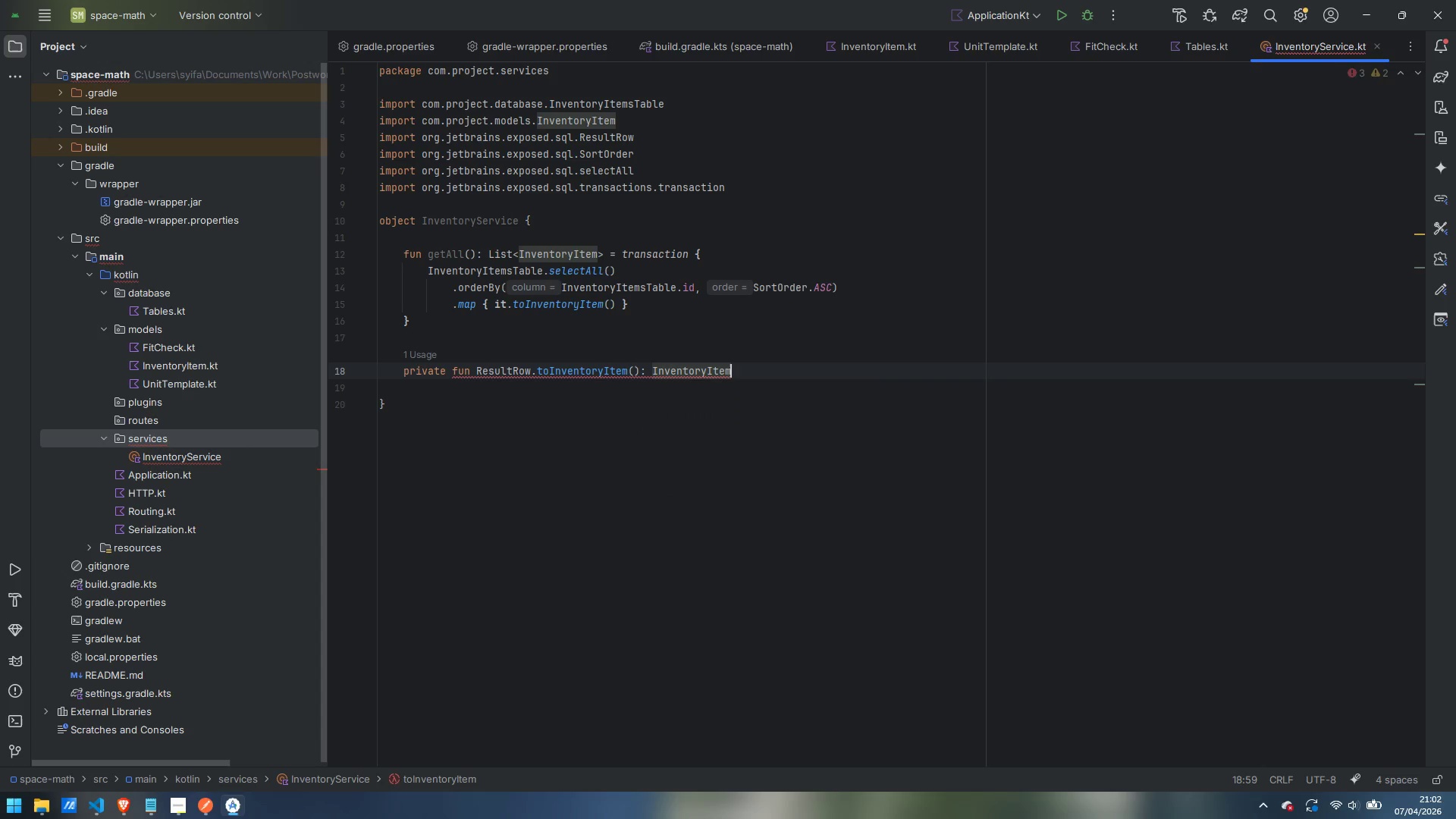 
key(Space)
 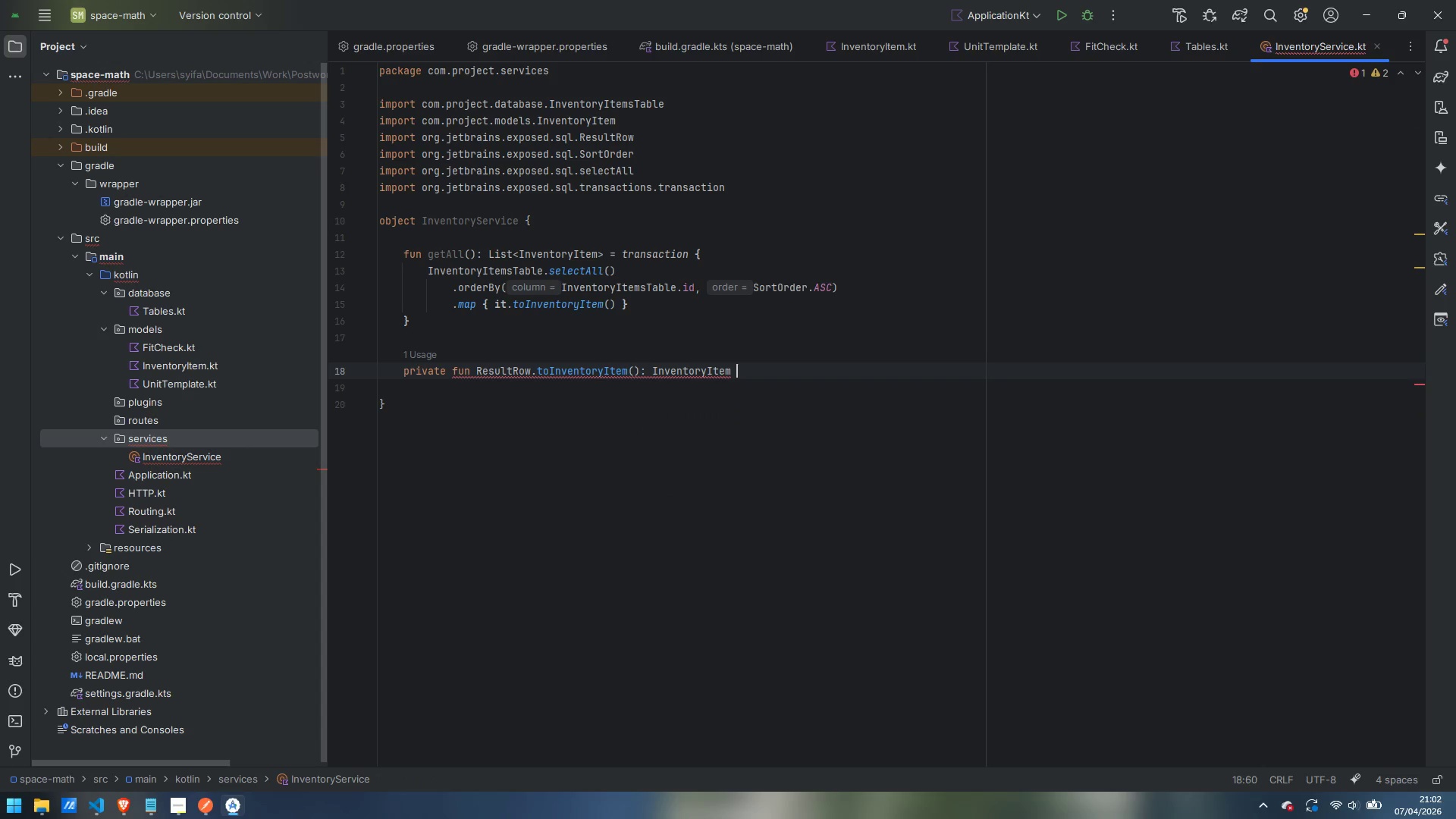 
key(Shift+ShiftLeft)
 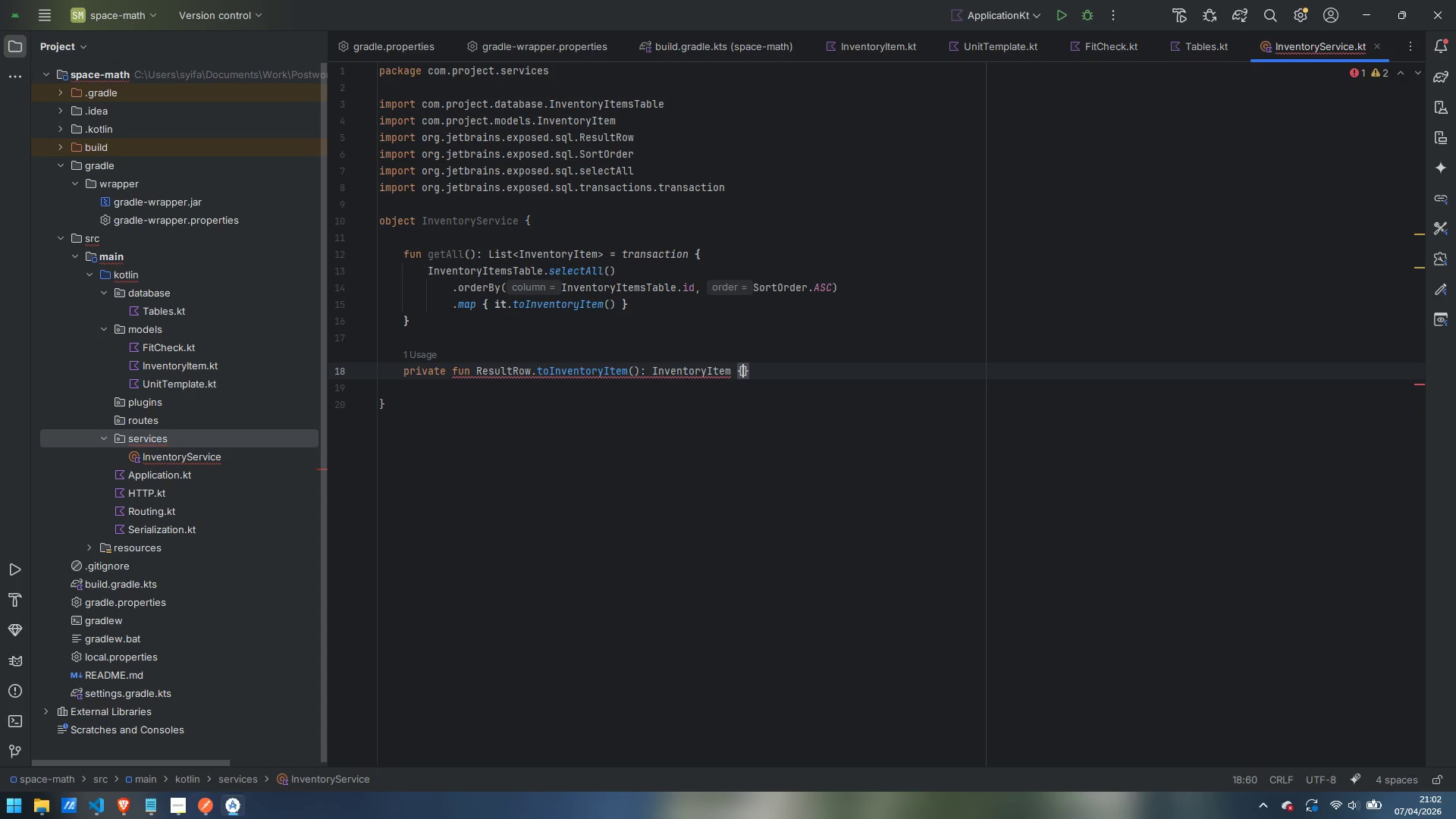 
key(Shift+BracketLeft)
 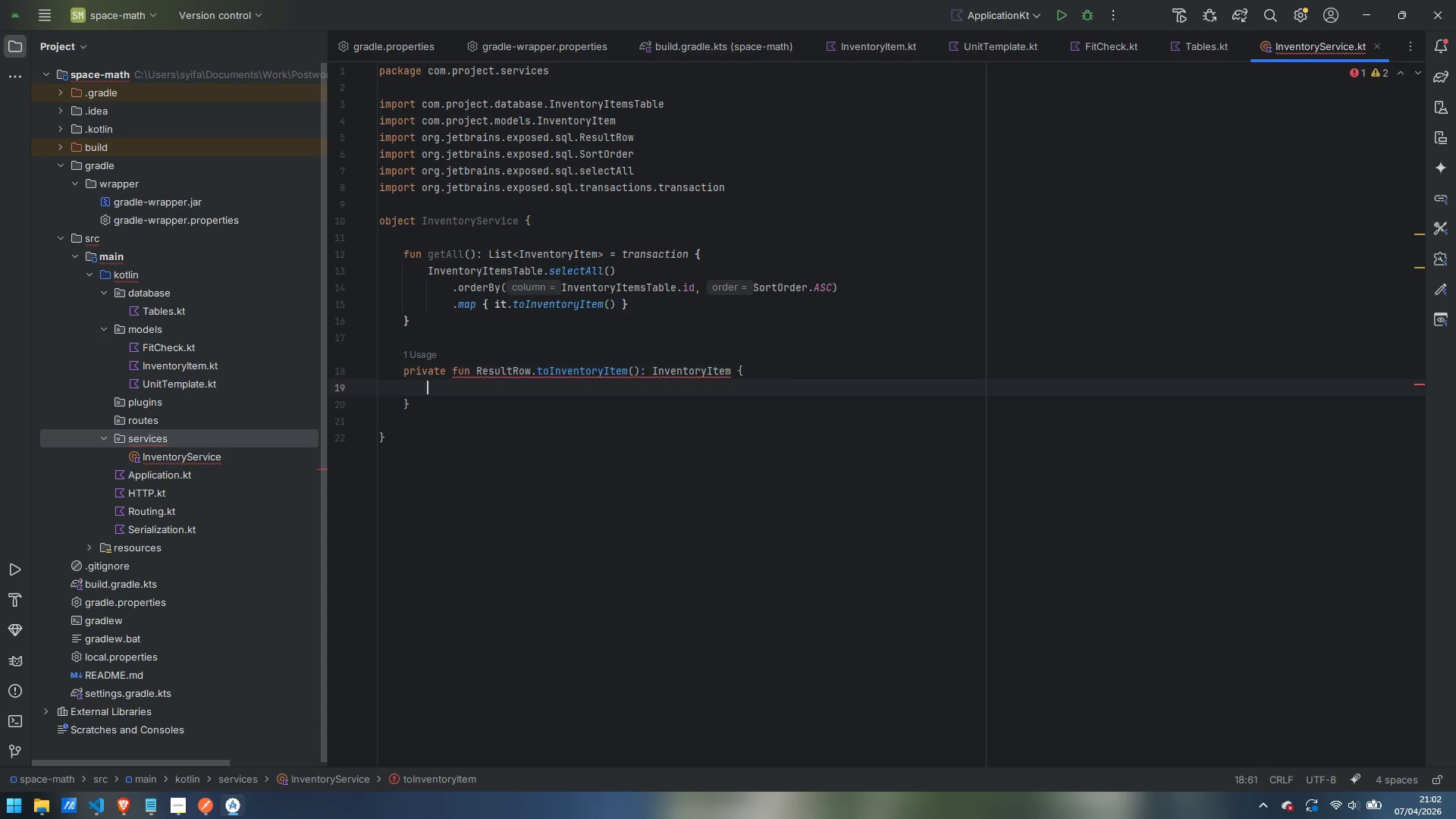 
key(Enter)
 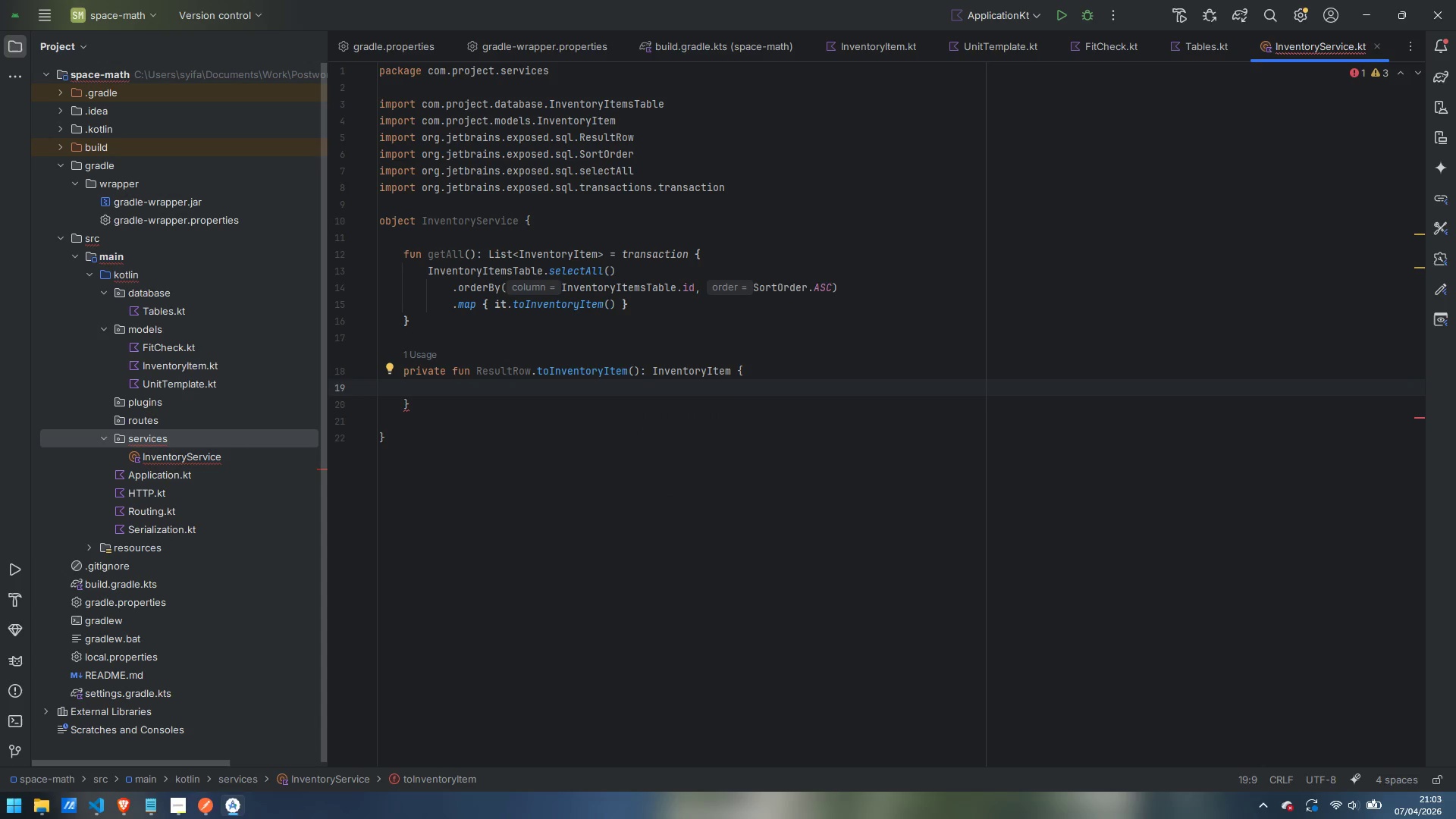 
type(val length = this)
key(Backspace)
type(p)
key(Backspace)
type(s[InventoryItemsTable.lengthInchs)
key(Backspace)
type(es)
 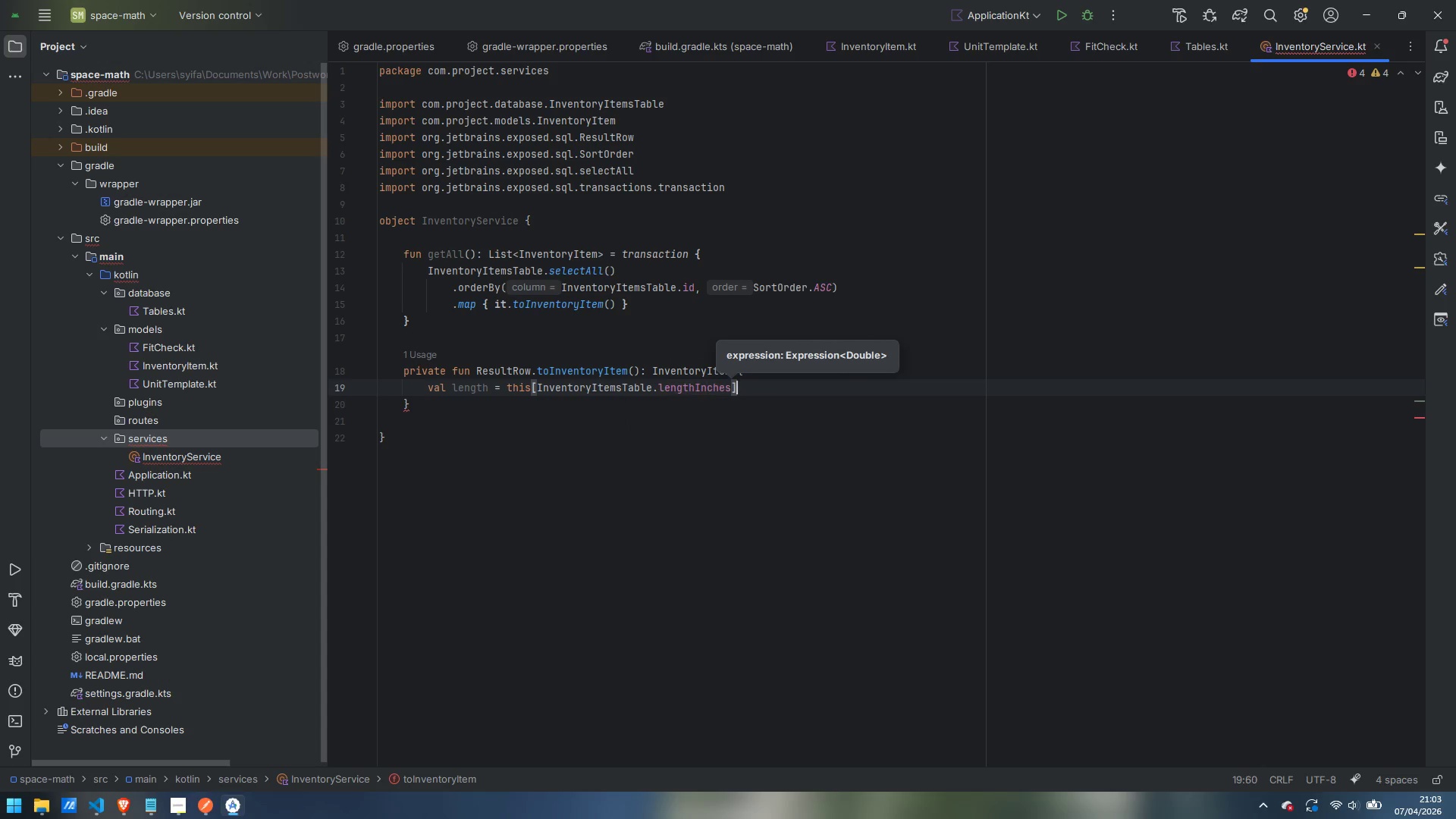 
 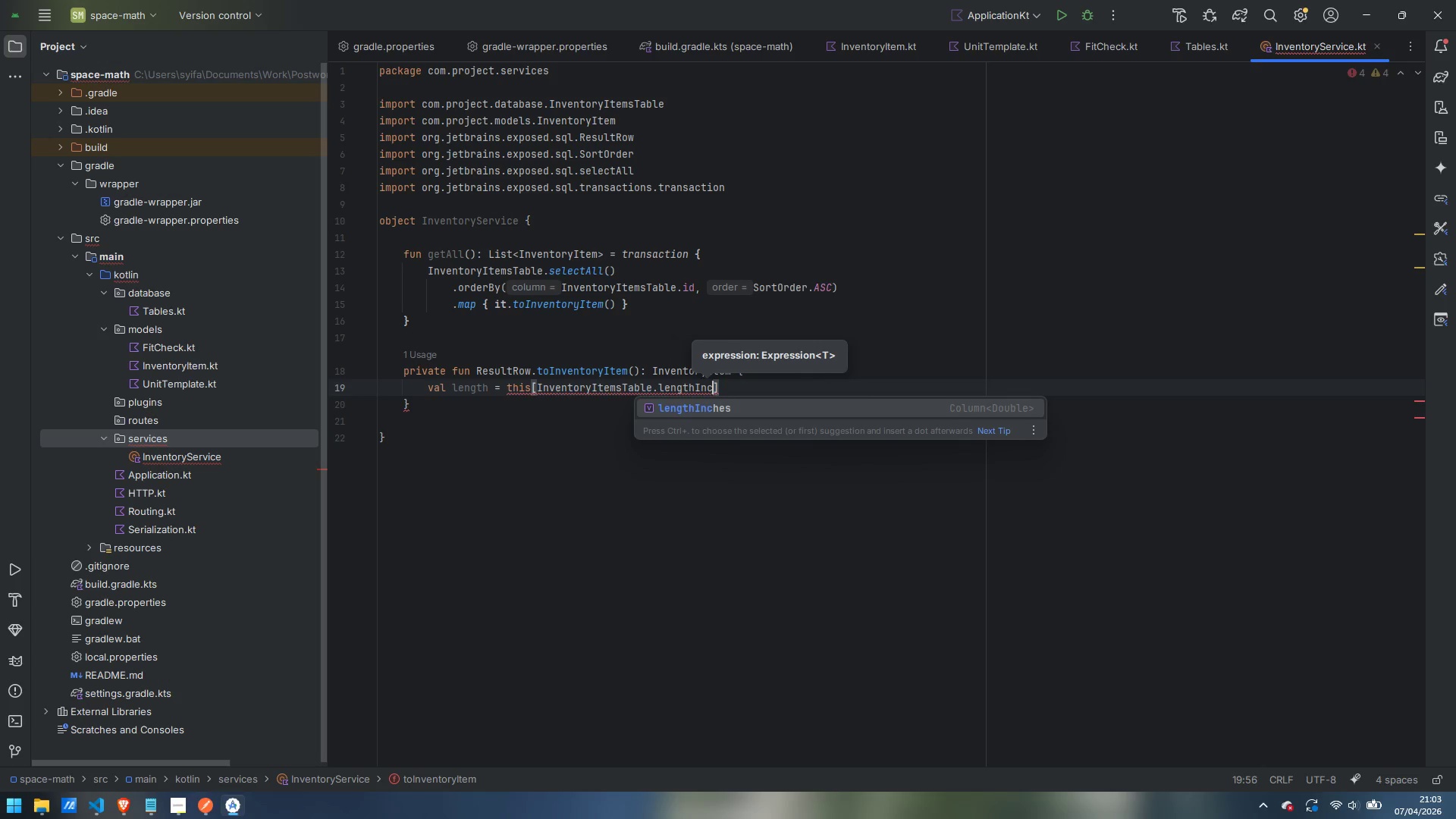 
key(ArrowRight)
 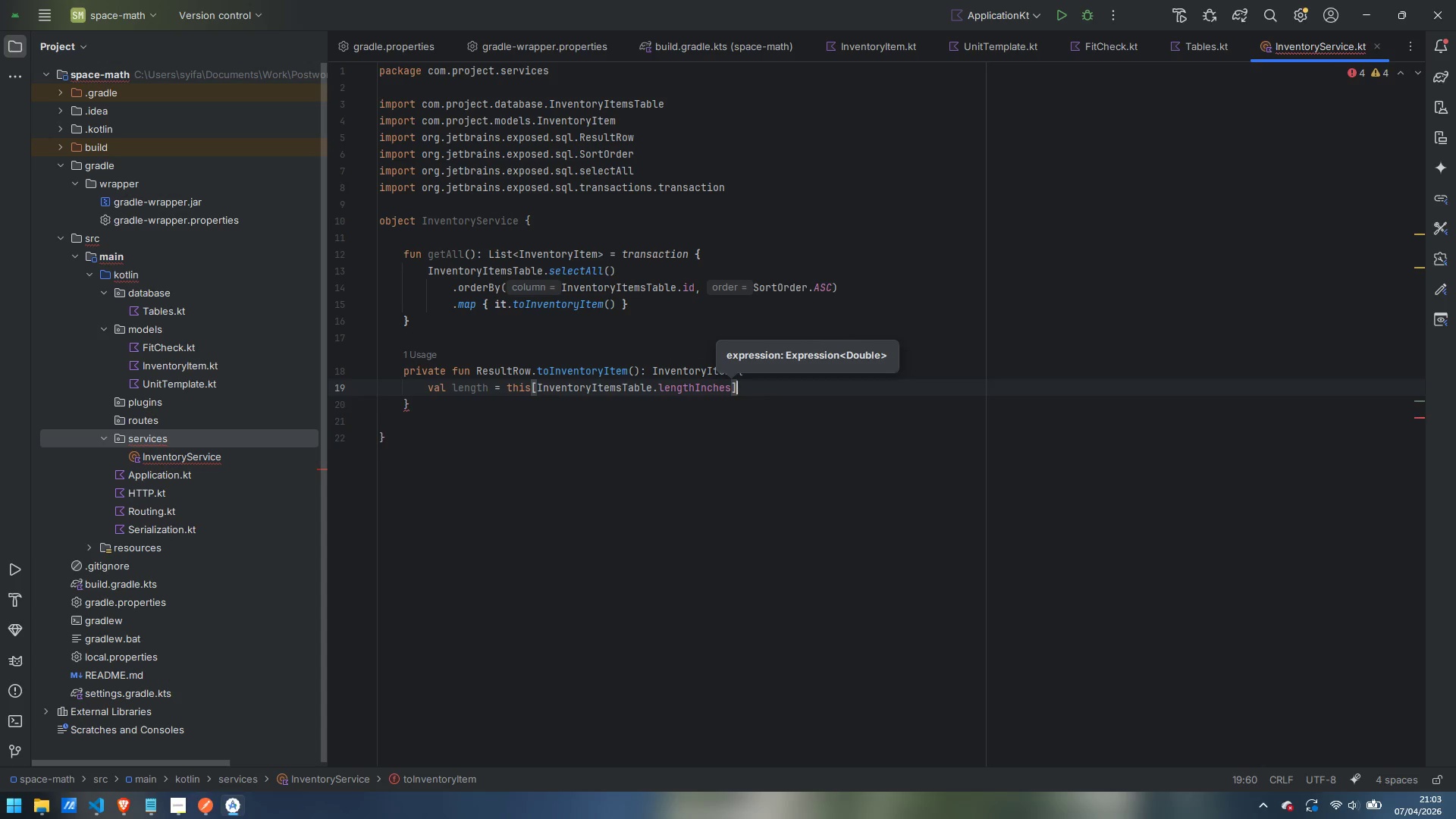 
key(Enter)
 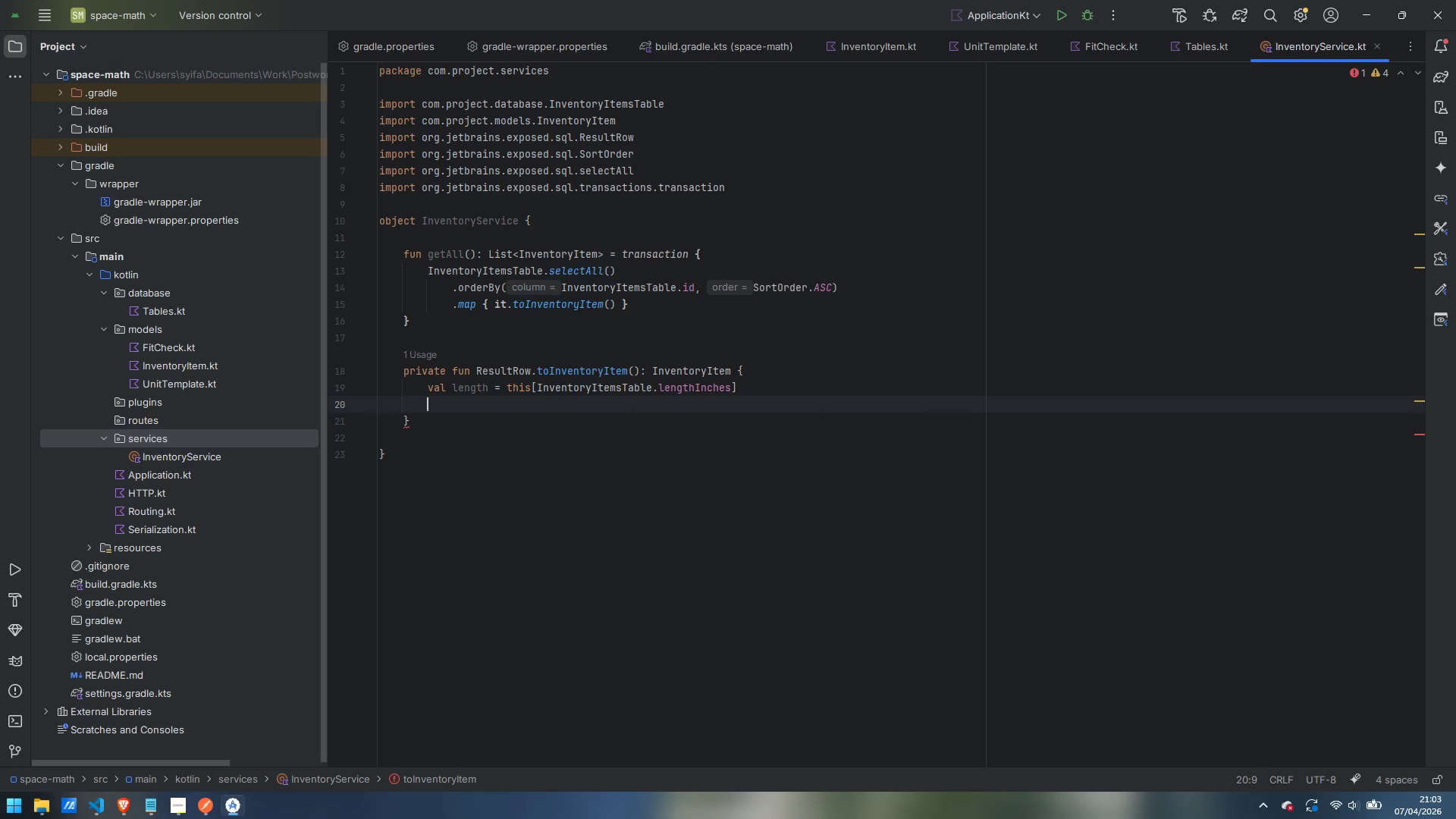 
type(val width = this[InventoryItemsTable.widthInches)
 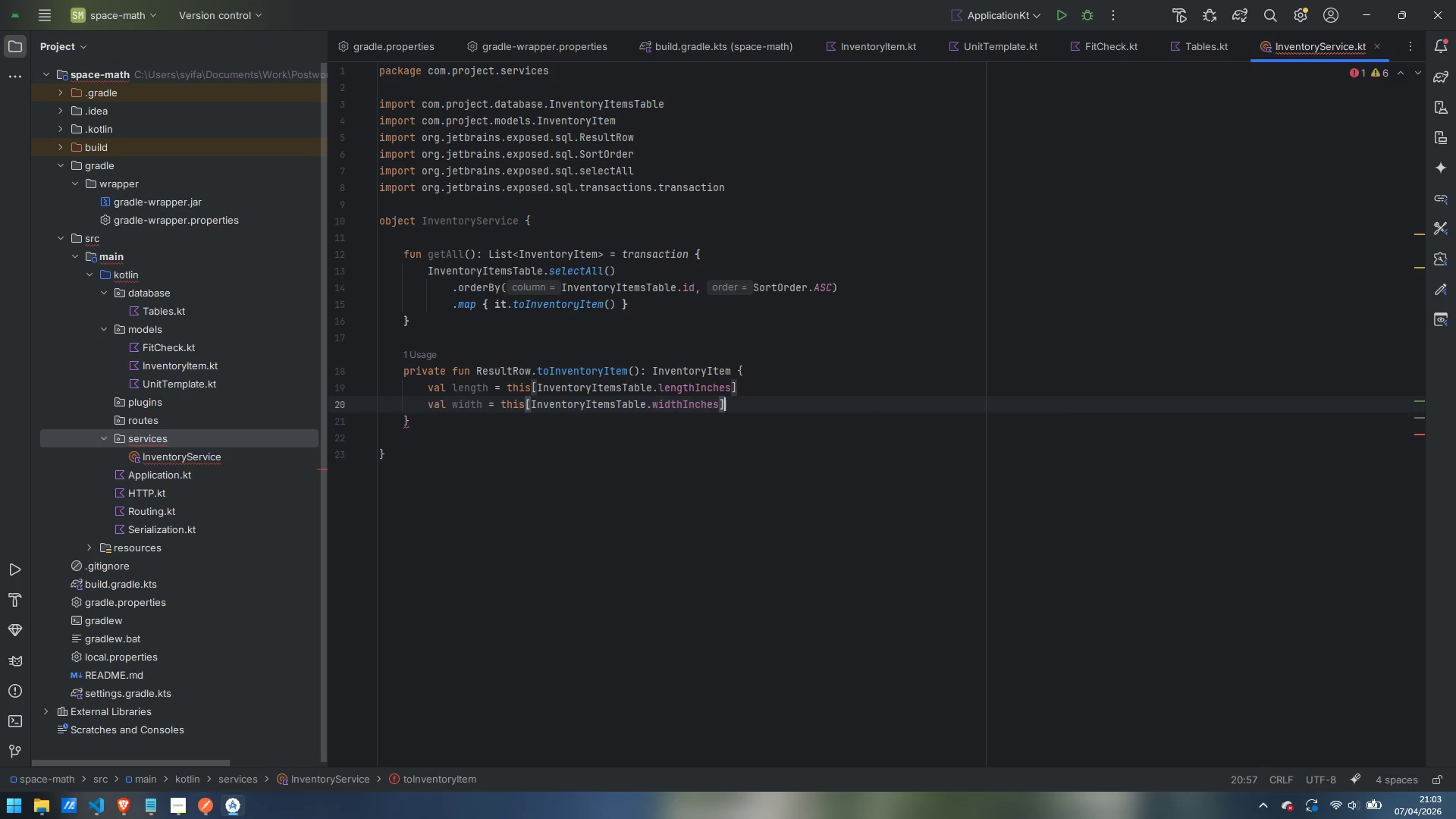 
key(ArrowRight)
 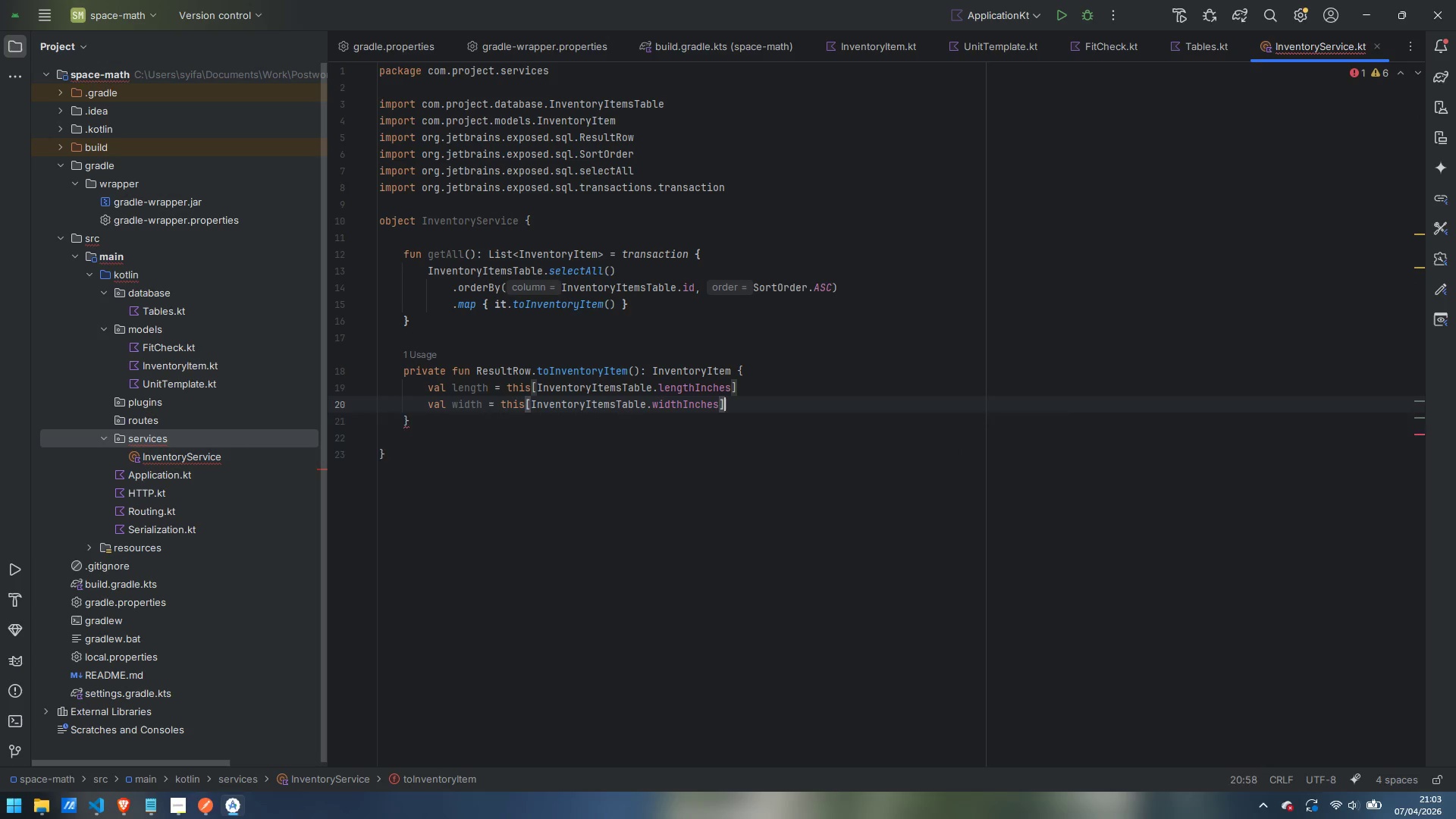 
key(Enter)
 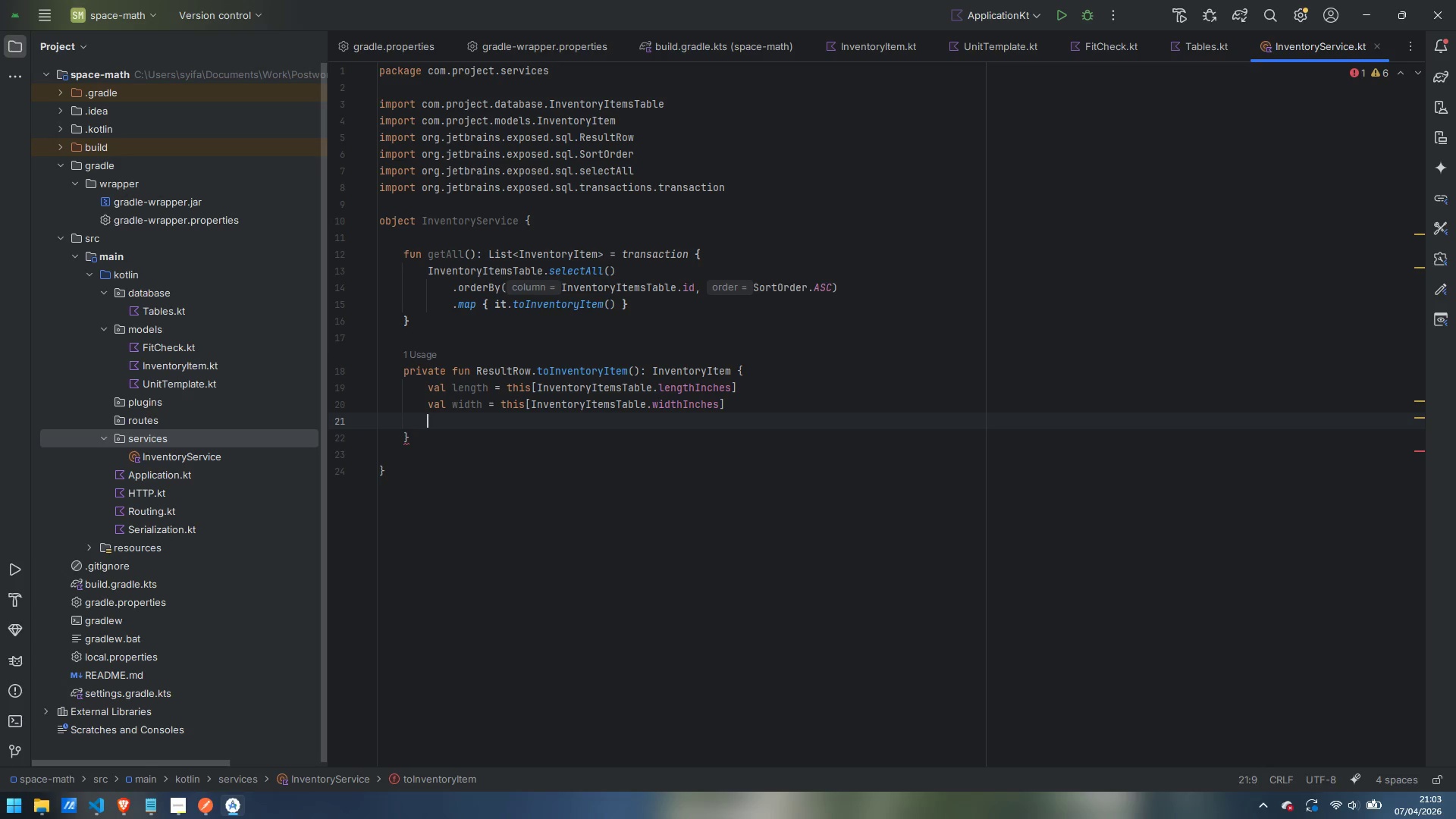 
type(return InventoryItem)
 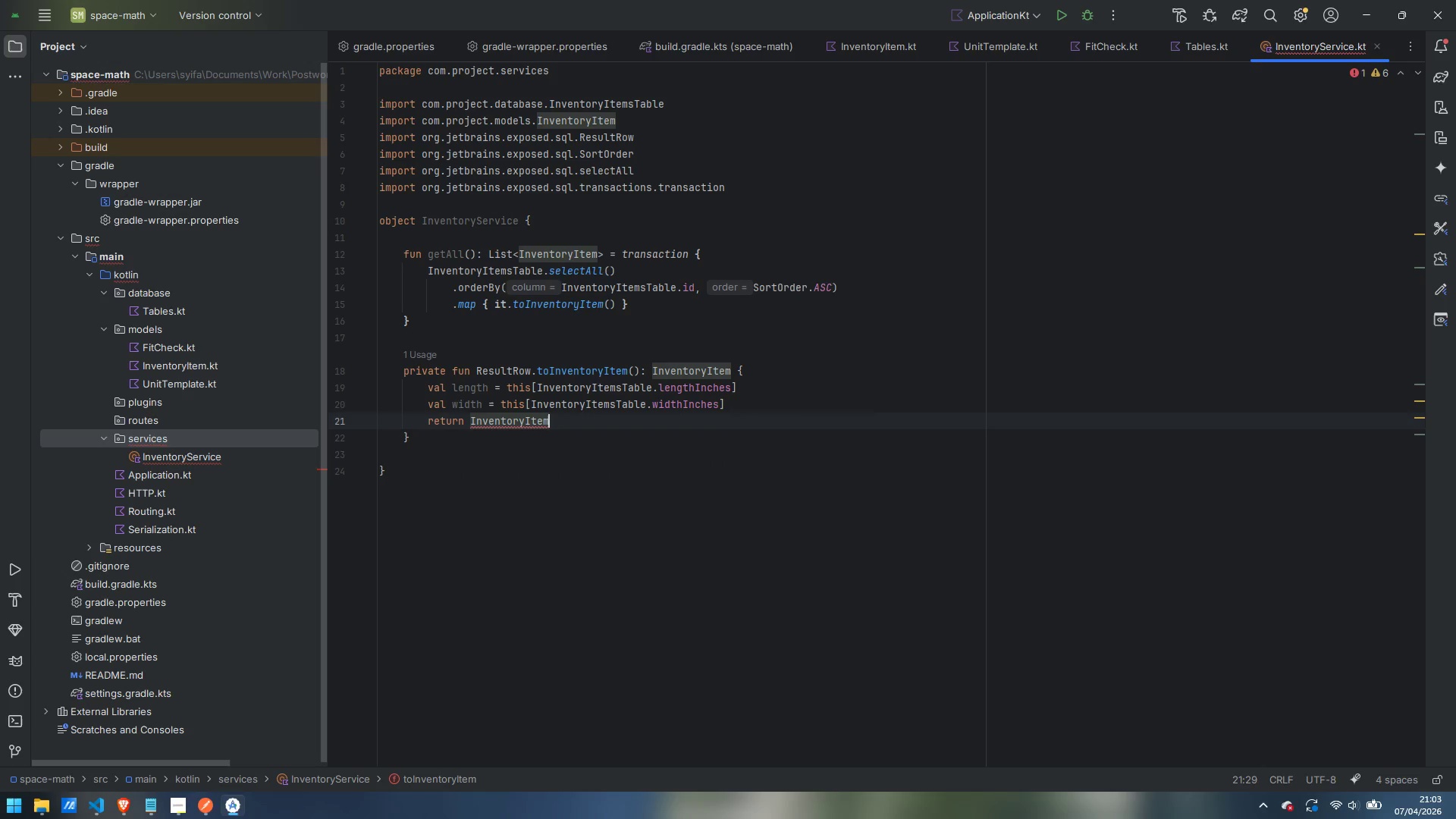 
 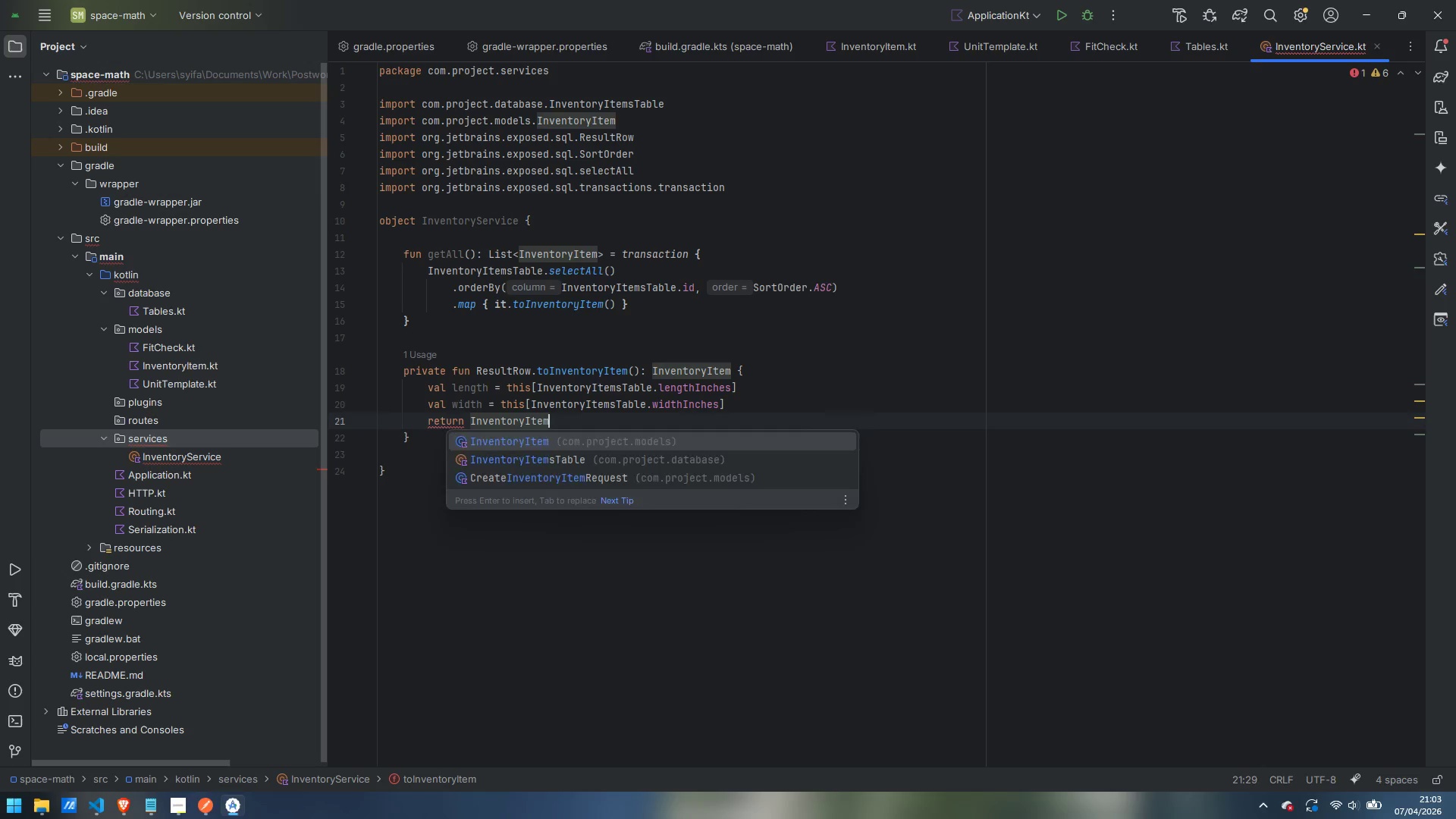 
key(Enter)
 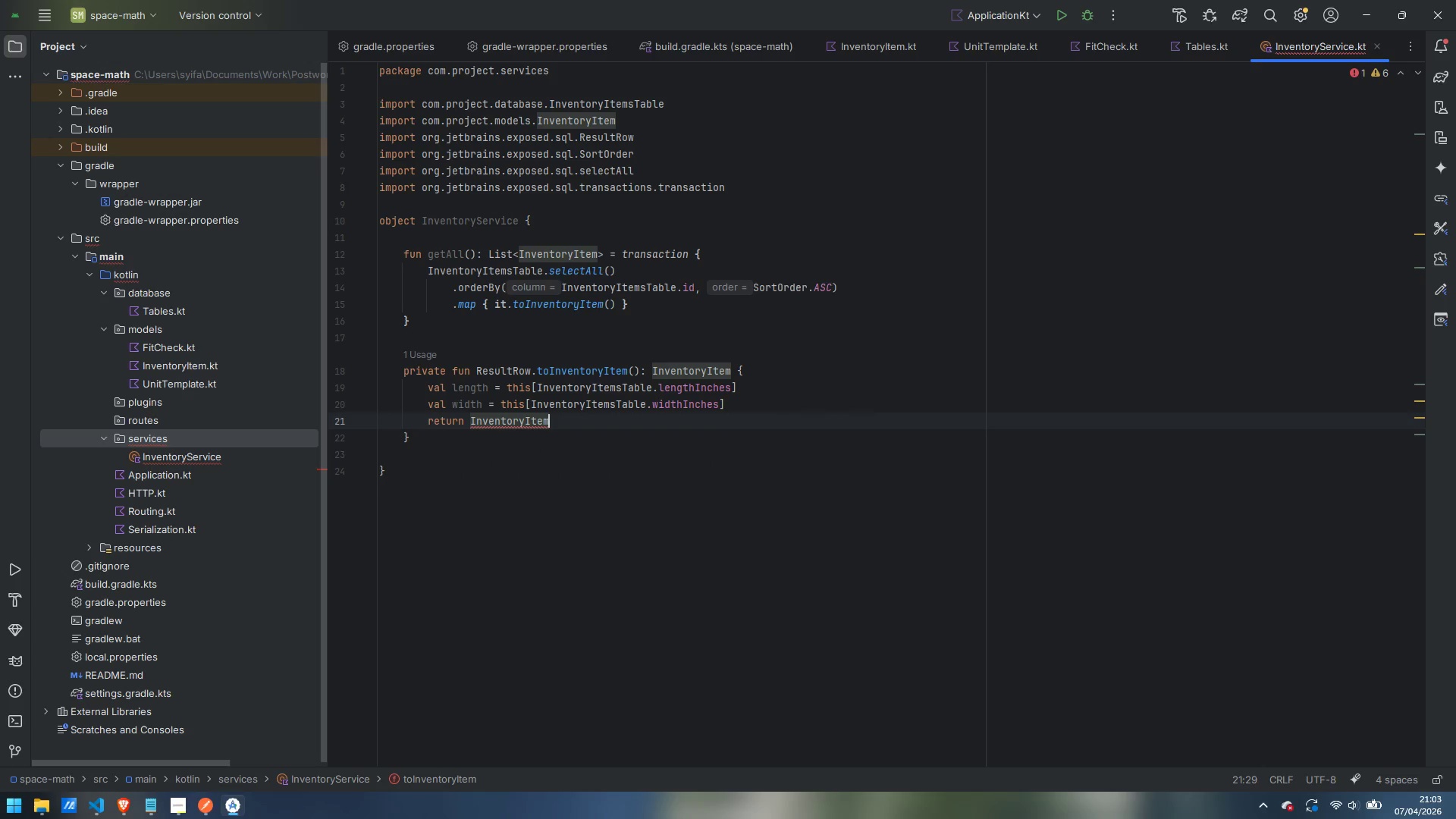 
key(Shift+9)
 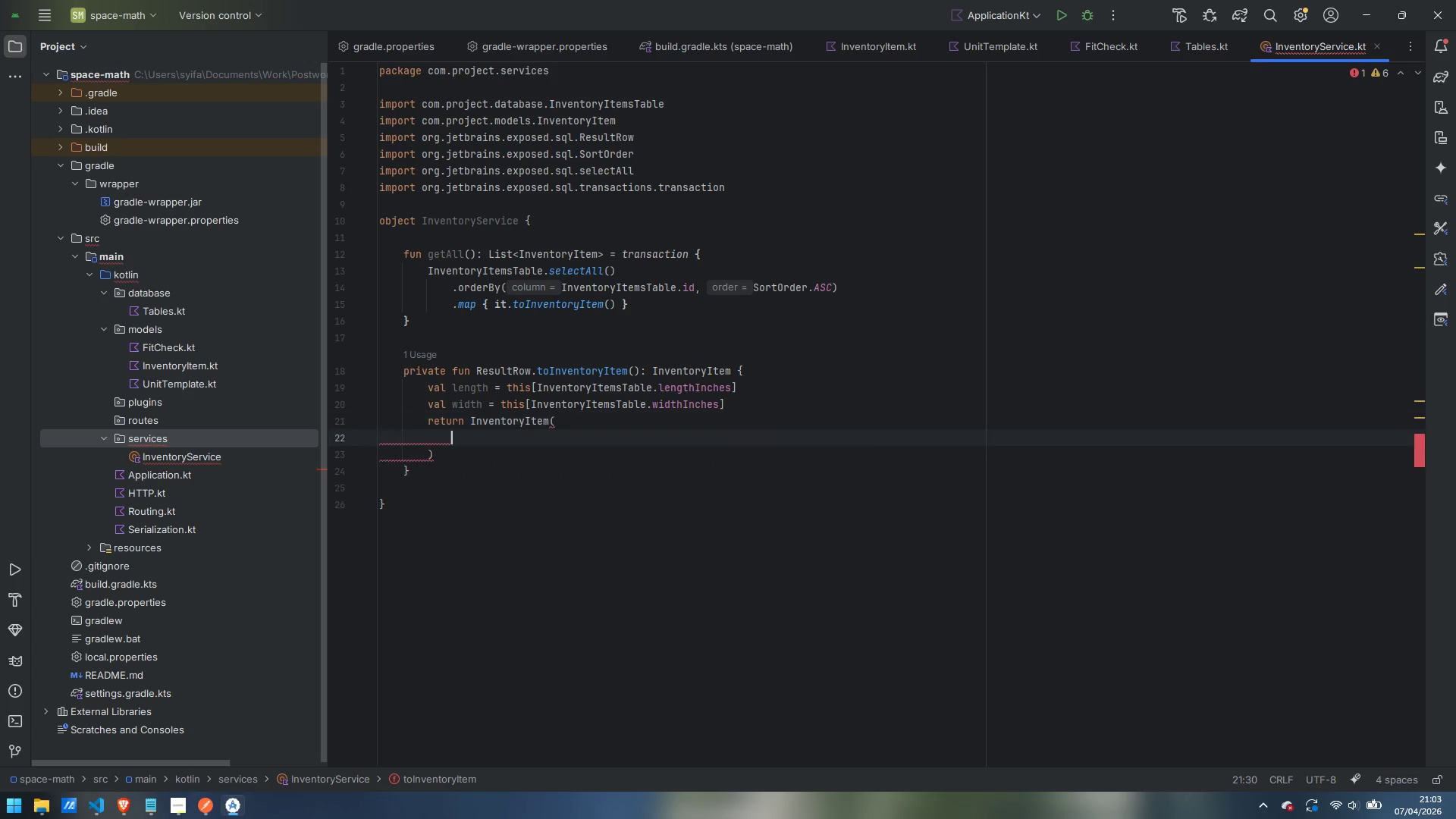 
key(Enter)
 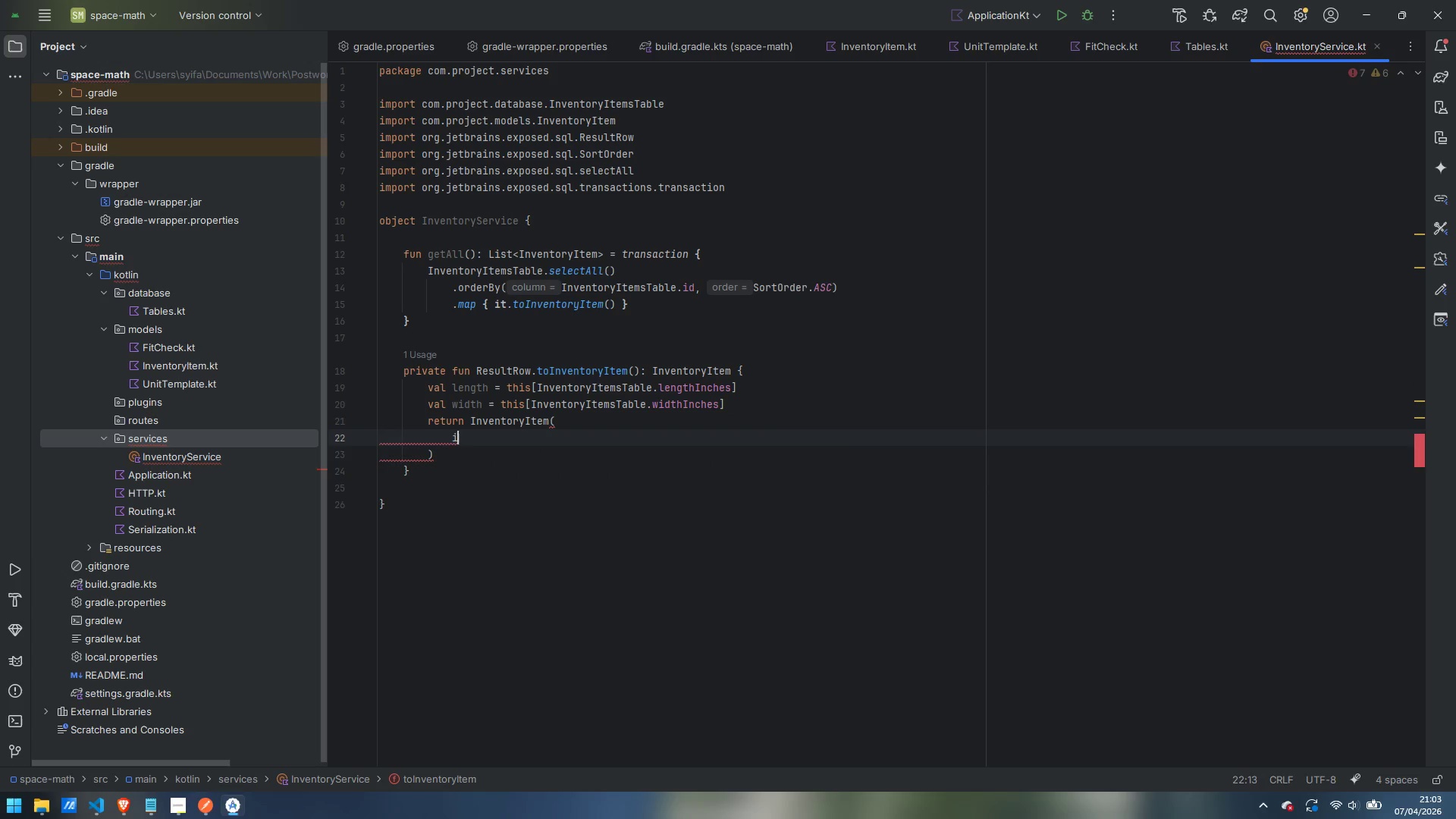 
type(id = this[InventoryItemsTable)
 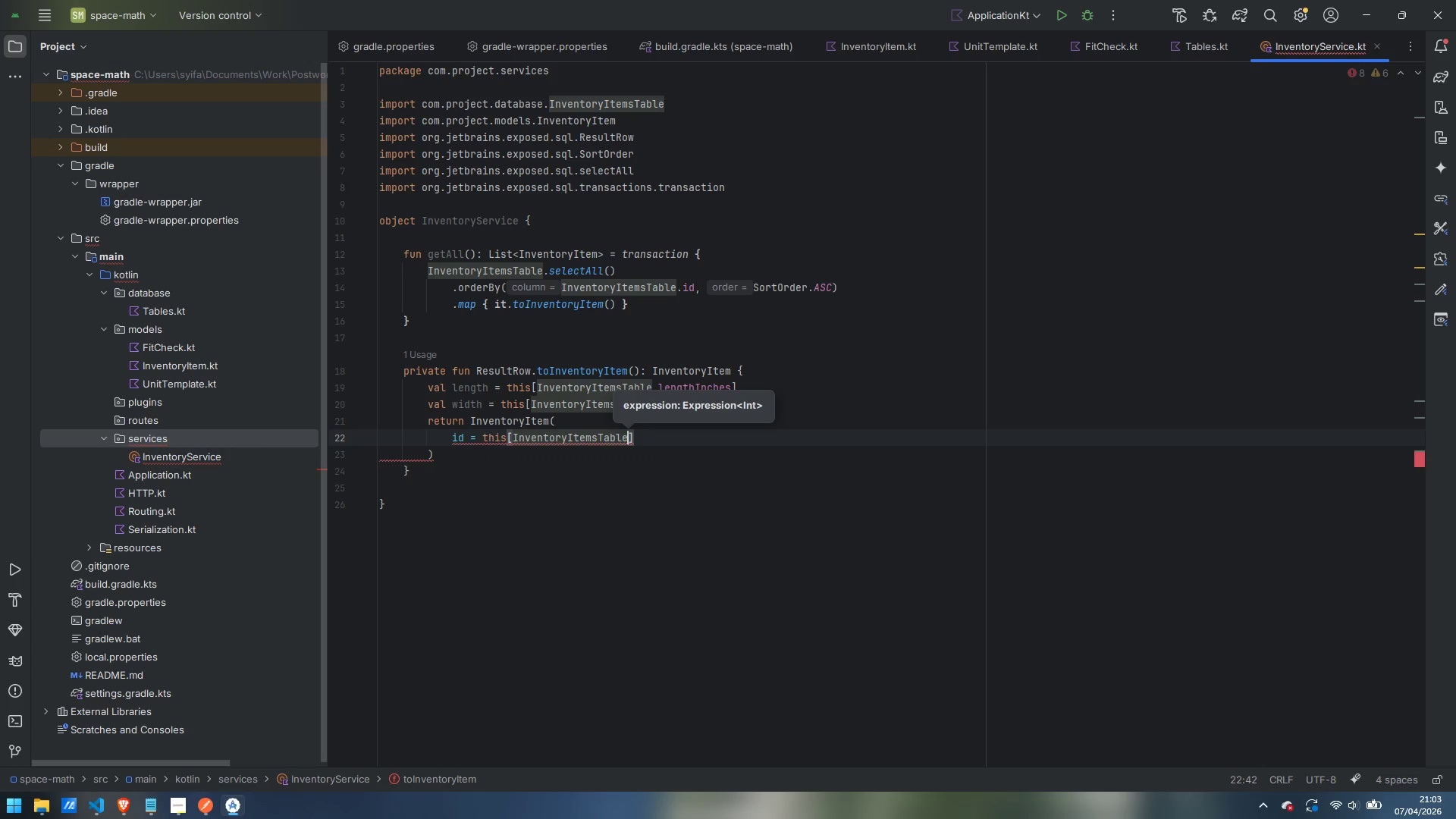 
 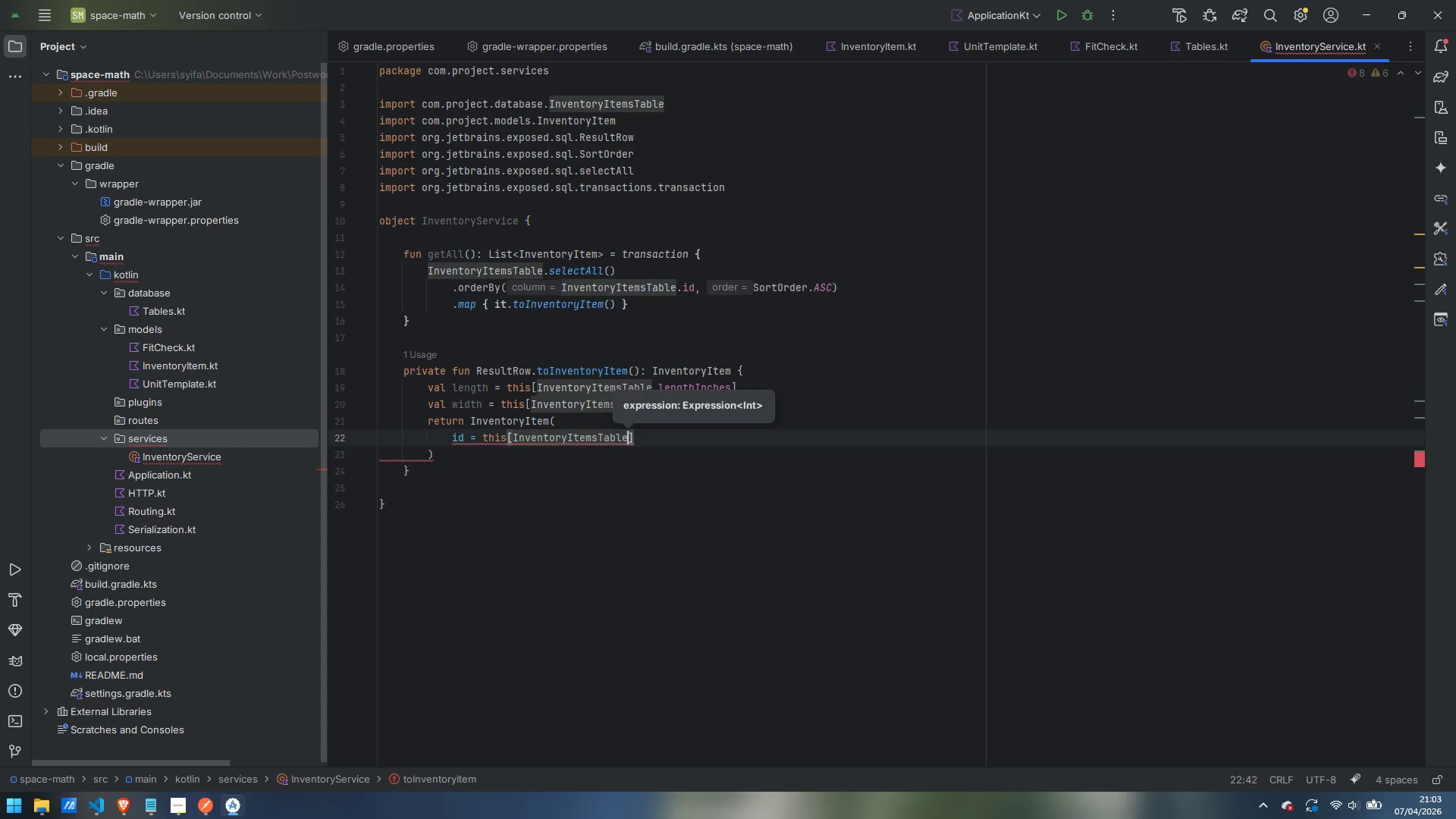 
key(Enter)
 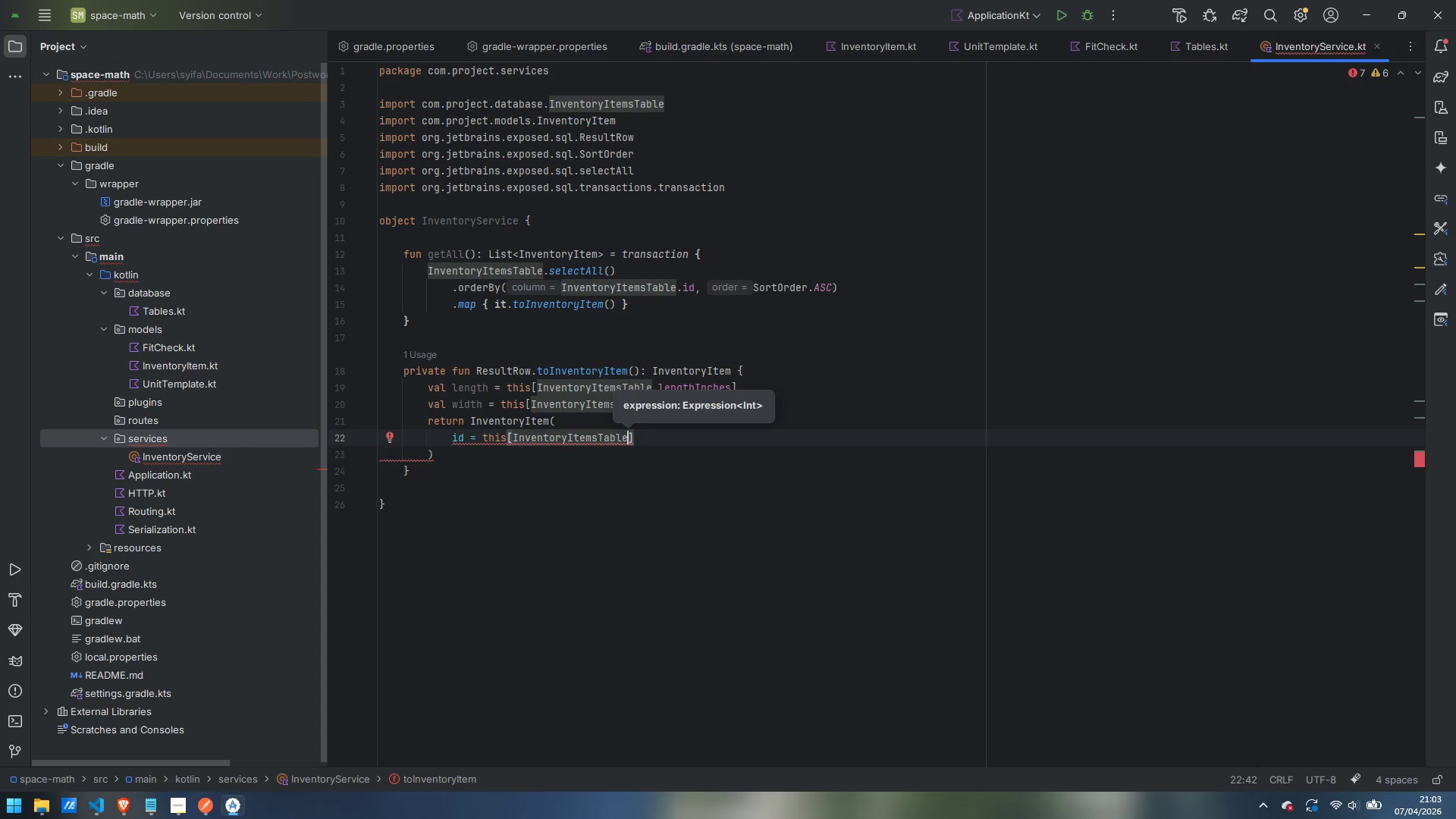 
type(.id)
 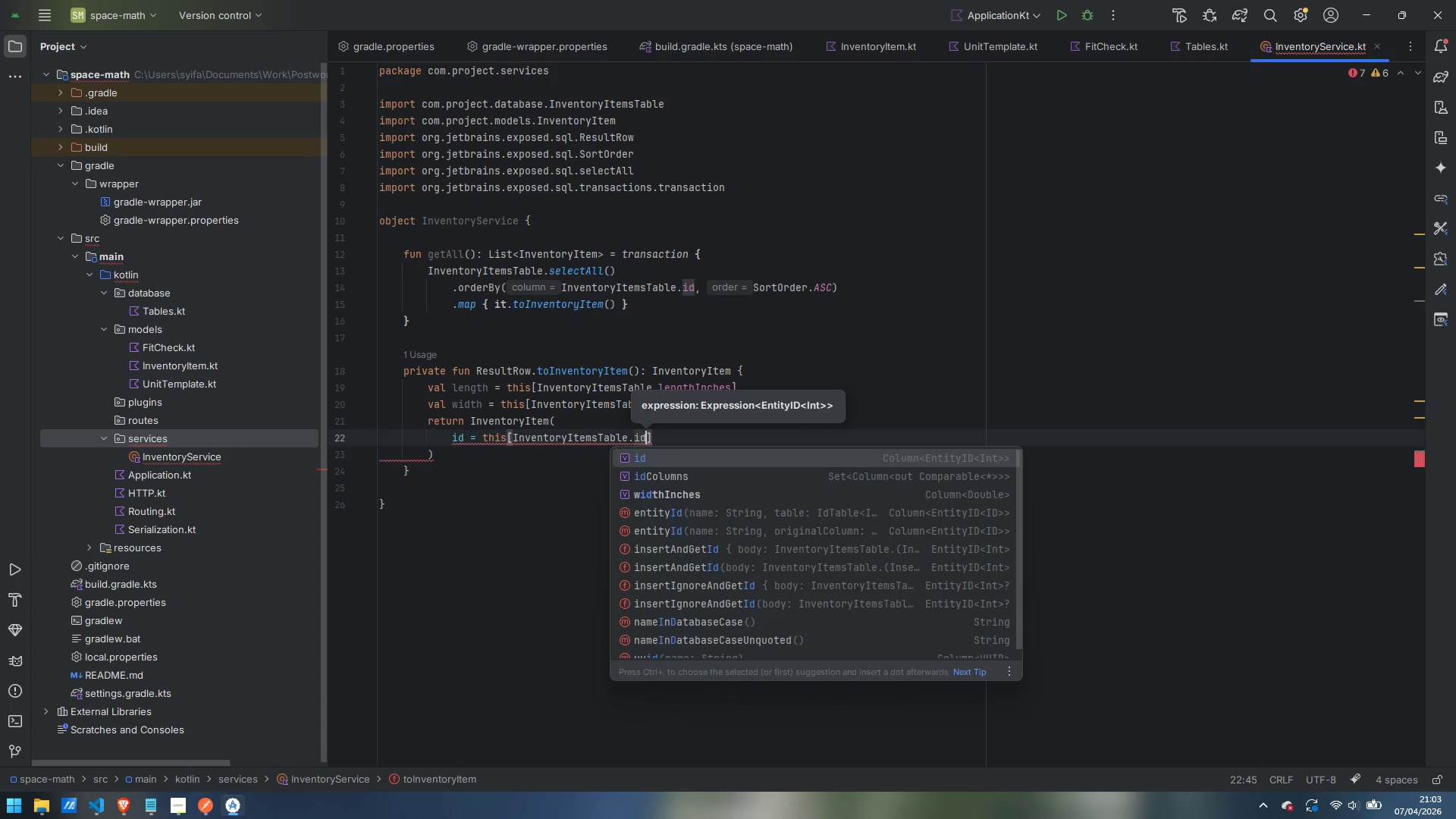 
key(ArrowRight)
 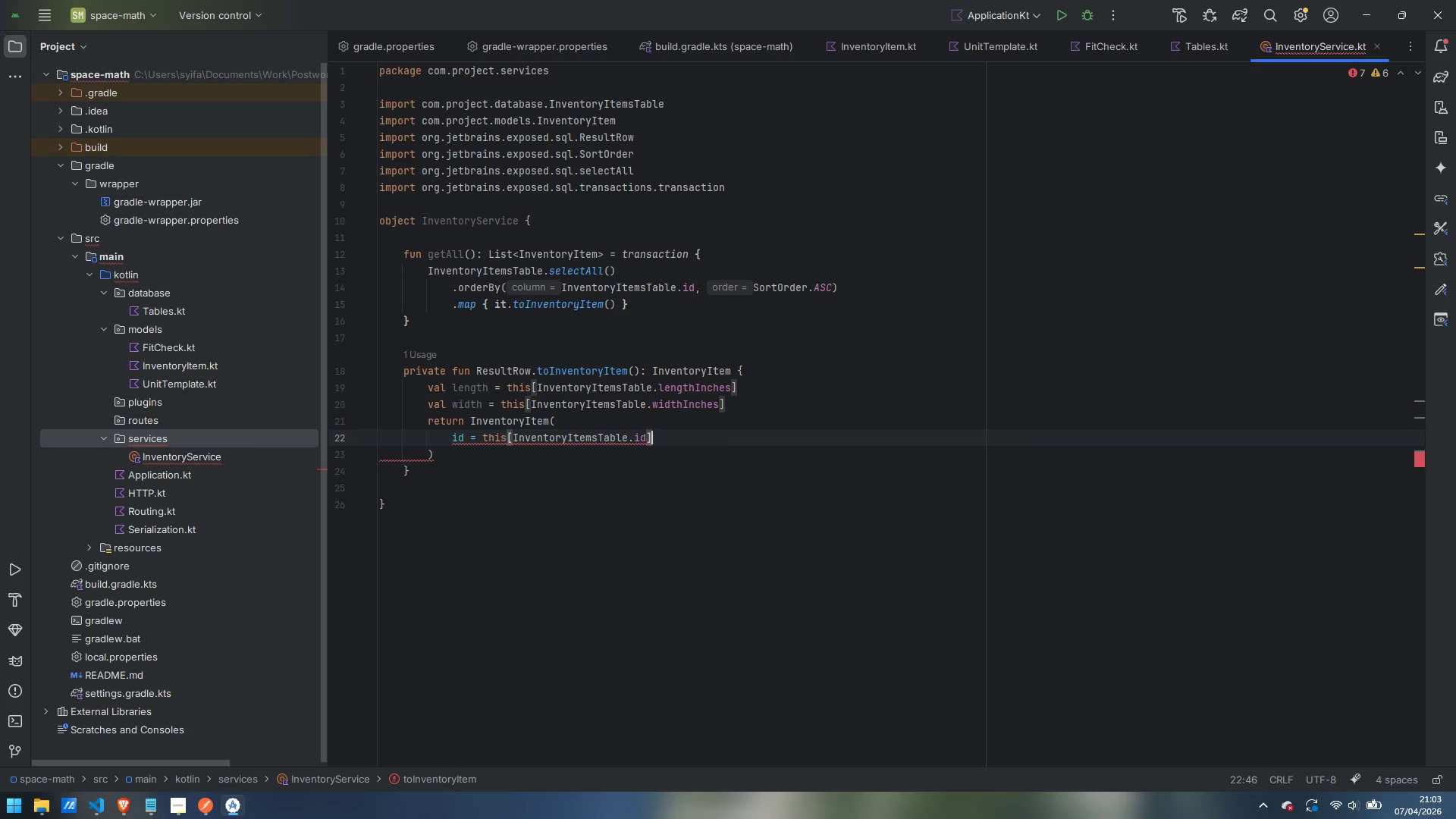 
type(.value)
 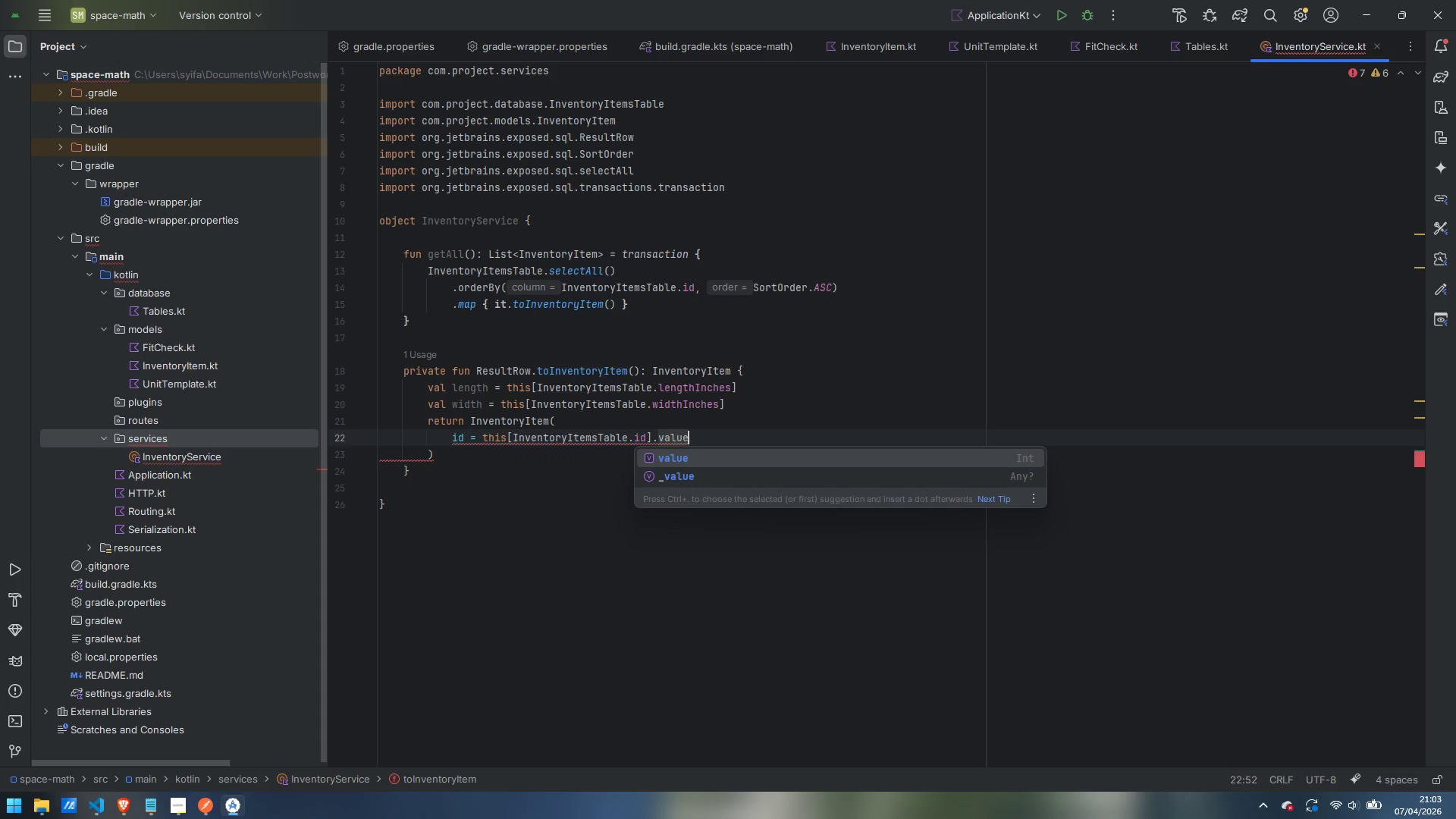 
key(Enter)
 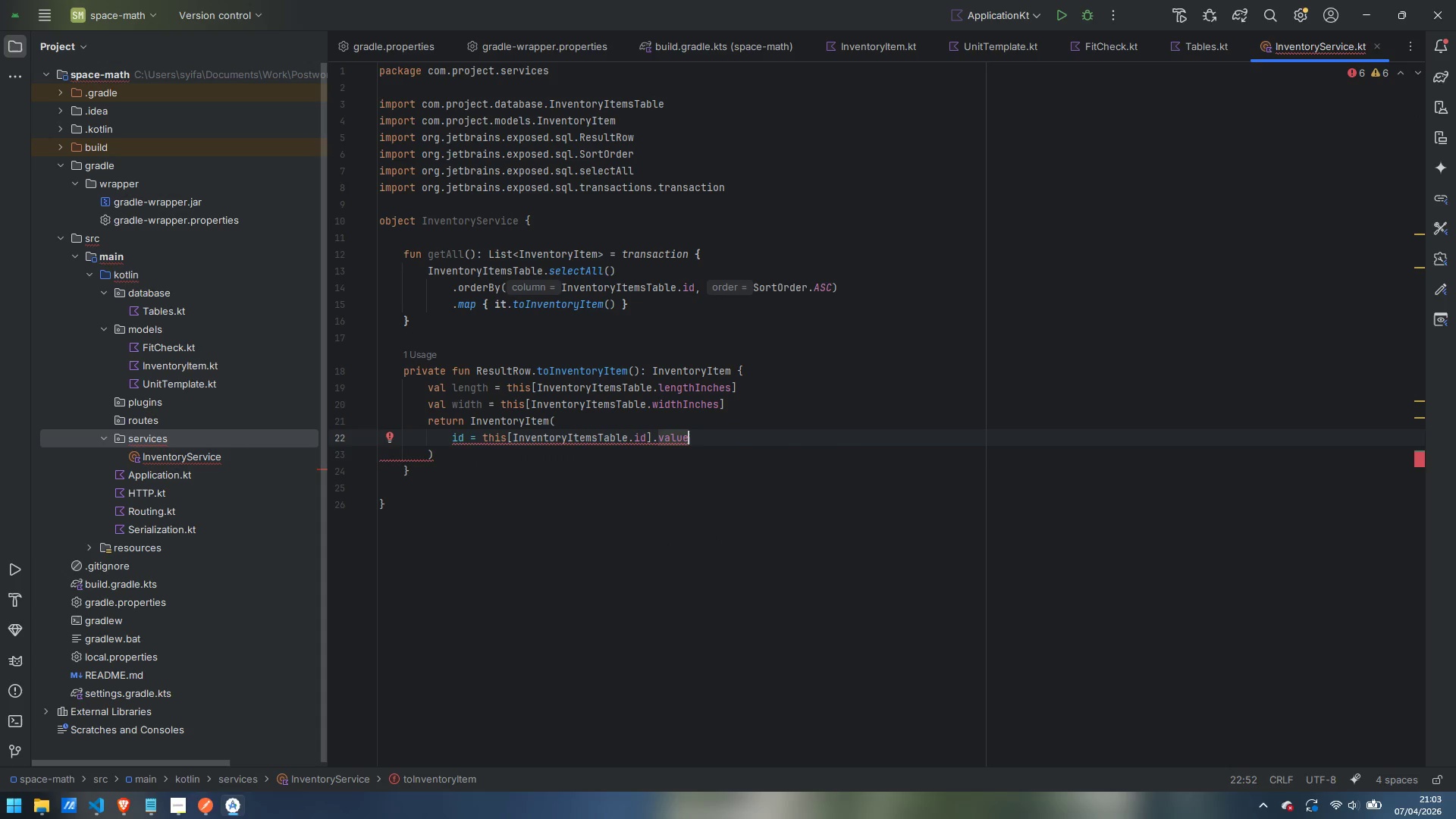 
key(Comma)
 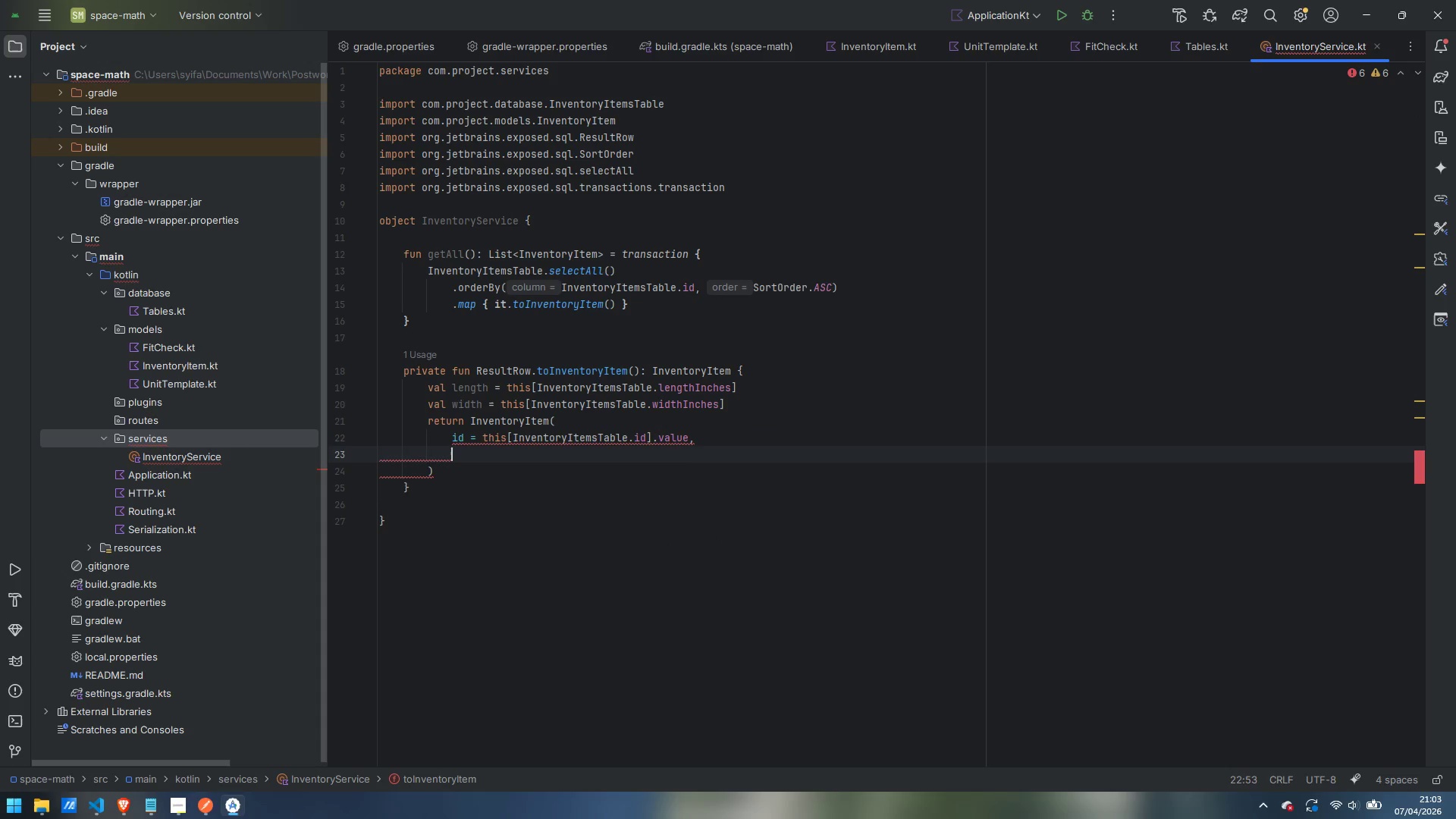 
key(Enter)
 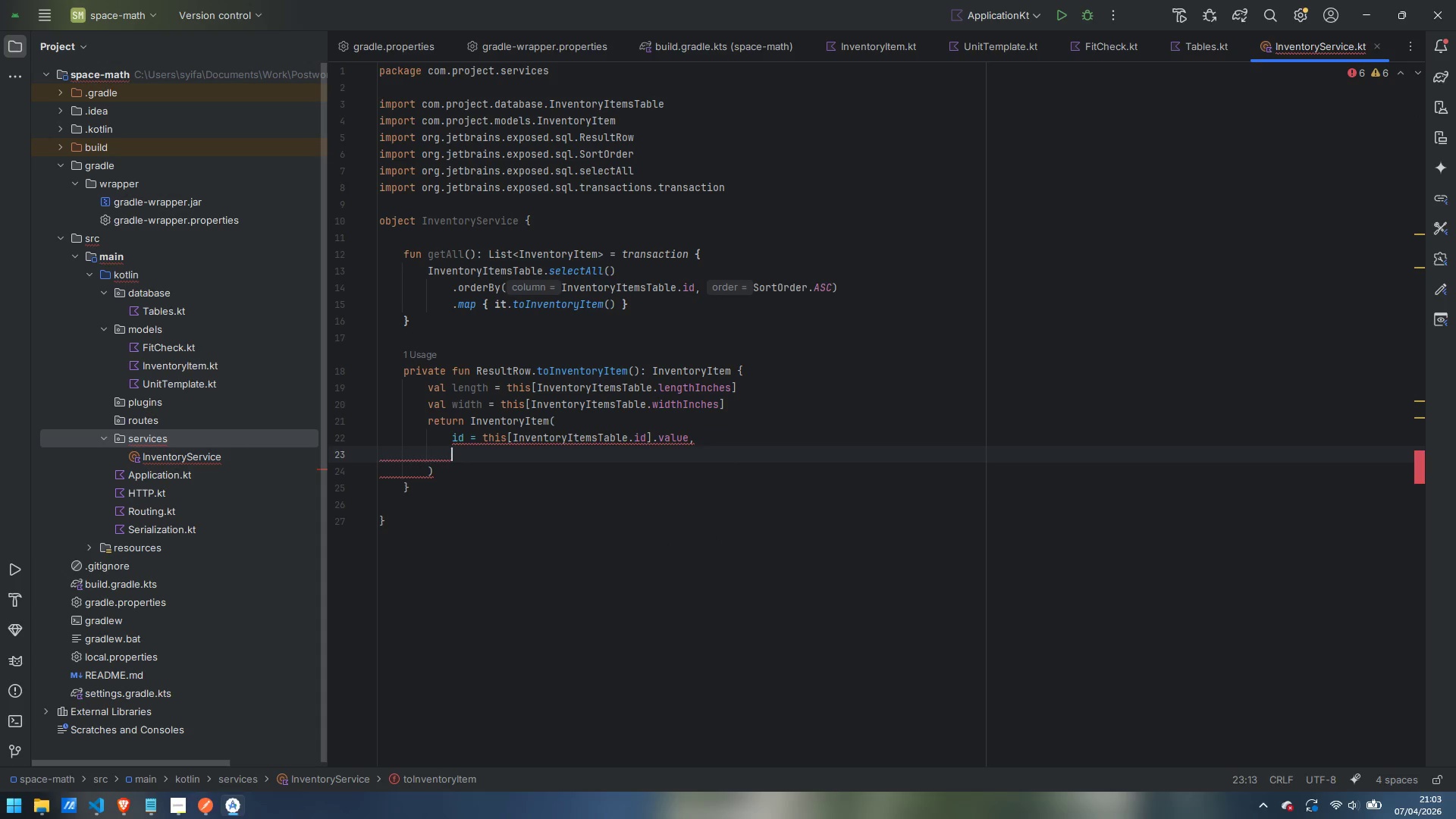 
type(name = thisp)
key(Backspace)
type([)
 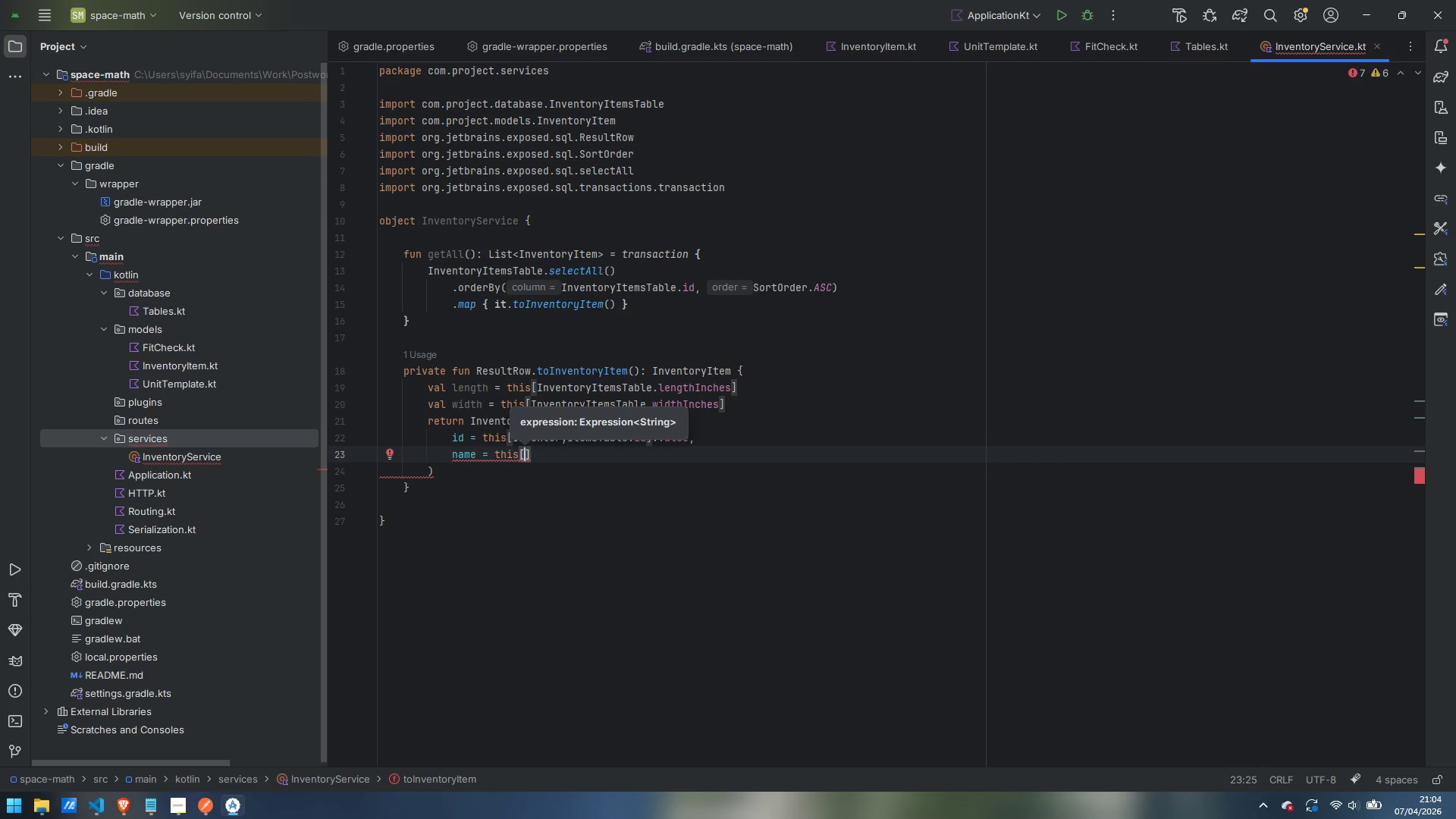 
type(InventoryItemsTable.name)
 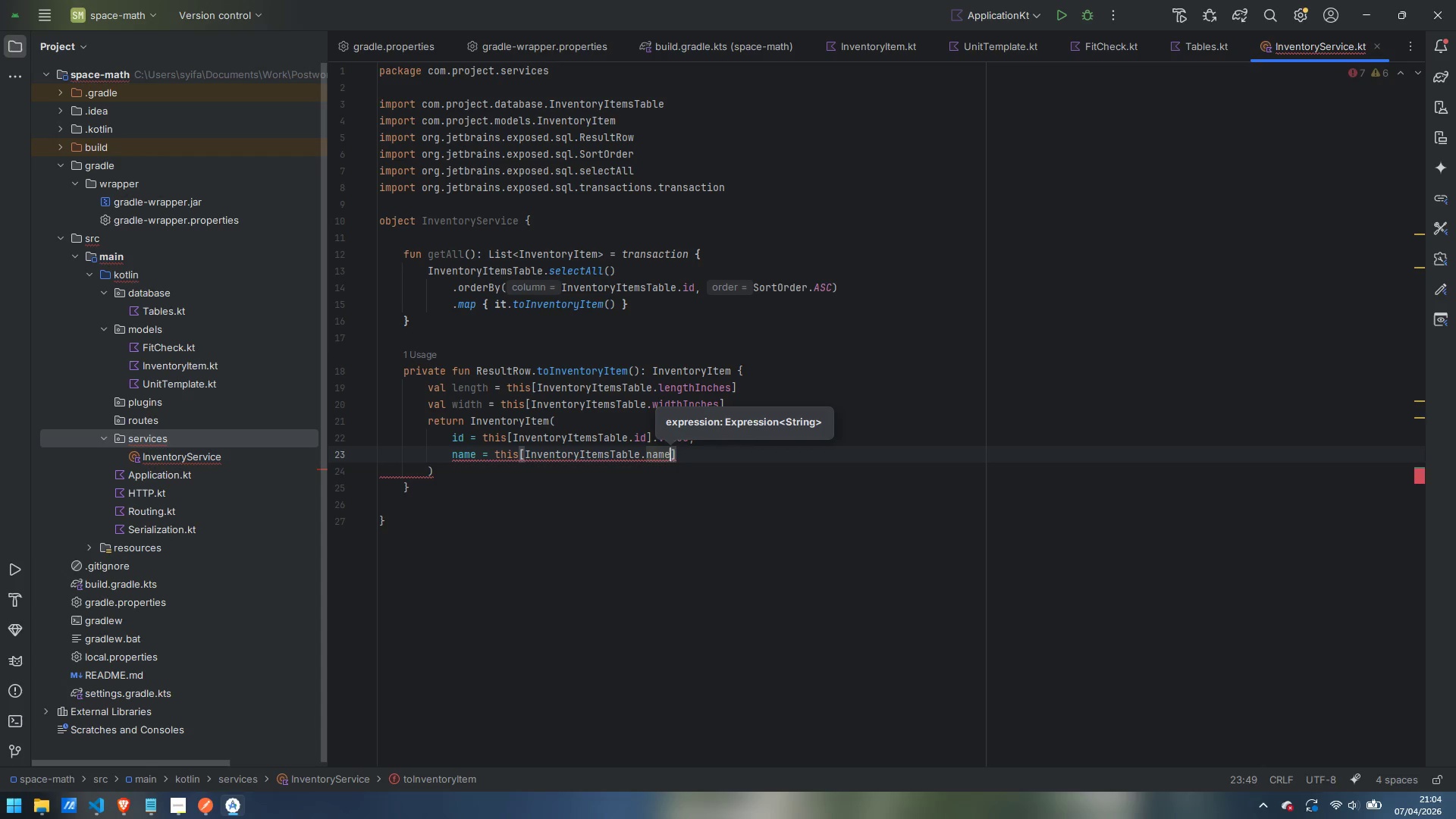 
key(ArrowRight)
 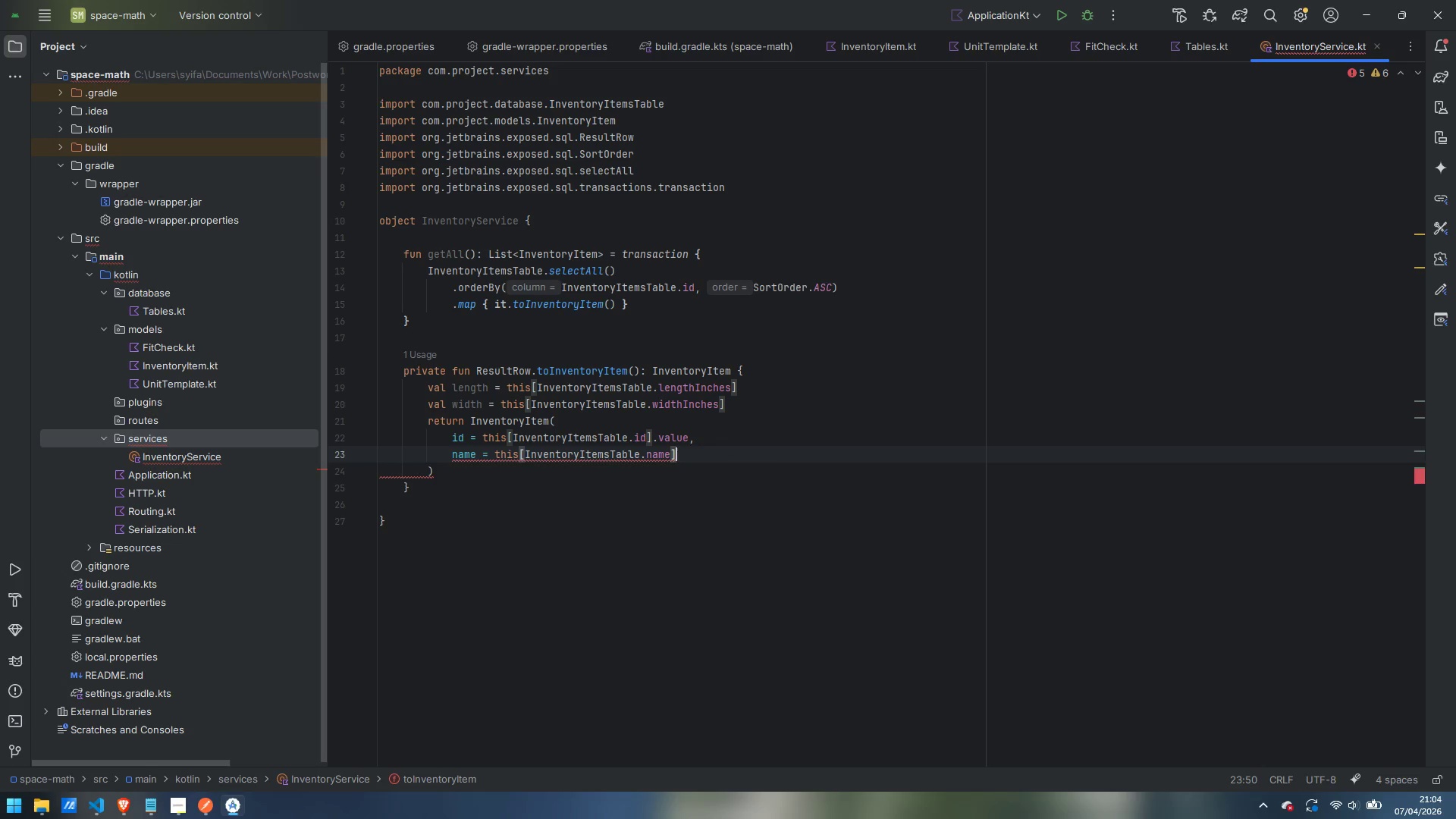 
key(Comma)
 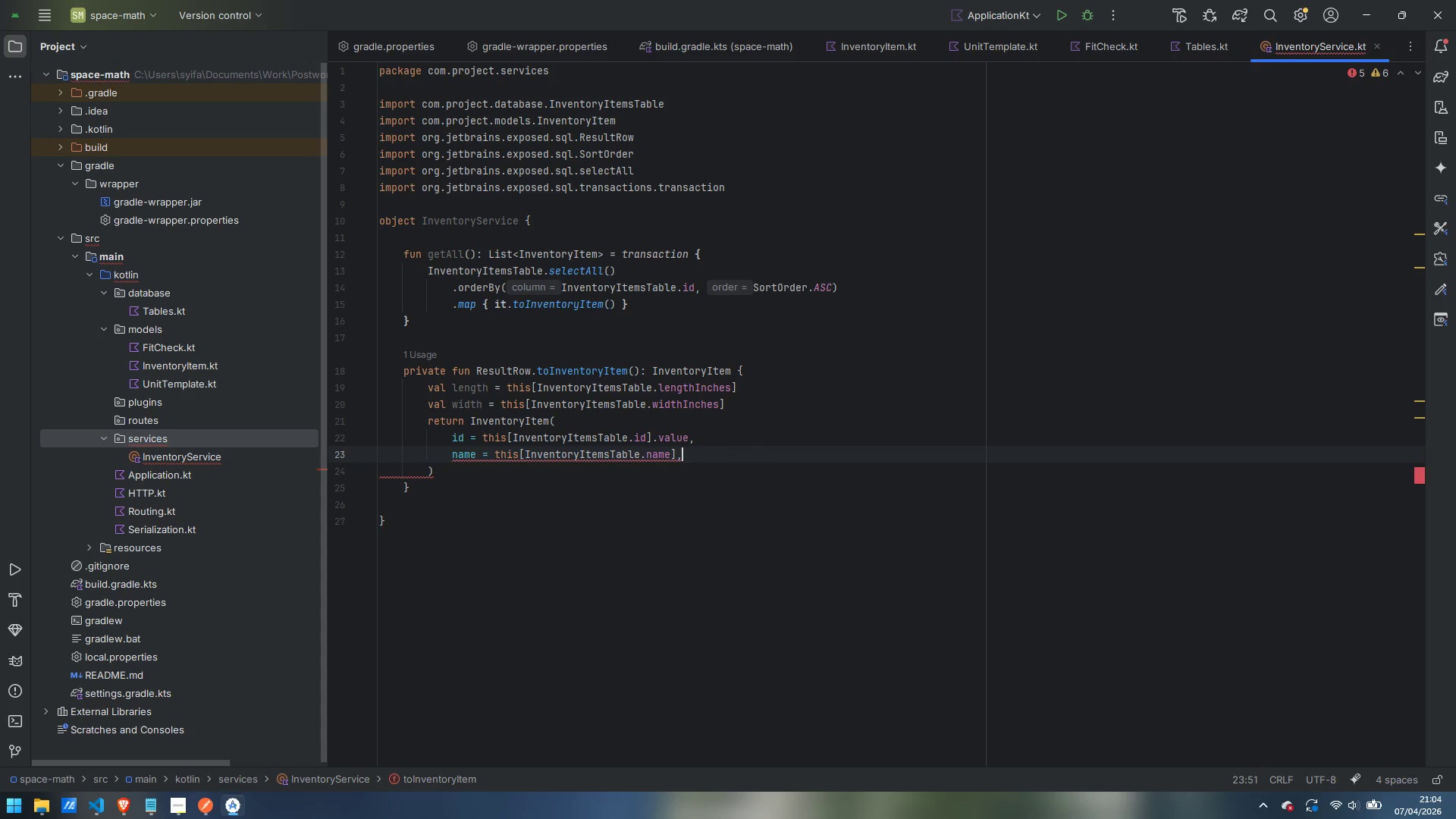 
key(Enter)
 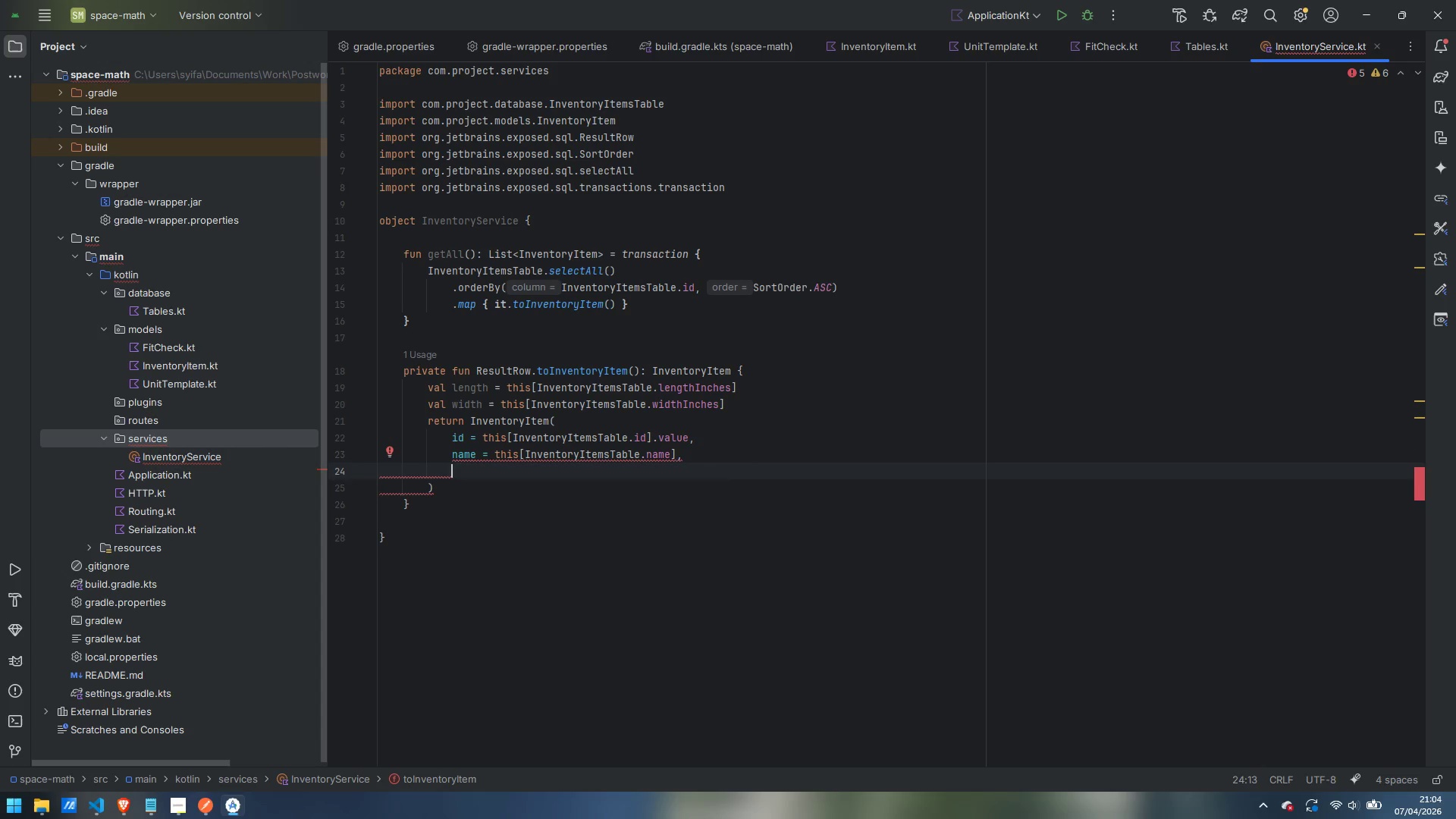 
type(lengthInches = length)
 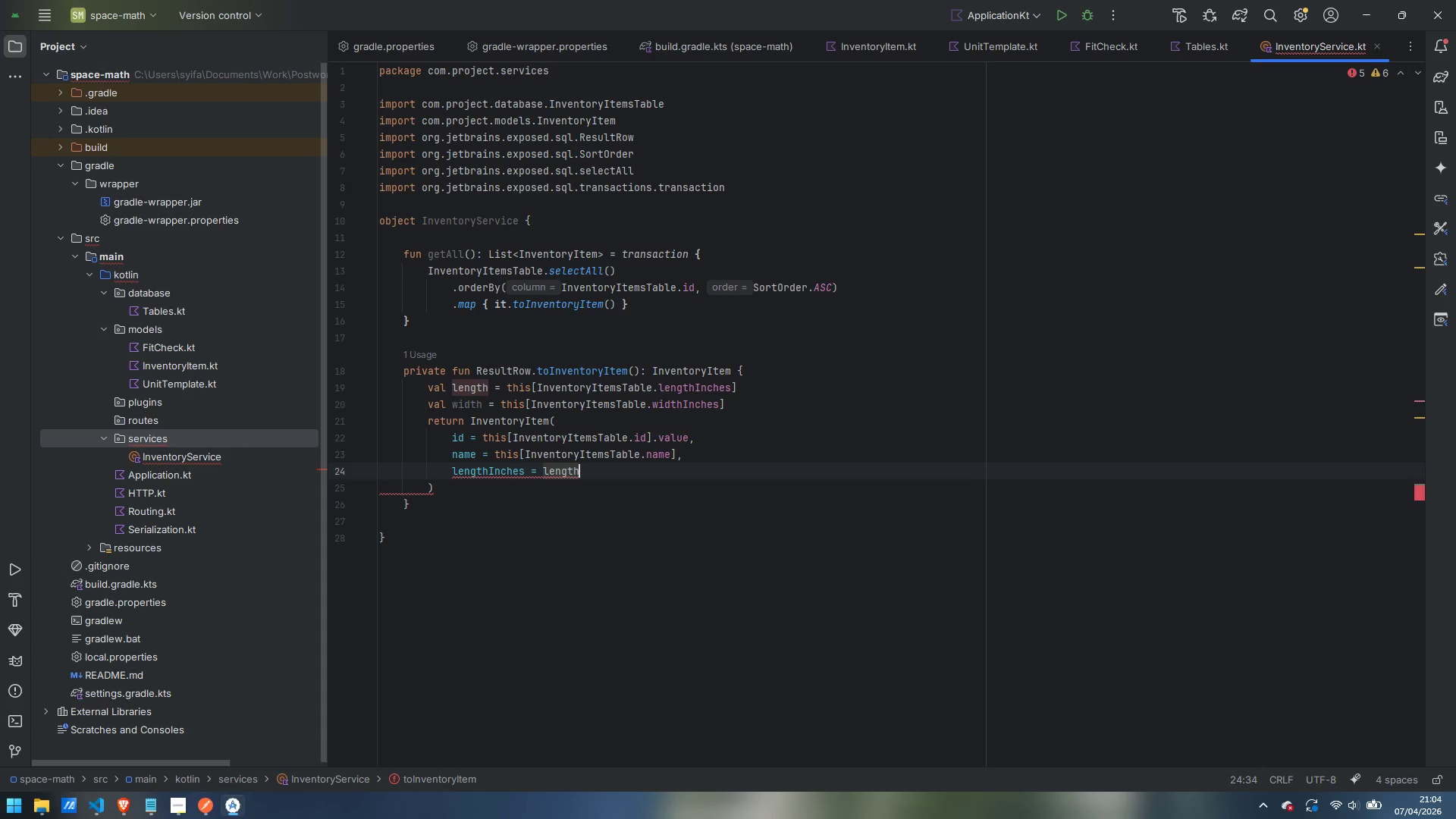 
wait(5.69)
 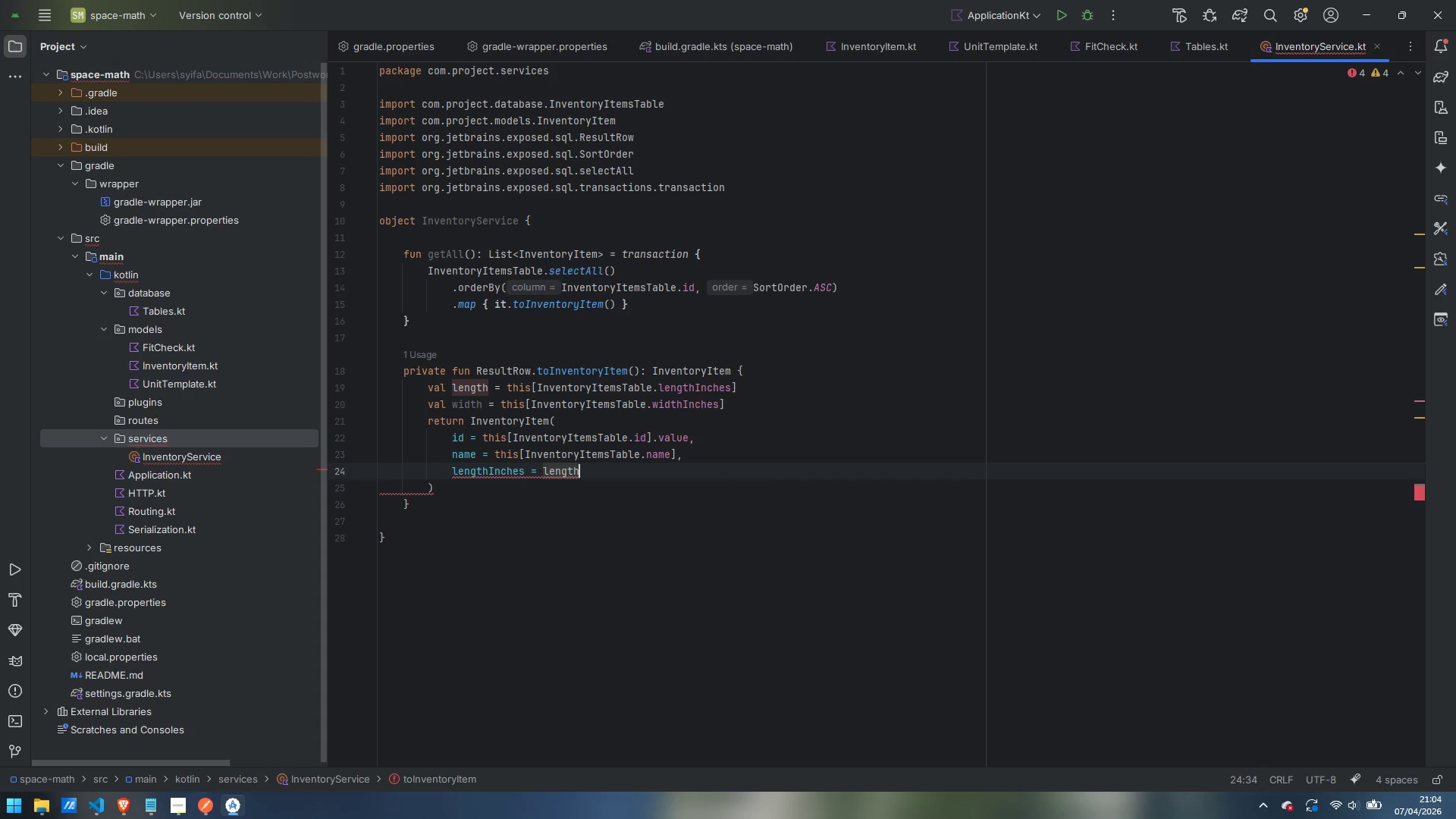 
key(Comma)
 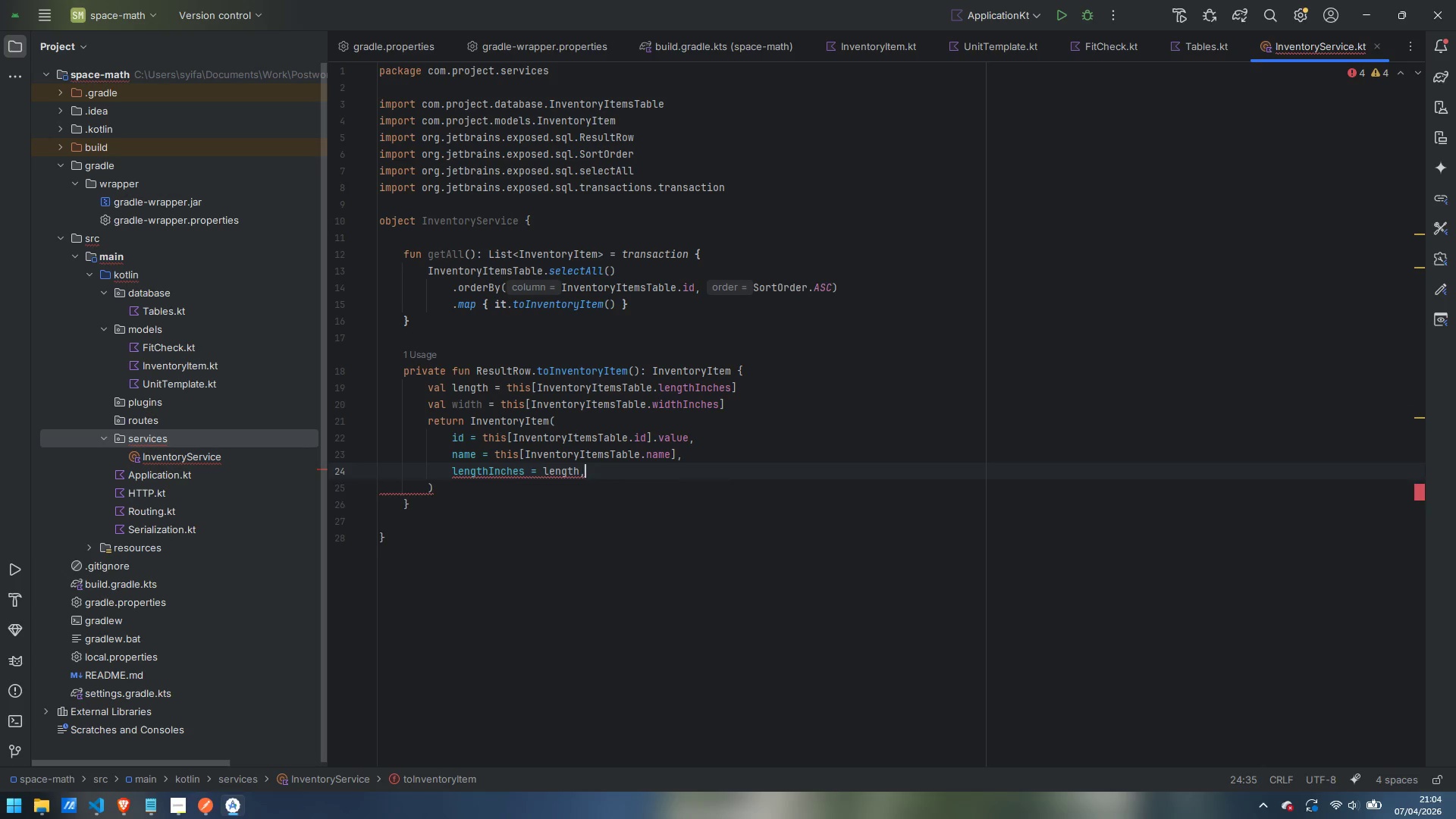 
key(Enter)
 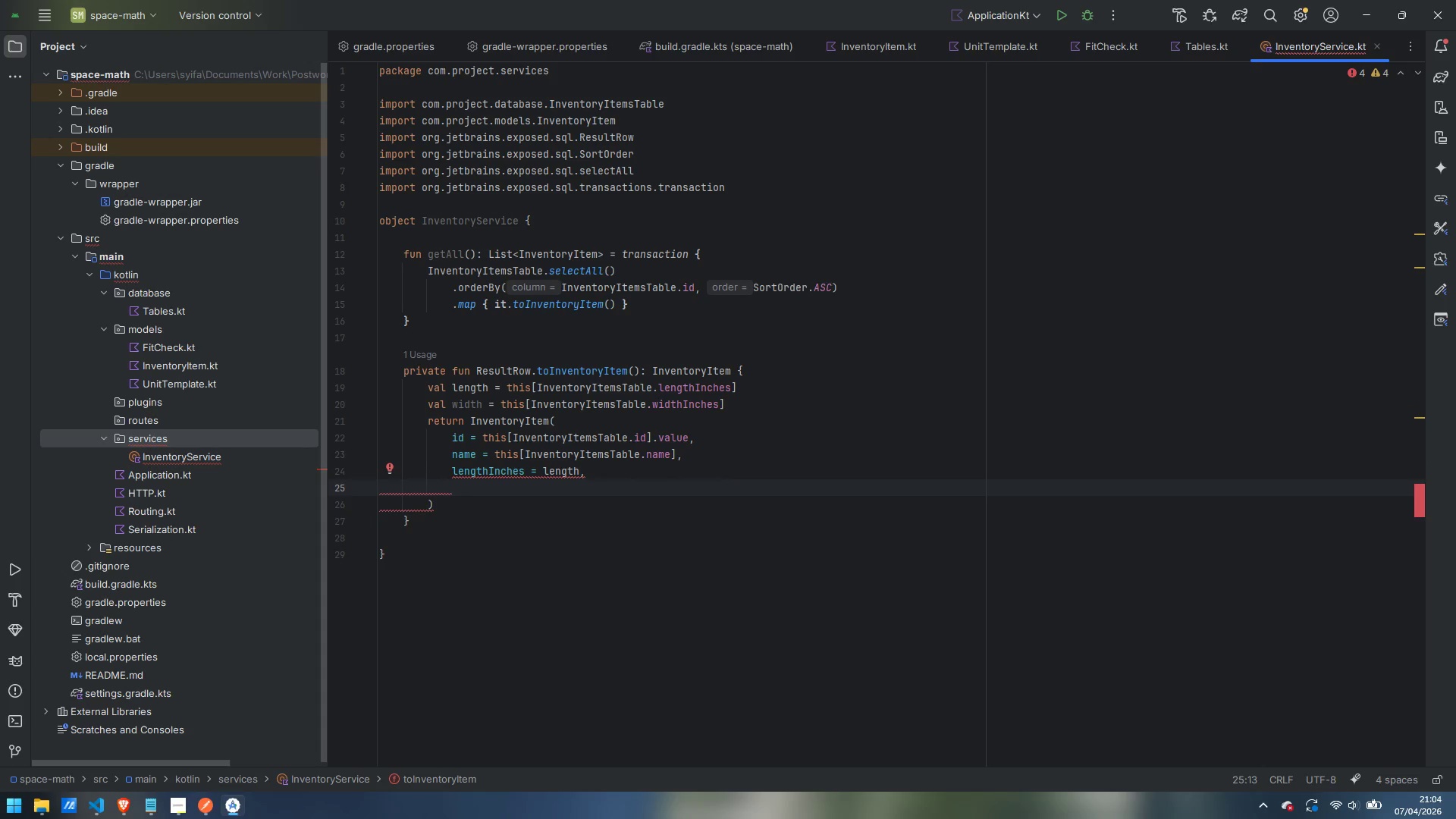 
type(heightInches = )
 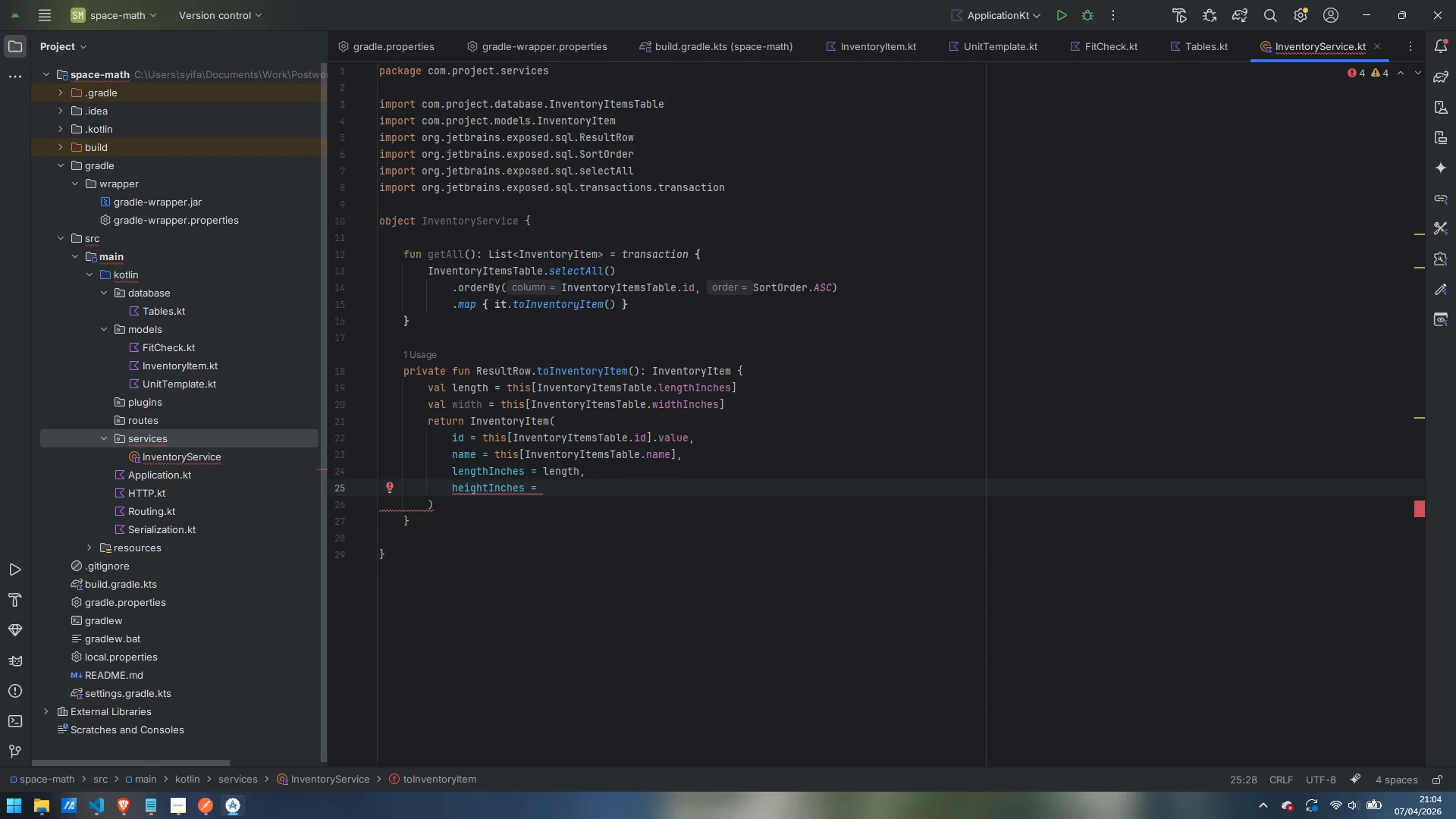 
type(widthm)
key(Backspace)
type(,)
 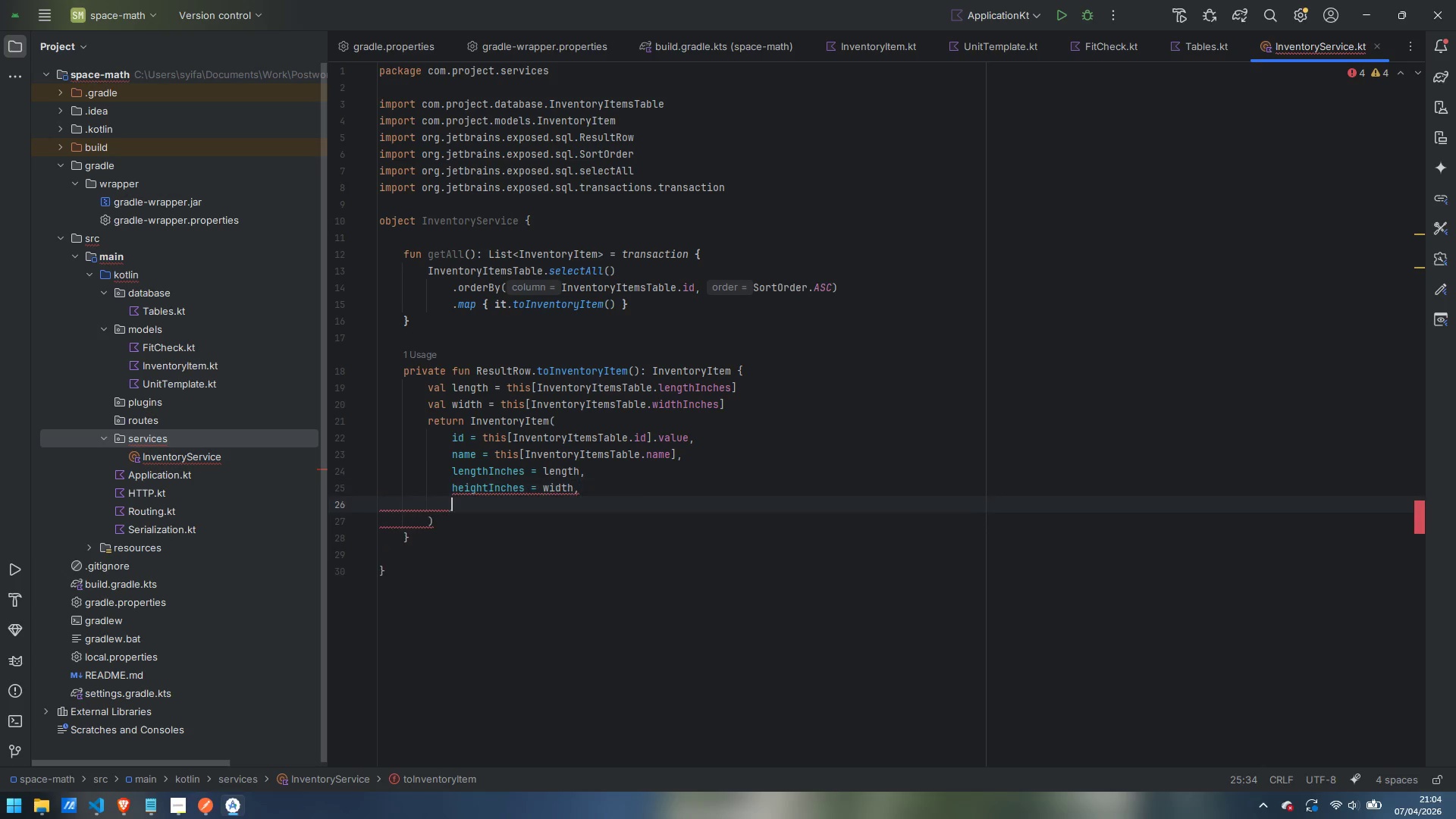 
key(Enter)
 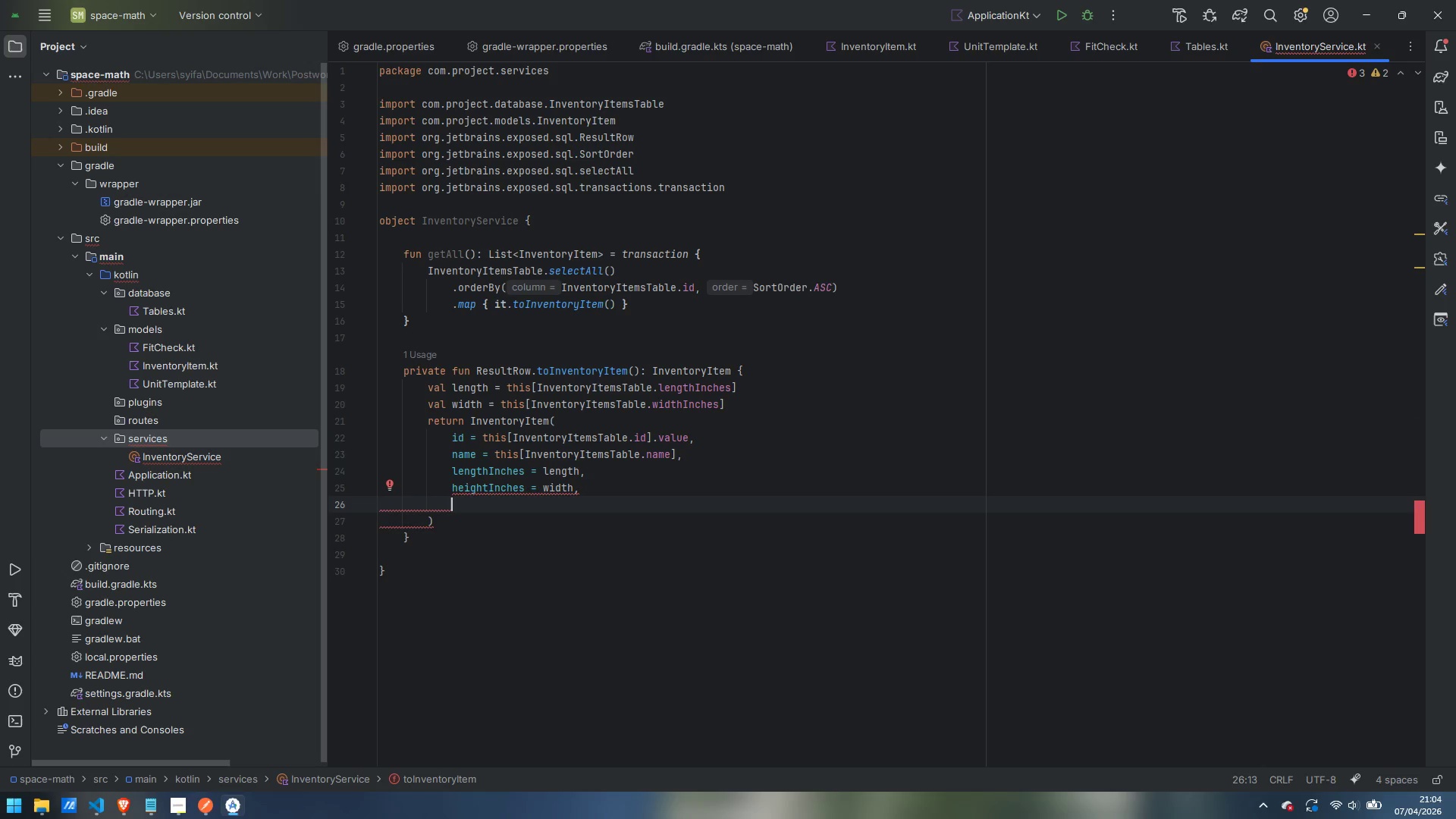 
wait(5.22)
 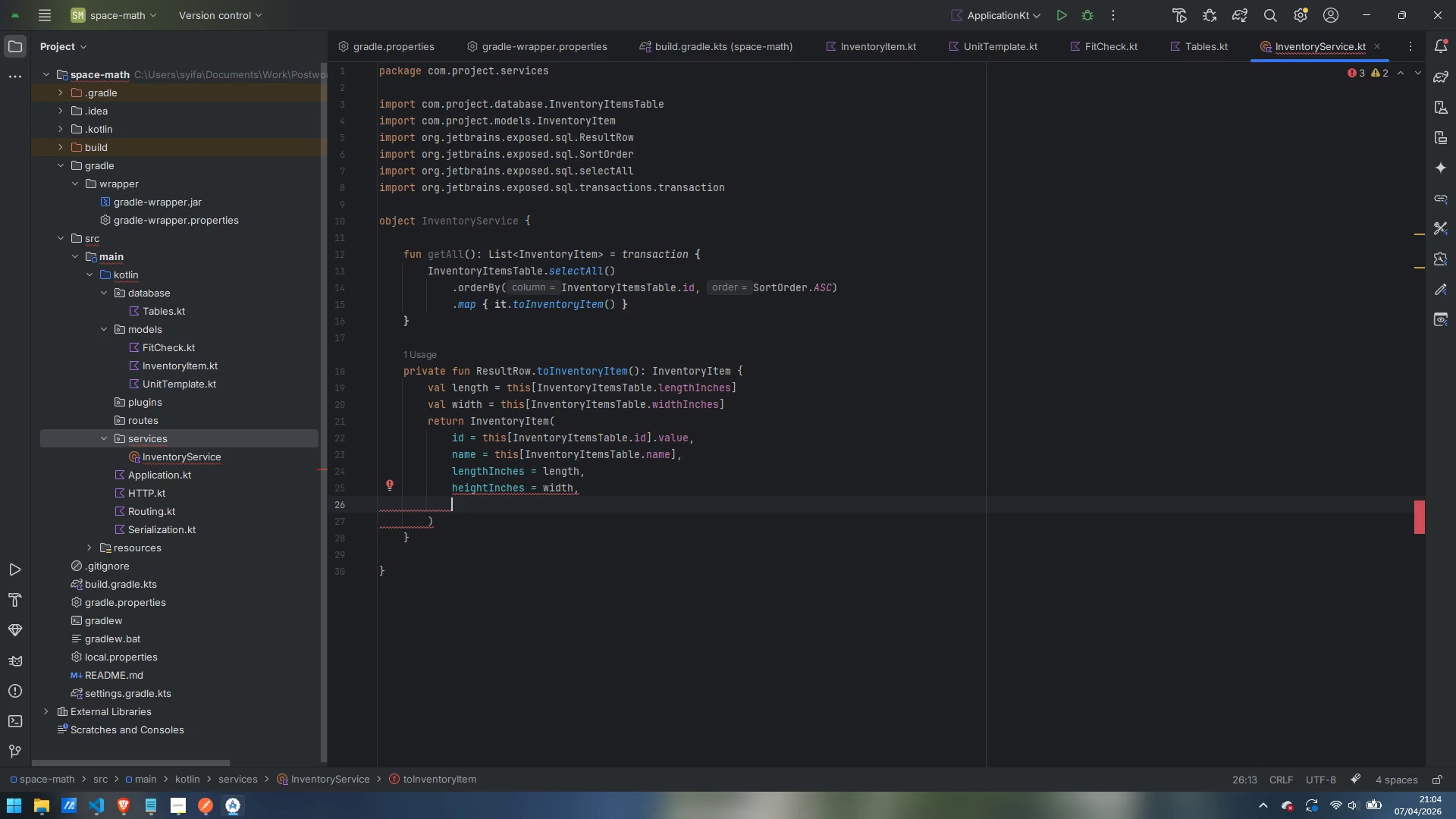 
key(ArrowUp)
 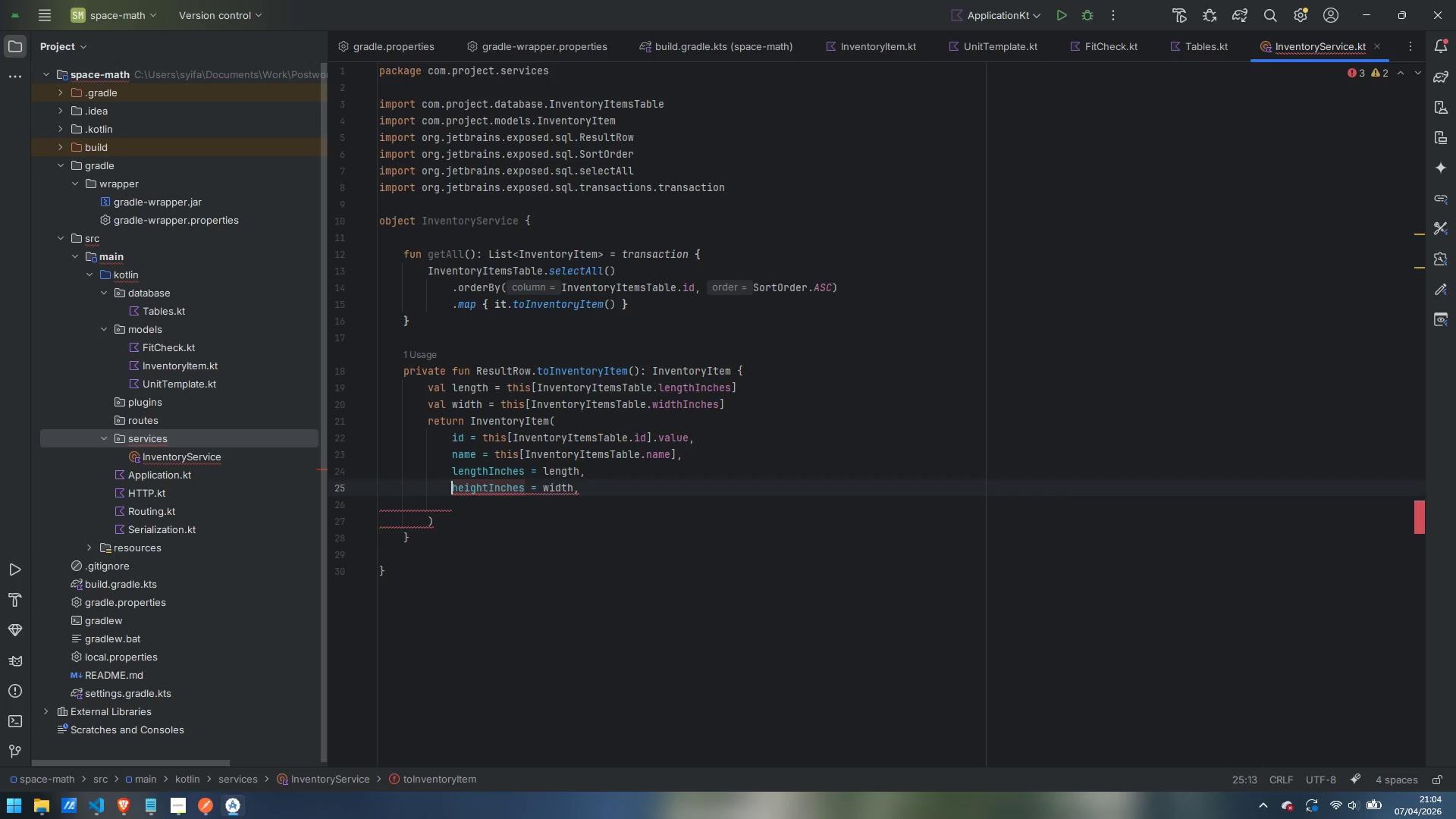 
key(Shift+ShiftLeft)
 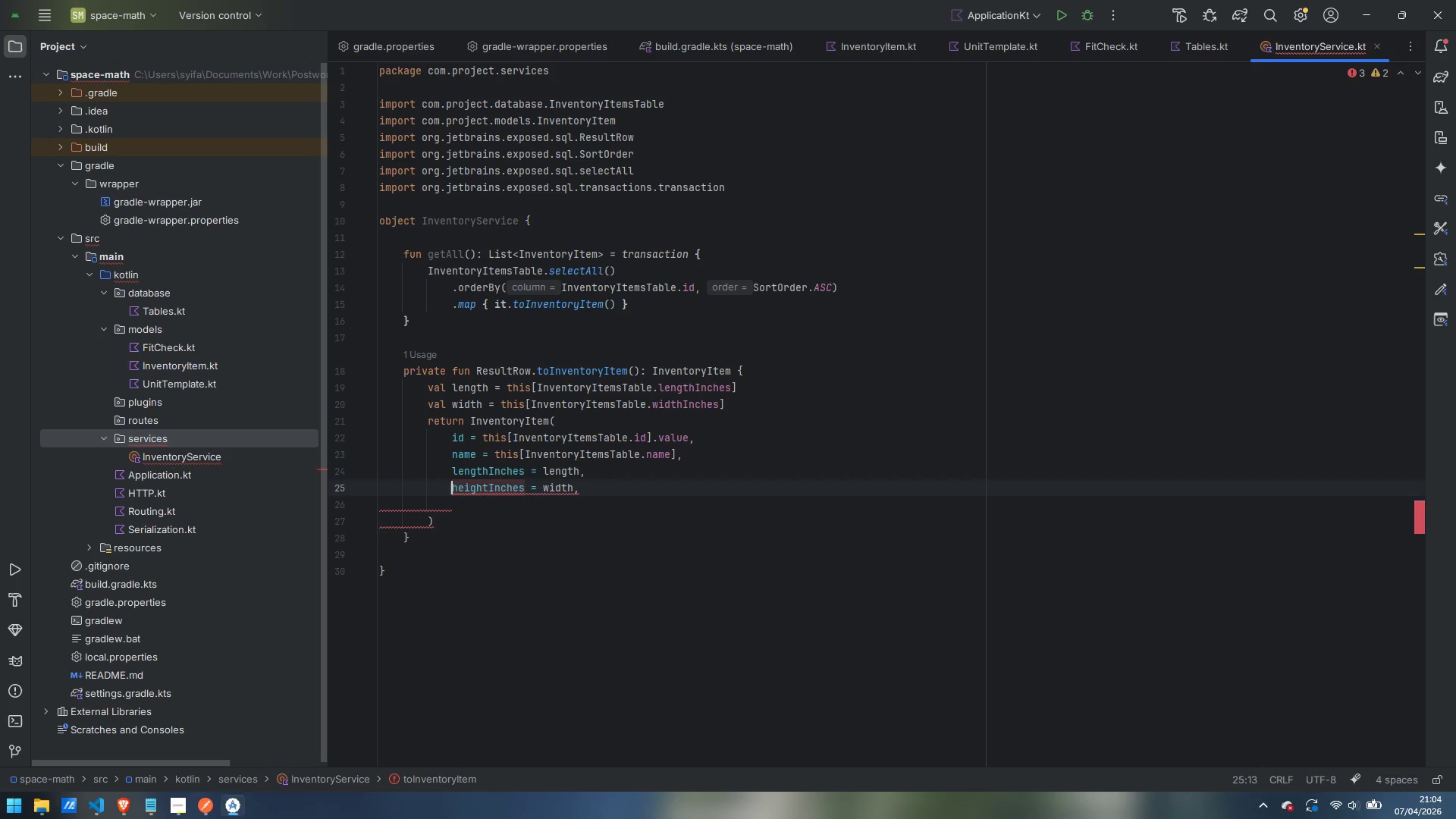 
key(Control+Shift+ControlLeft)
 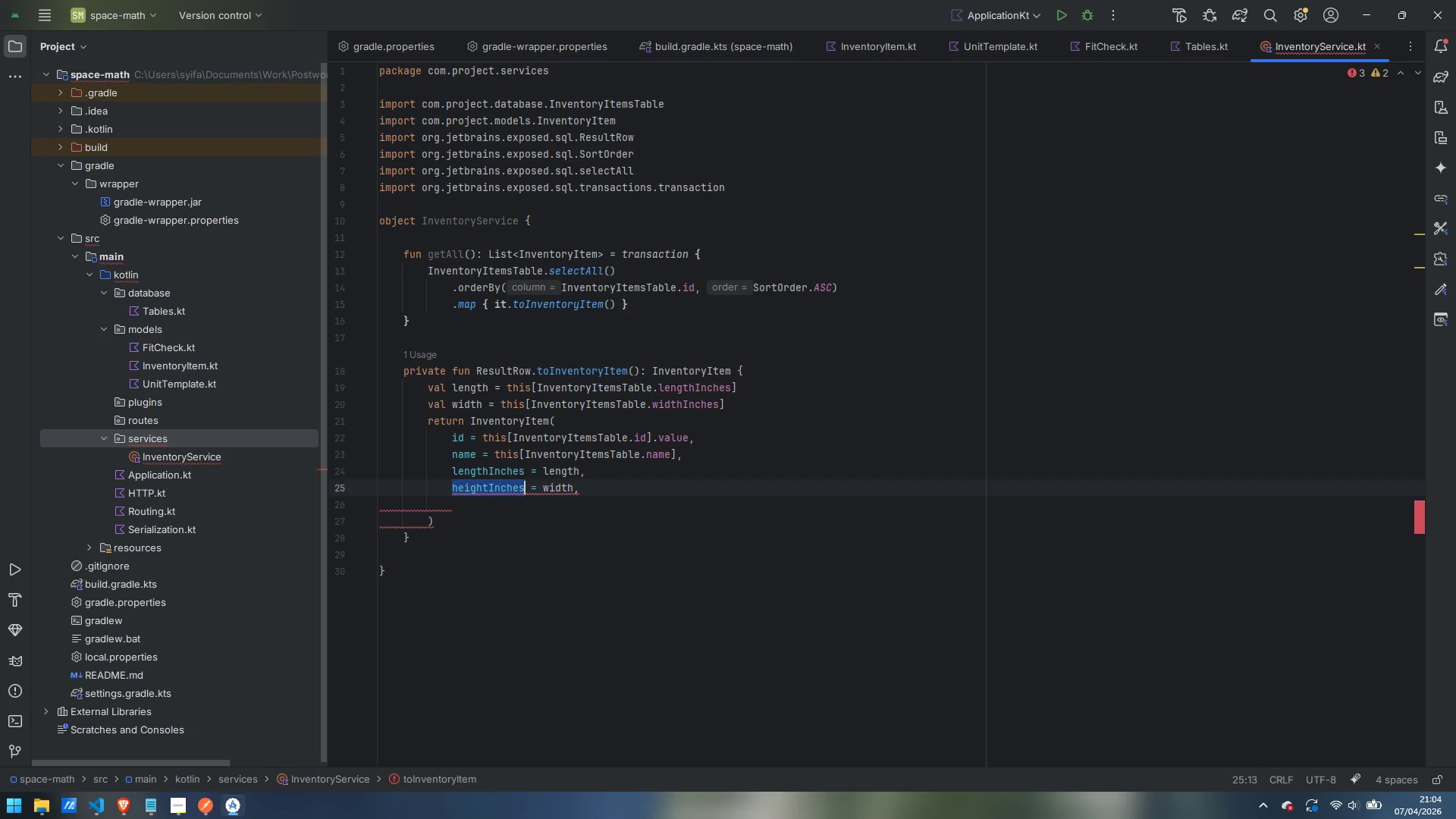 
key(Control+Shift+ArrowRight)
 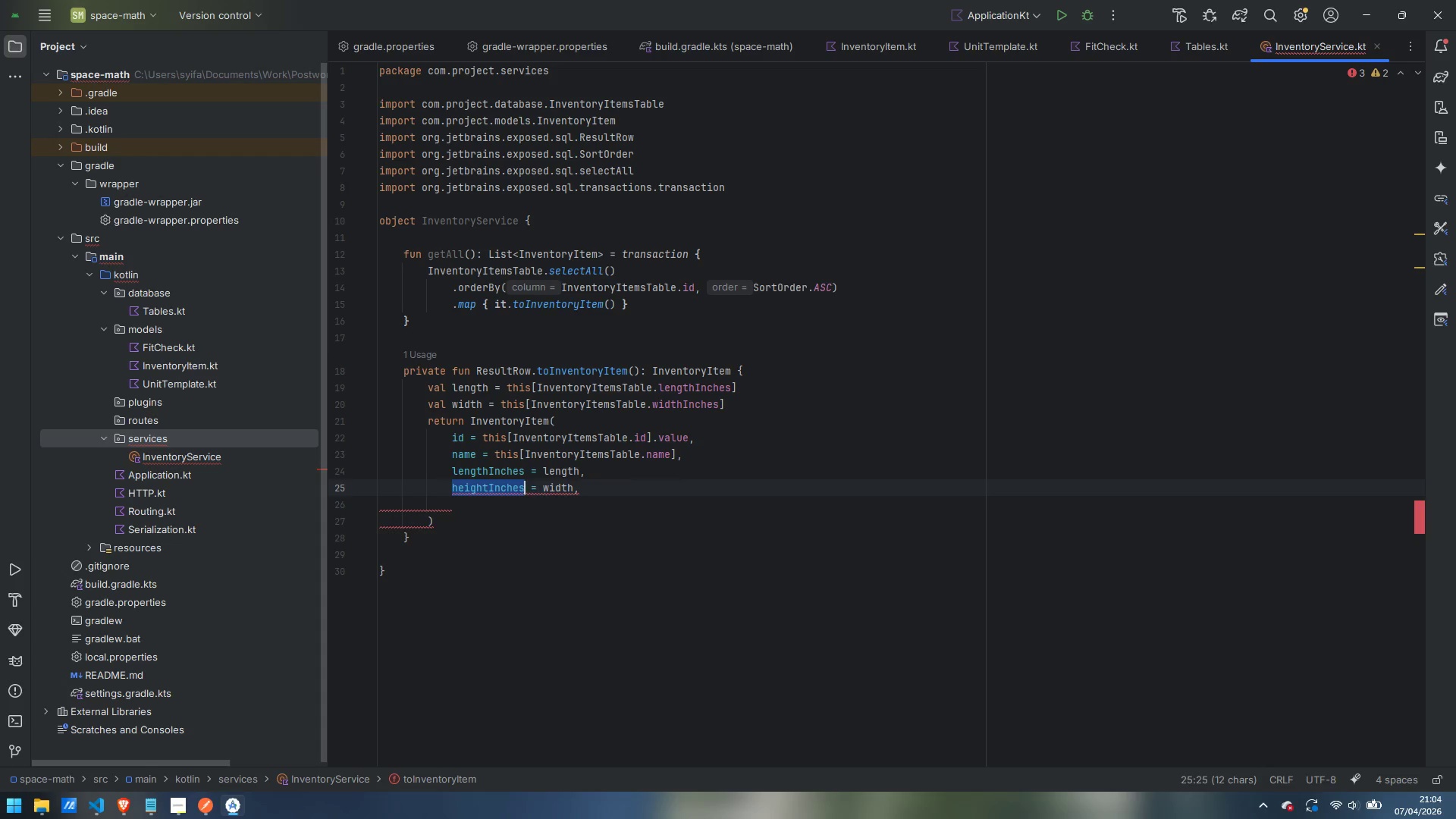 
type(weigt)
key(Backspace)
key(Backspace)
key(Backspace)
key(Backspace)
type(idh)
key(Backspace)
type(gh)
key(Backspace)
key(Backspace)
type(thInches)
key(Escape)
 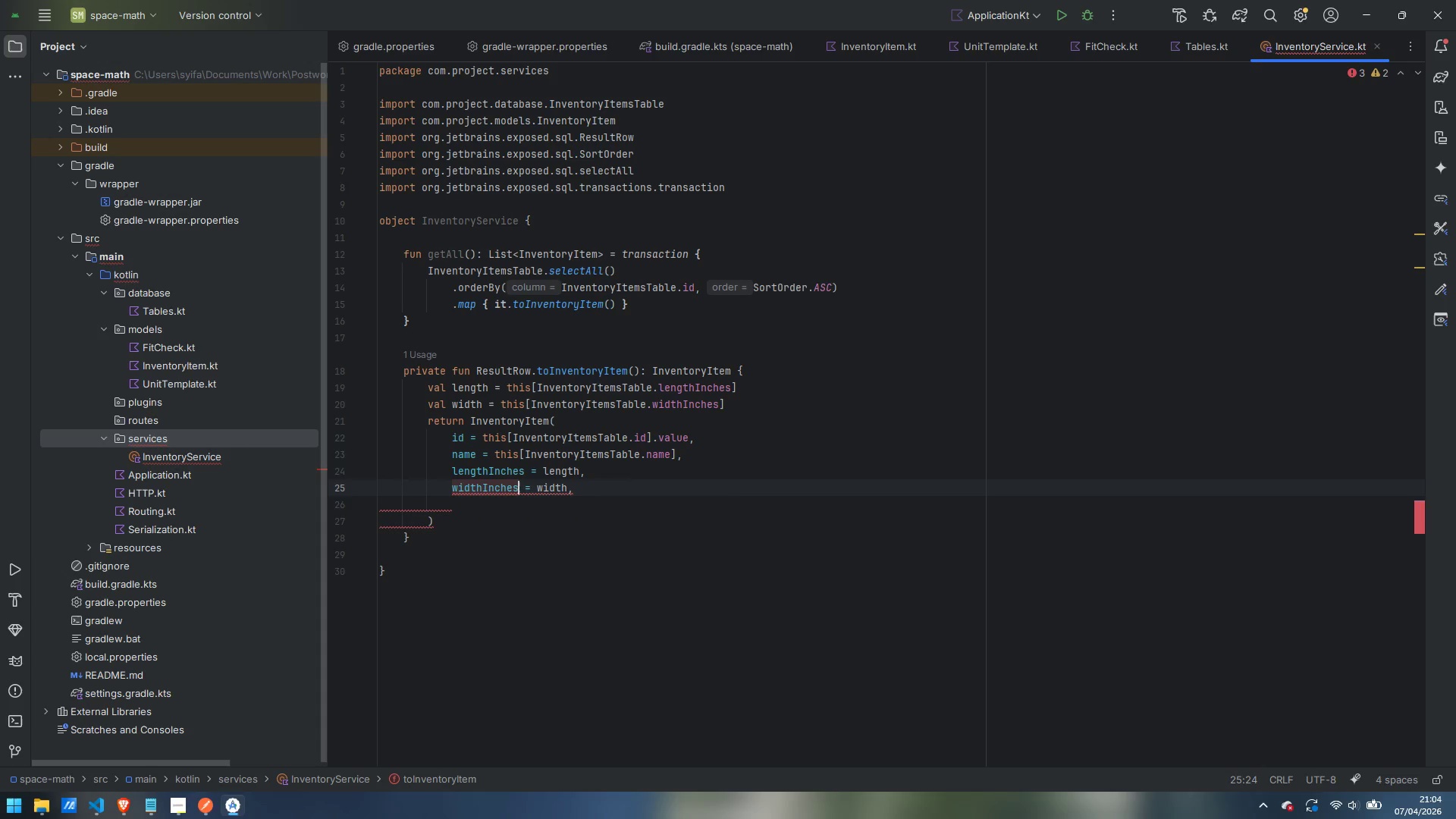 
 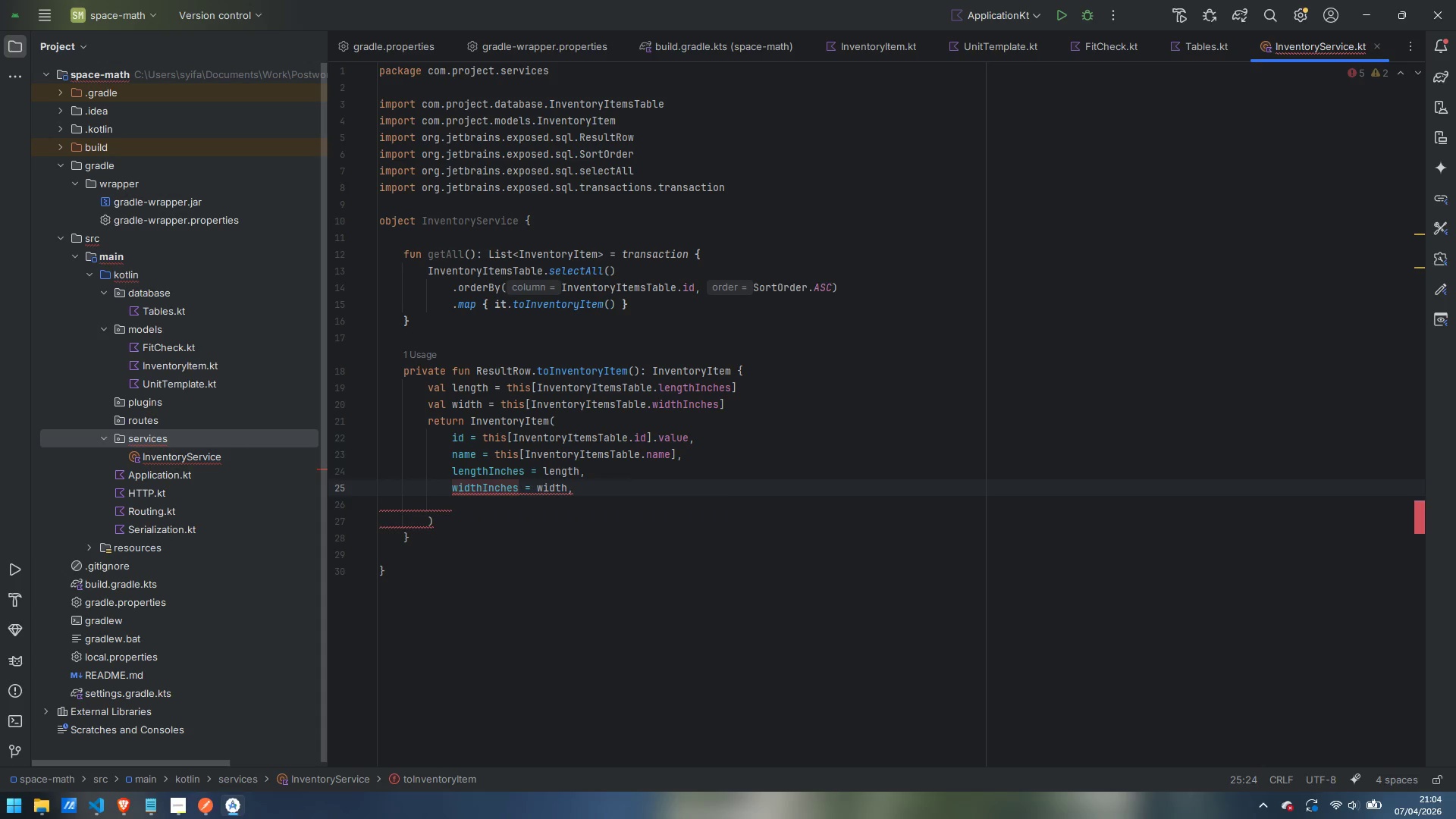 
hold_key(key=ControlLeft, duration=0.34)
 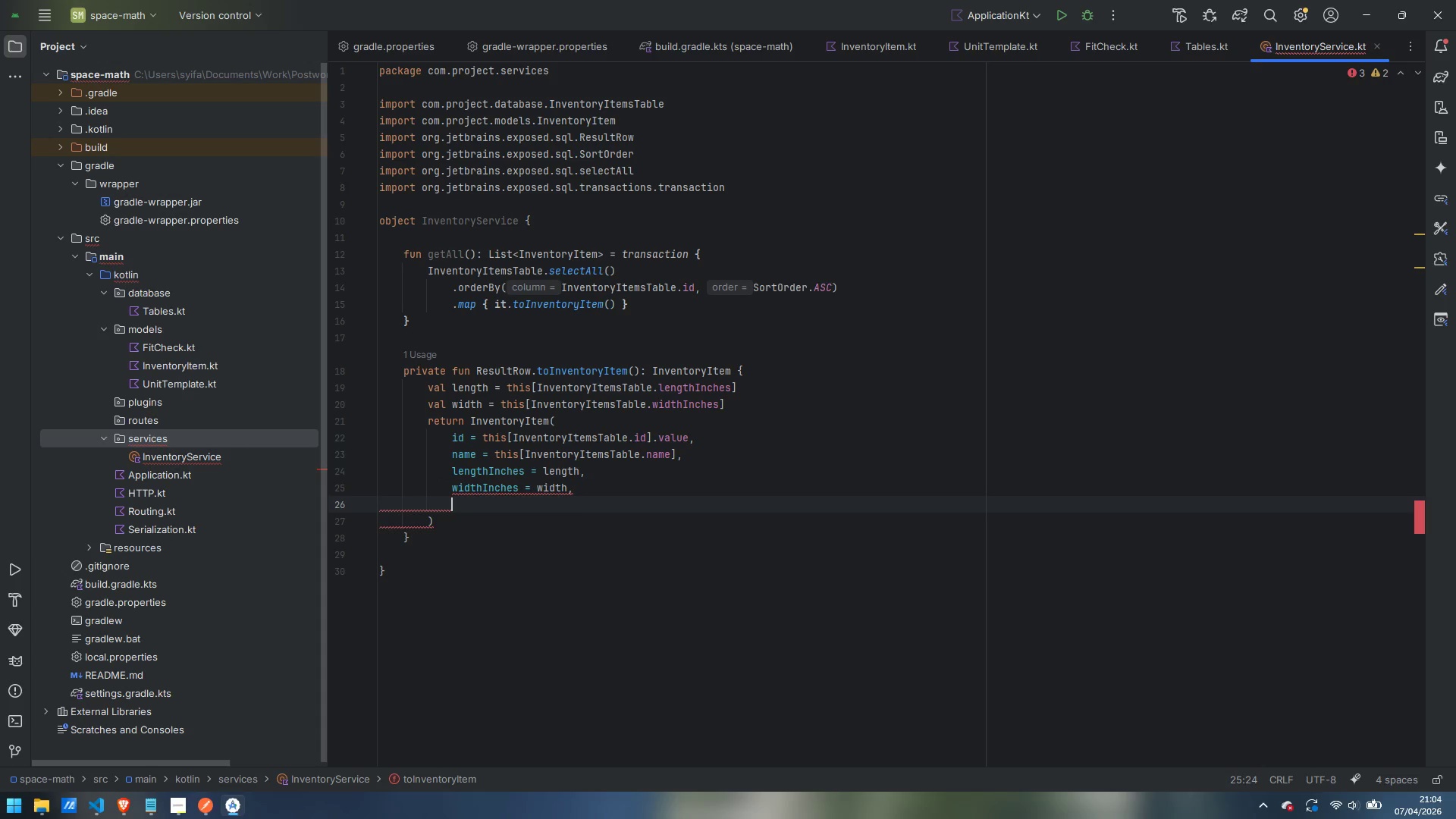 
key(ArrowDown)
 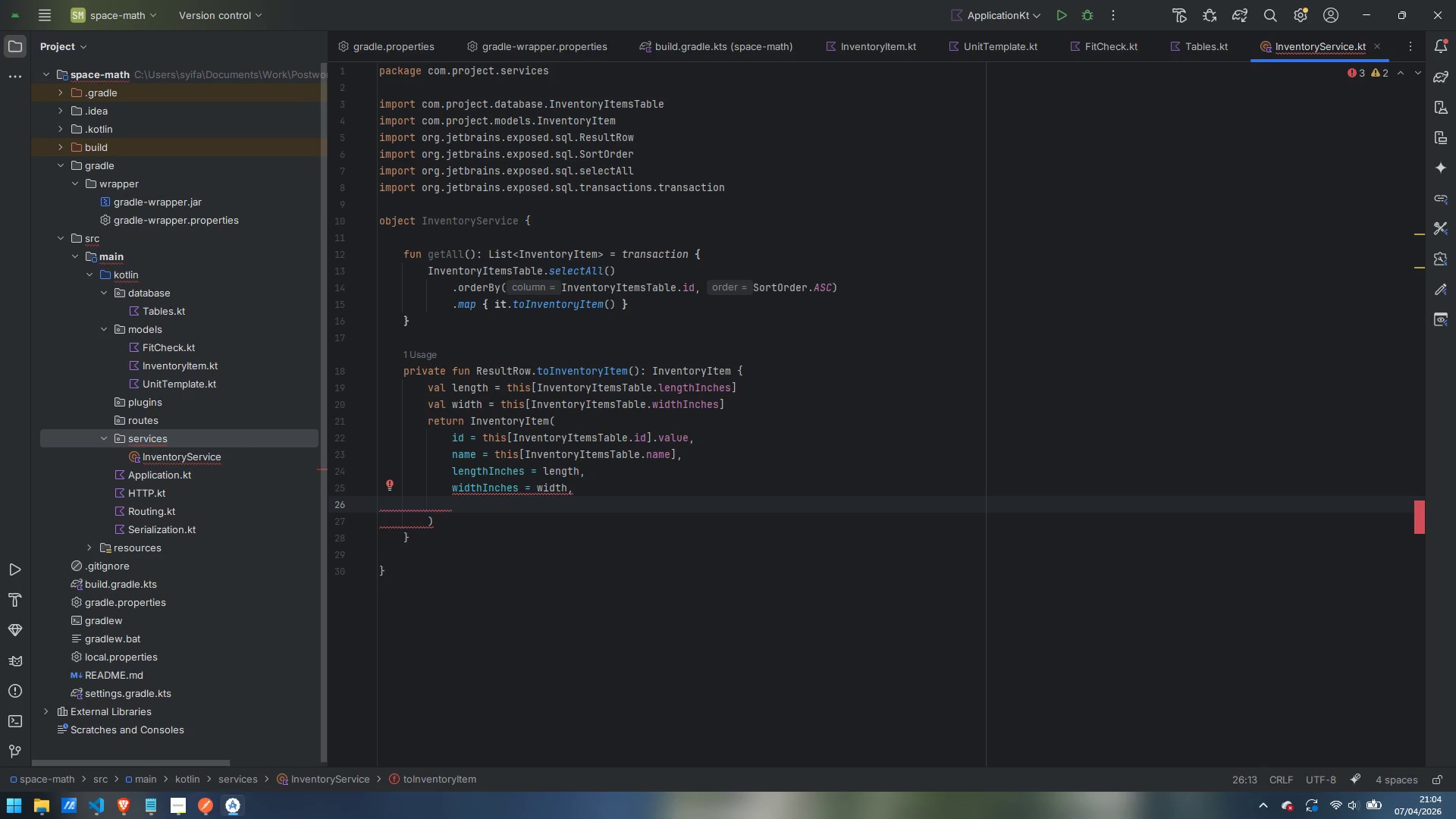 
type(heightInches = this[InventoryItemsTable.heightInches)
 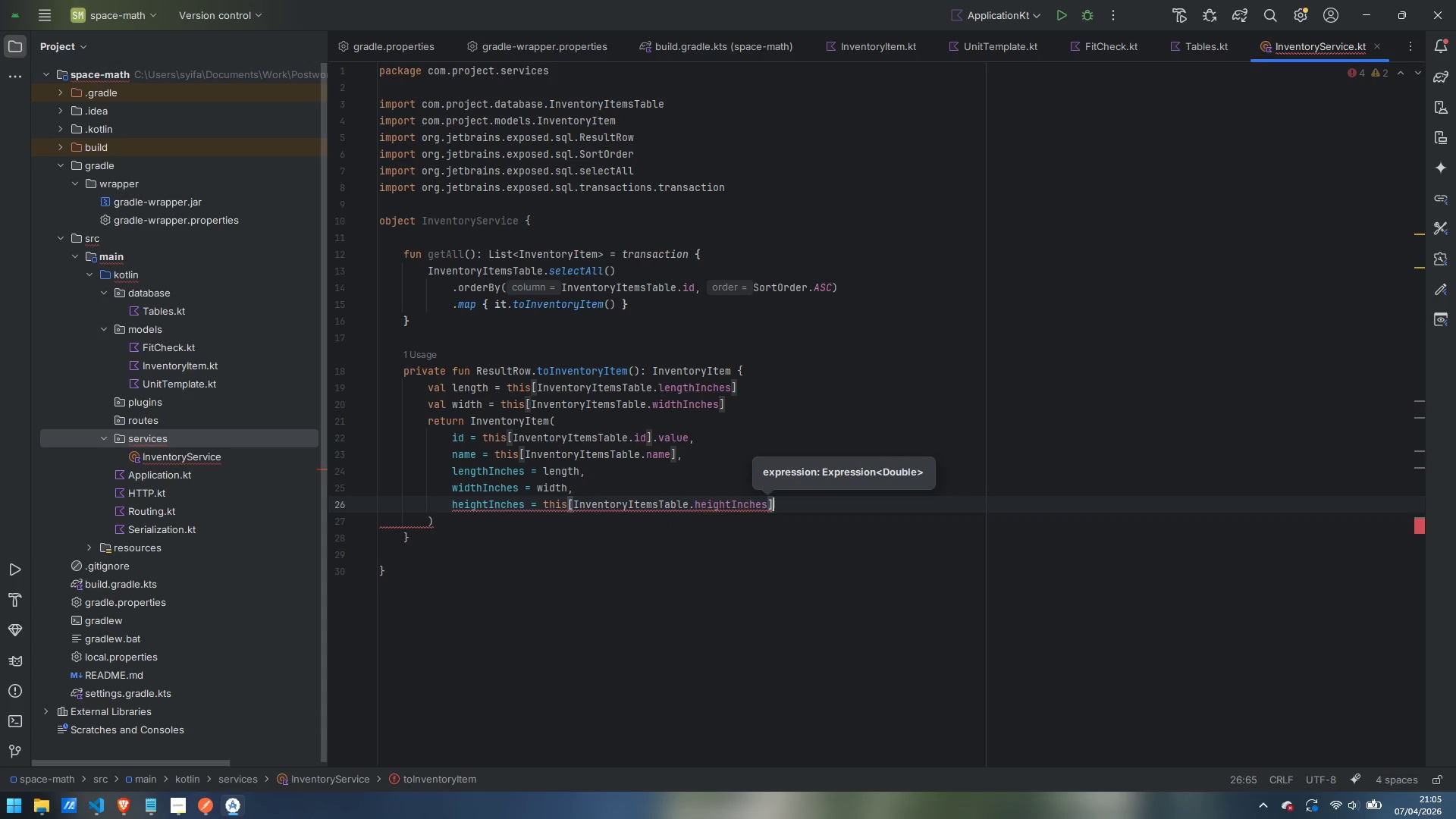 
 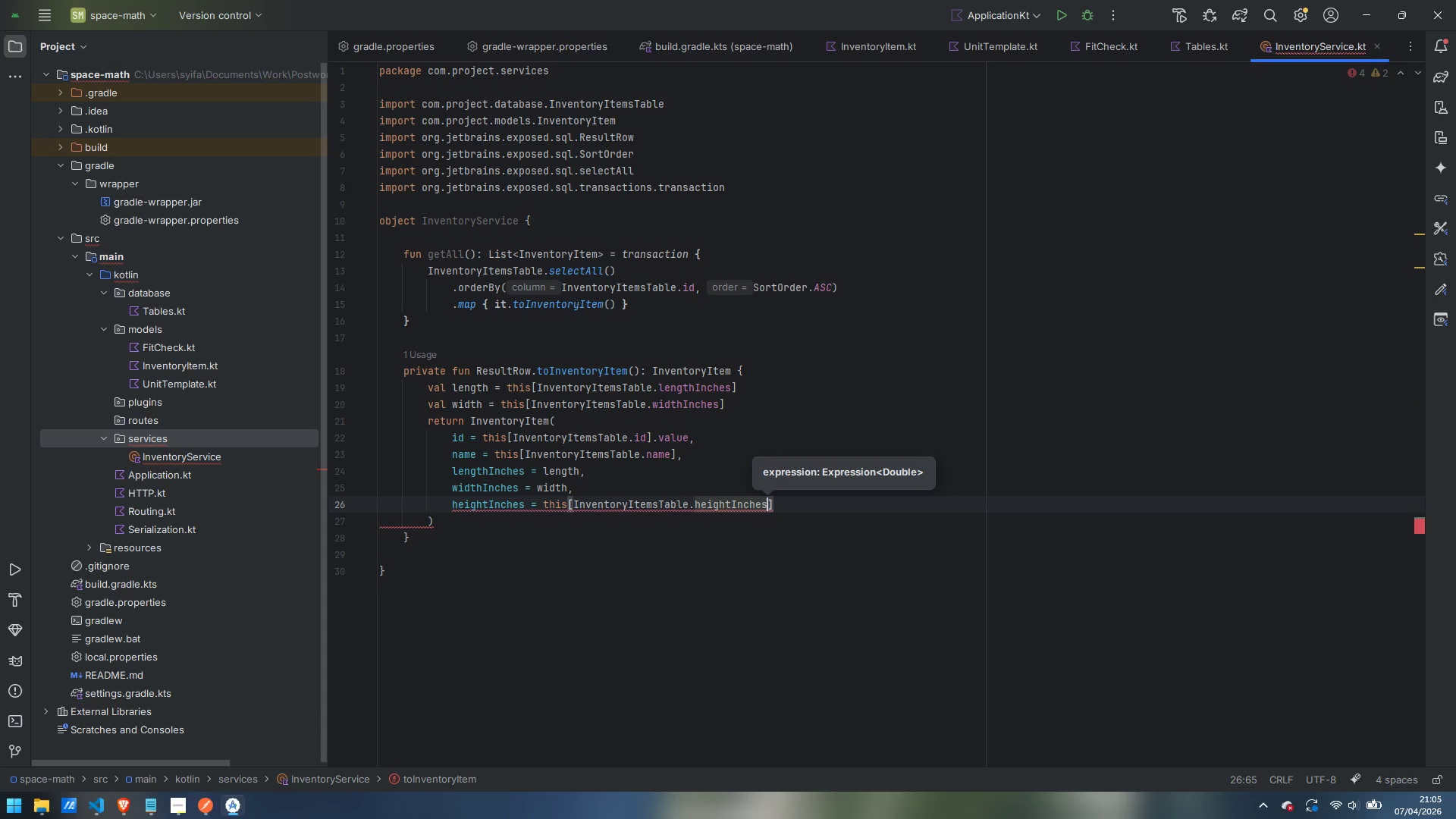 
key(ArrowRight)
 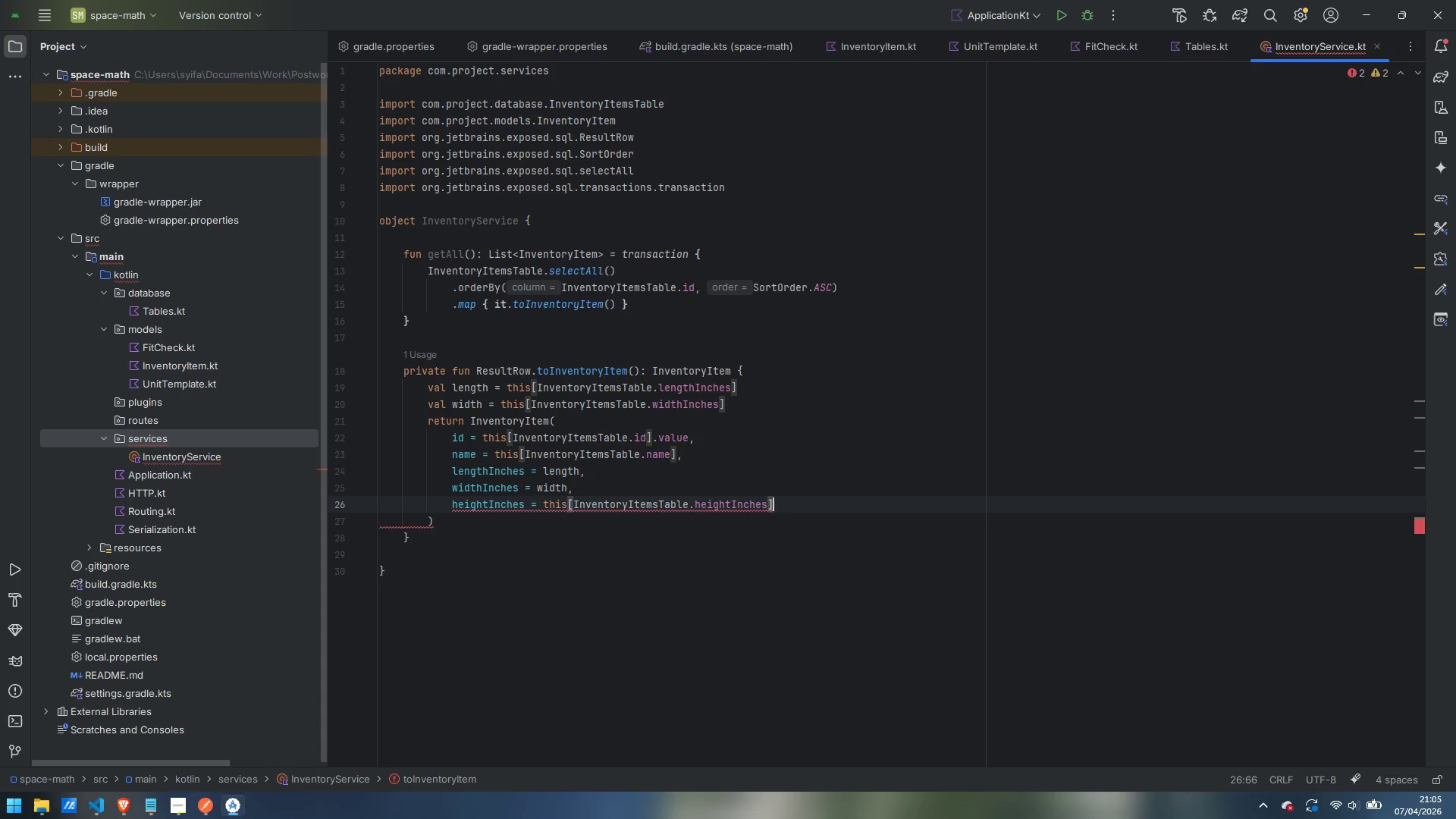 
key(Comma)
 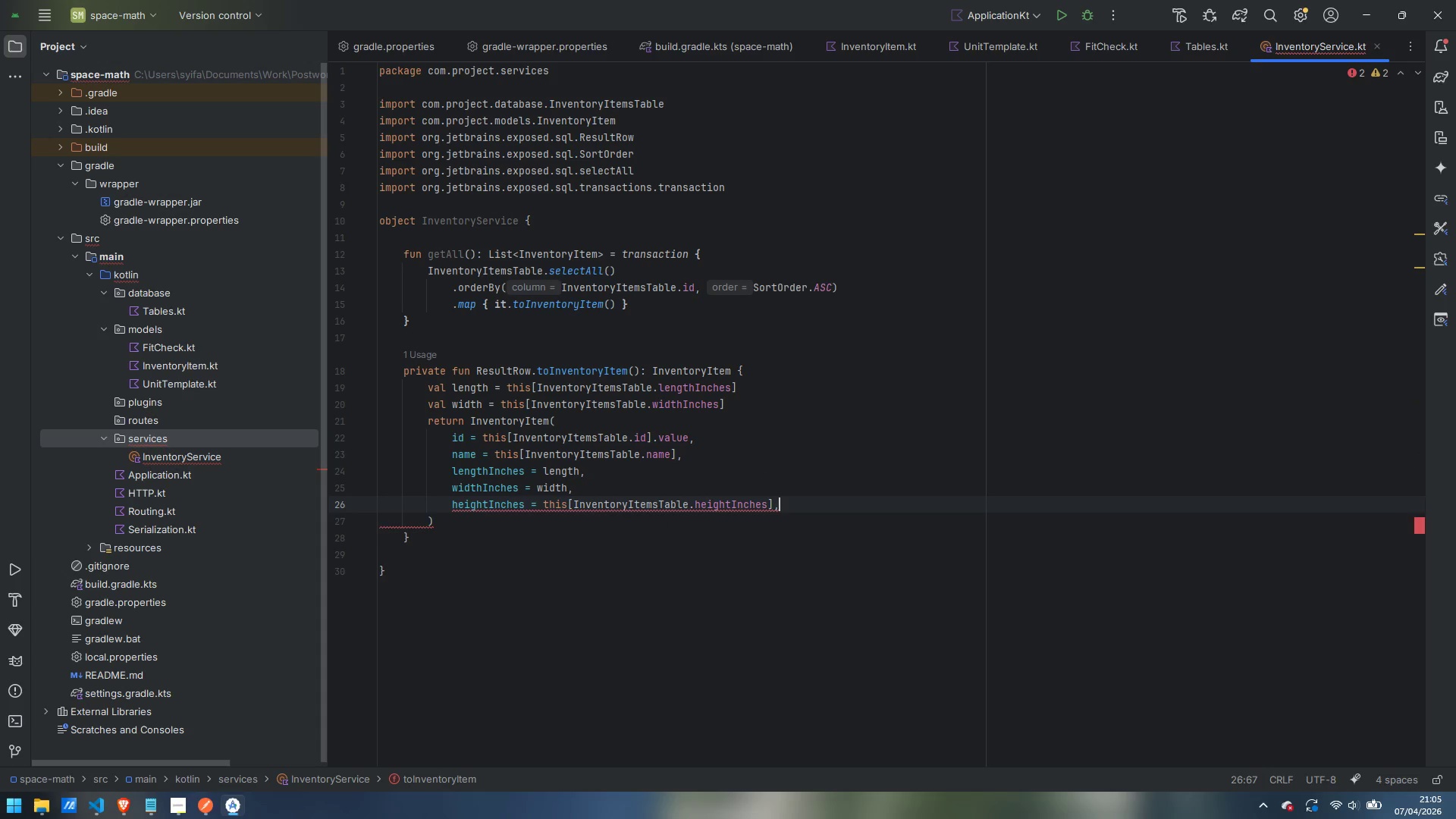 
key(Enter)
 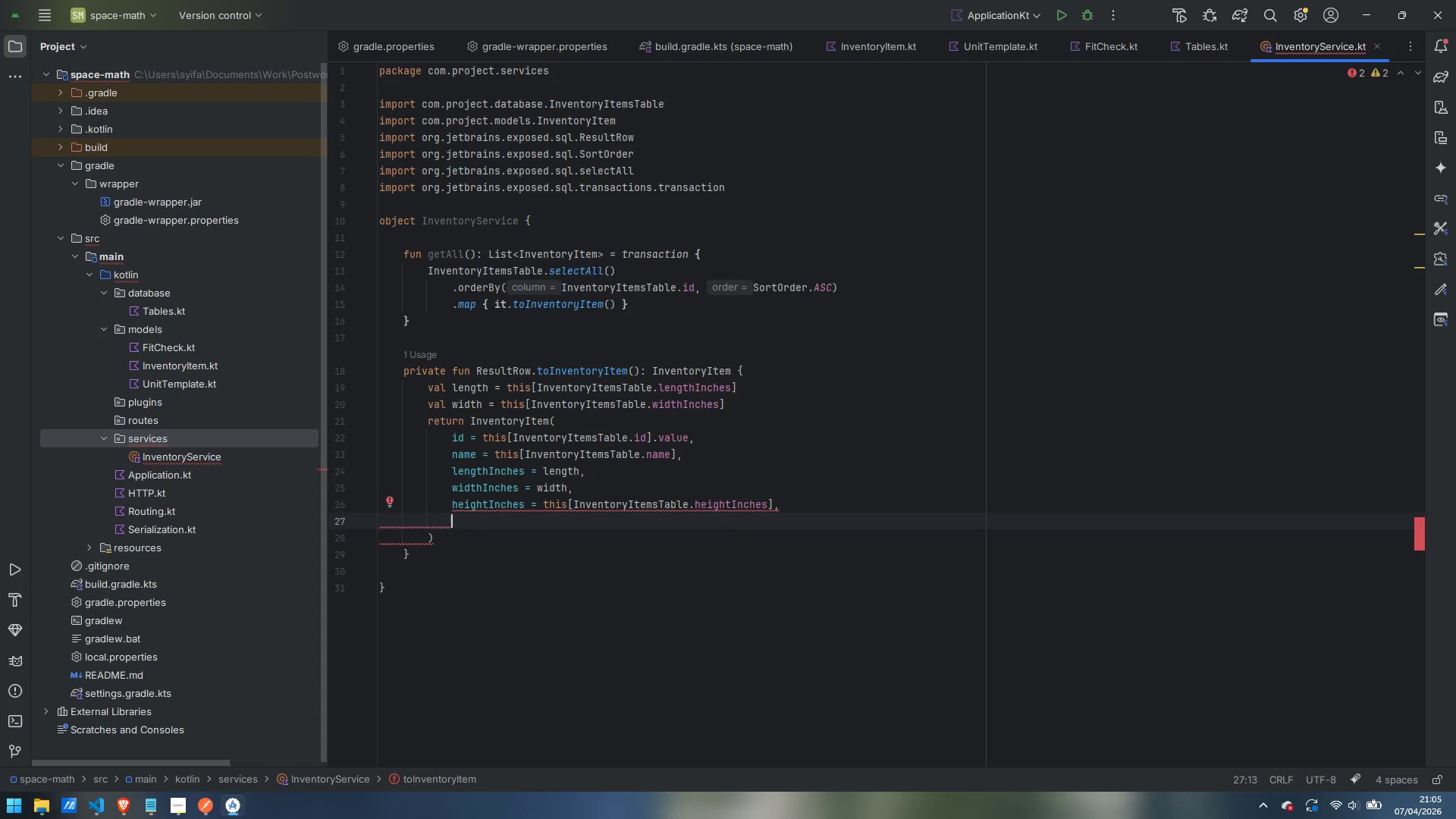 
type(category = this[InventoryItemsTable.category)
 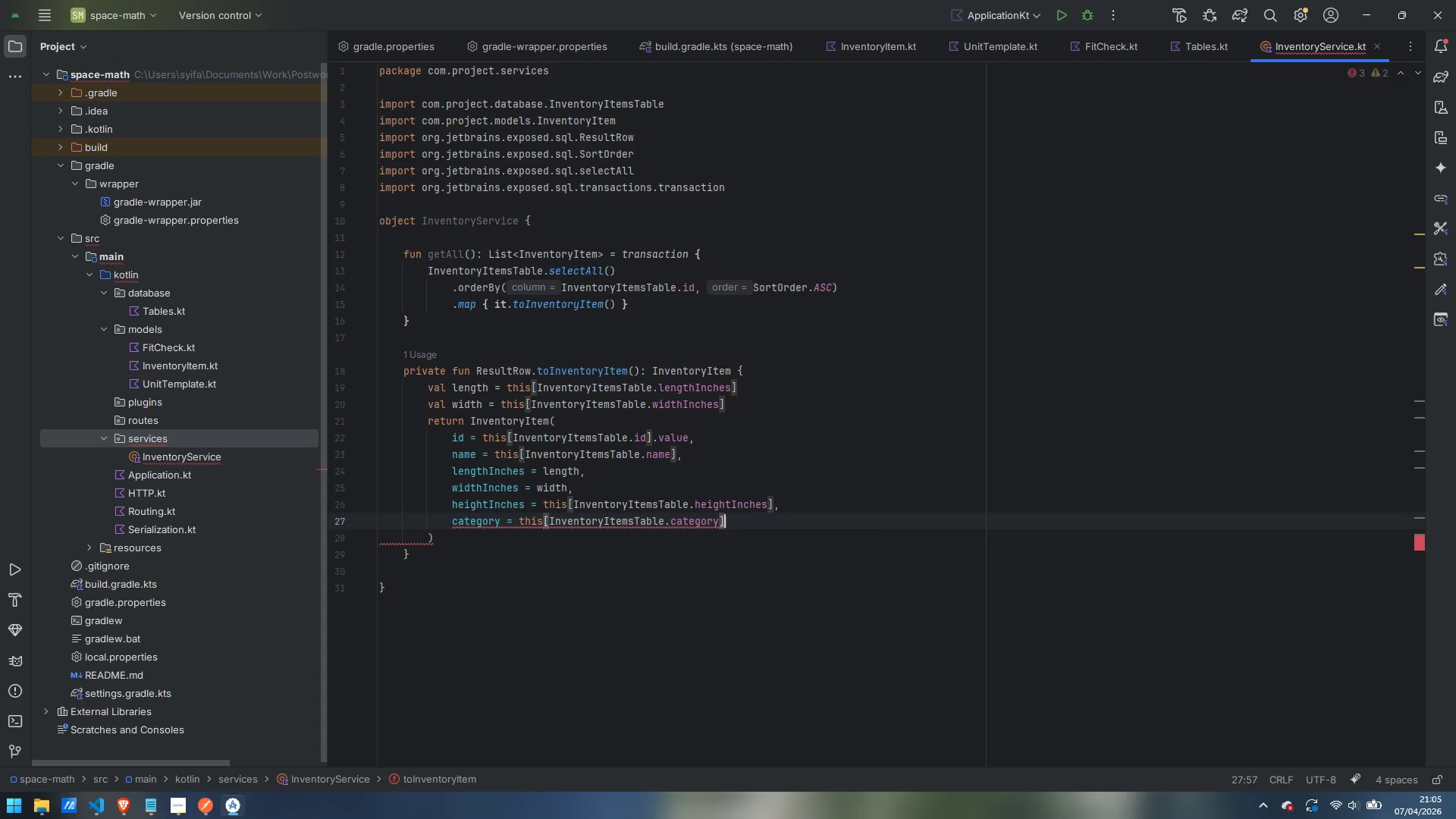 
 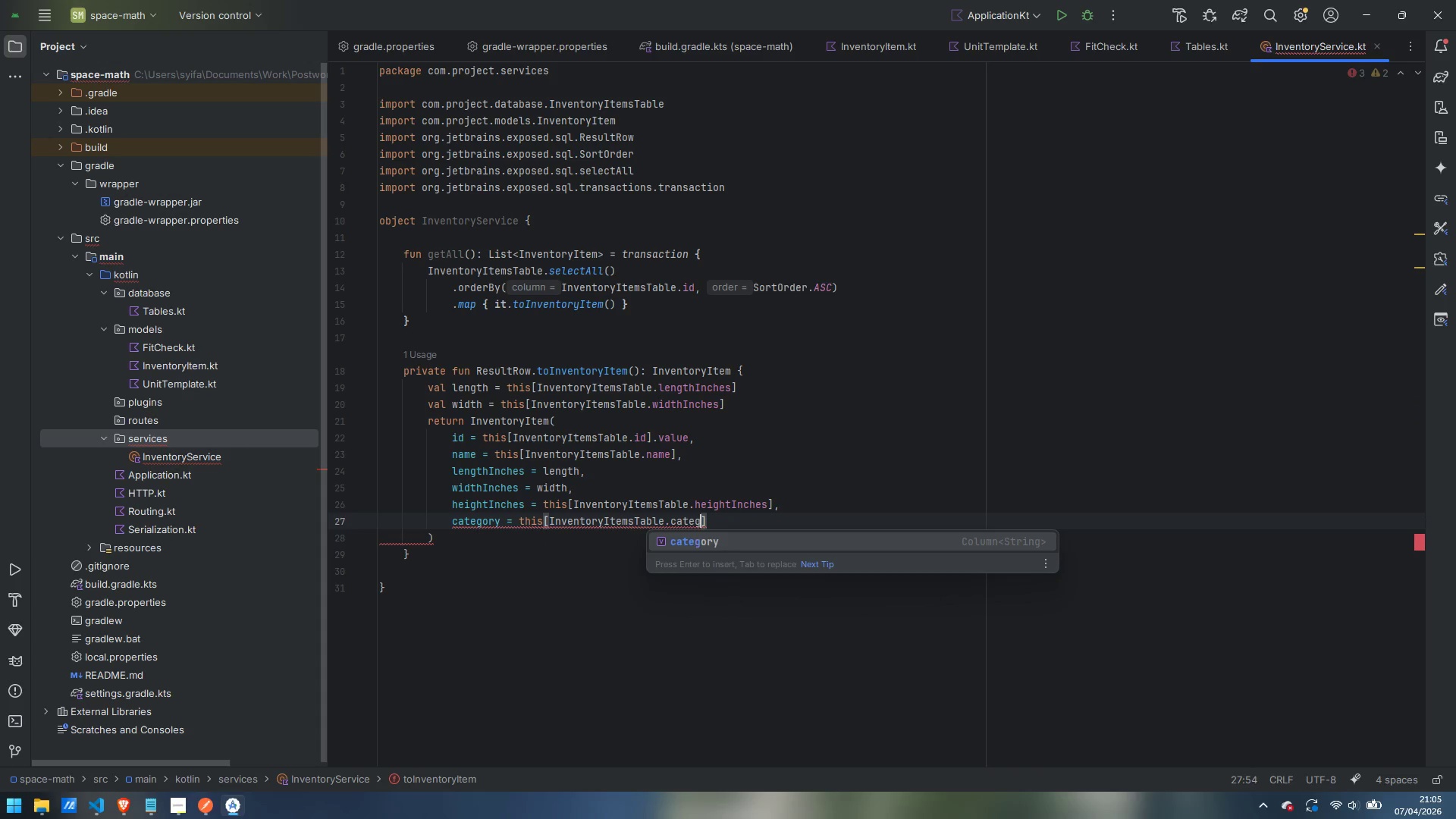 
key(ArrowRight)
 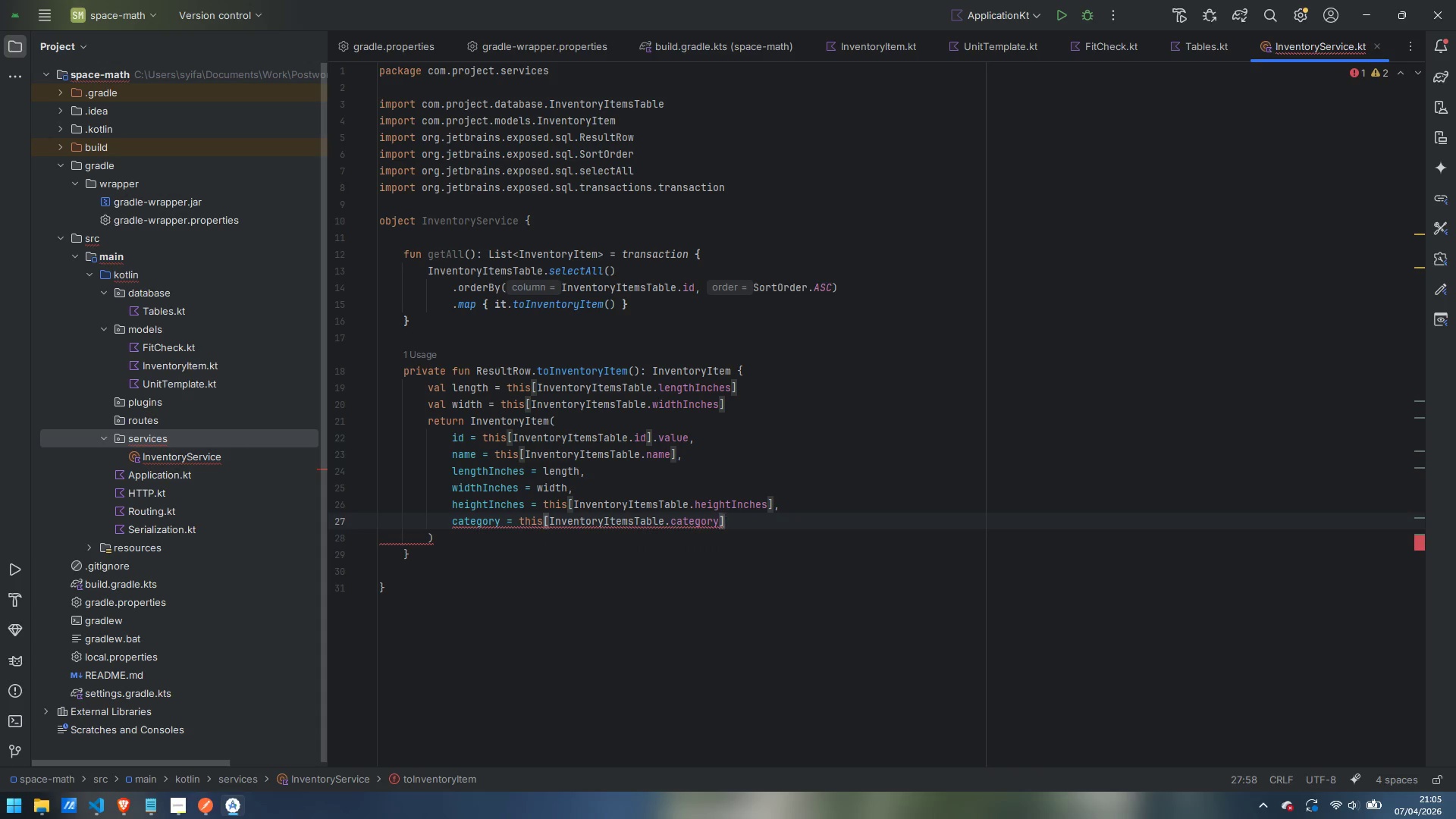 
key(Comma)
 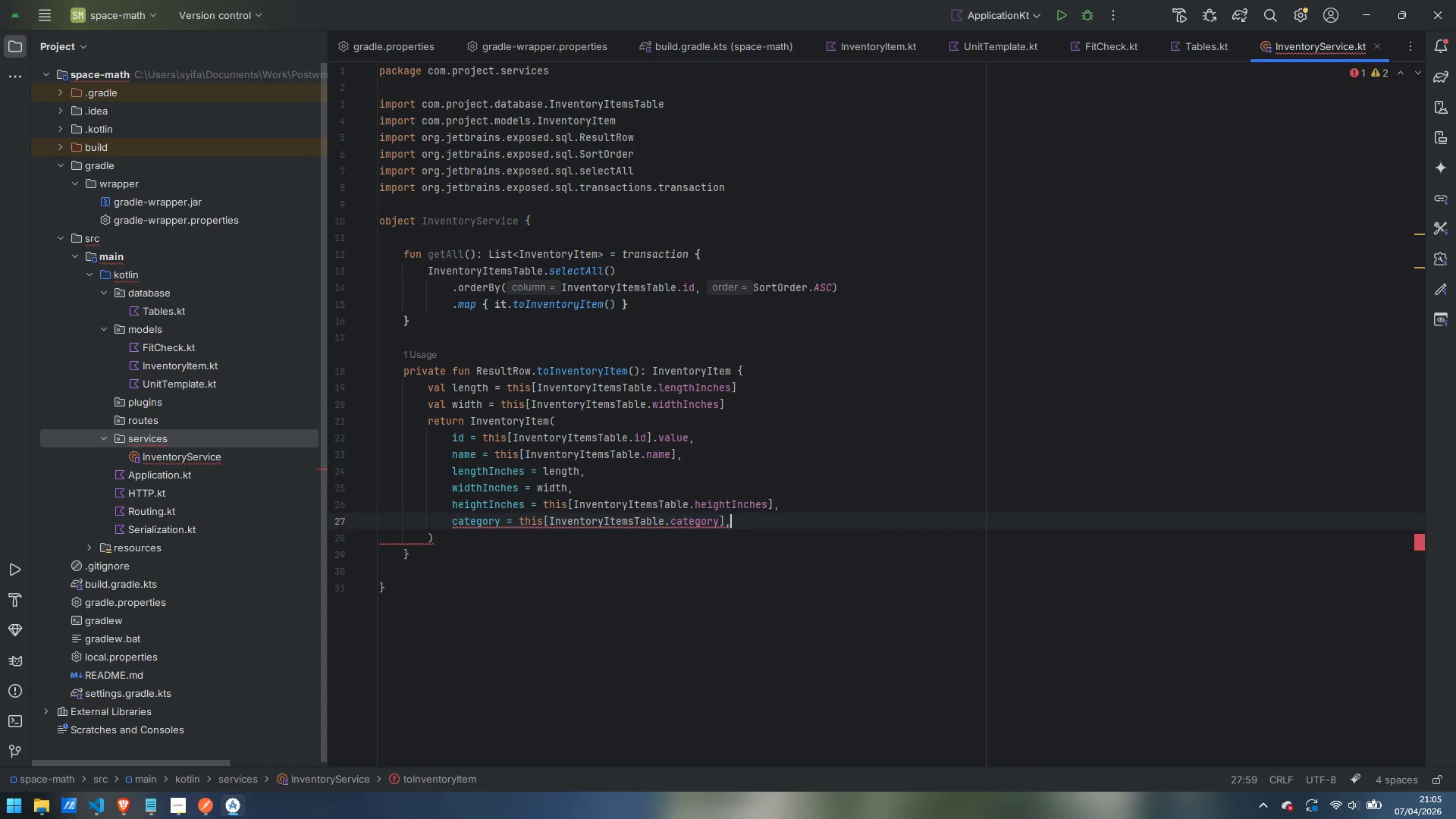 
key(Enter)
 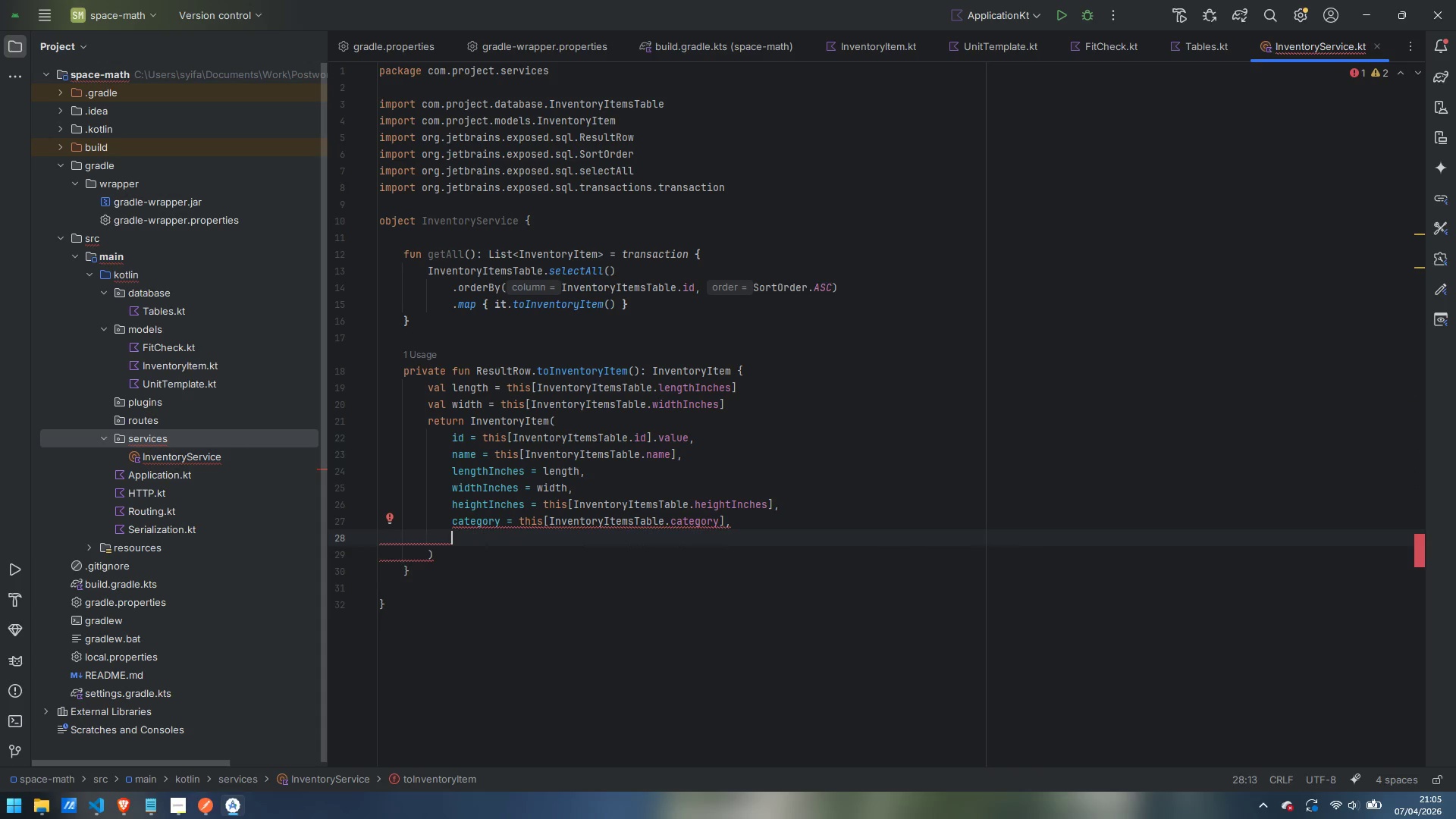 
type(squareFootage = (length * width)
 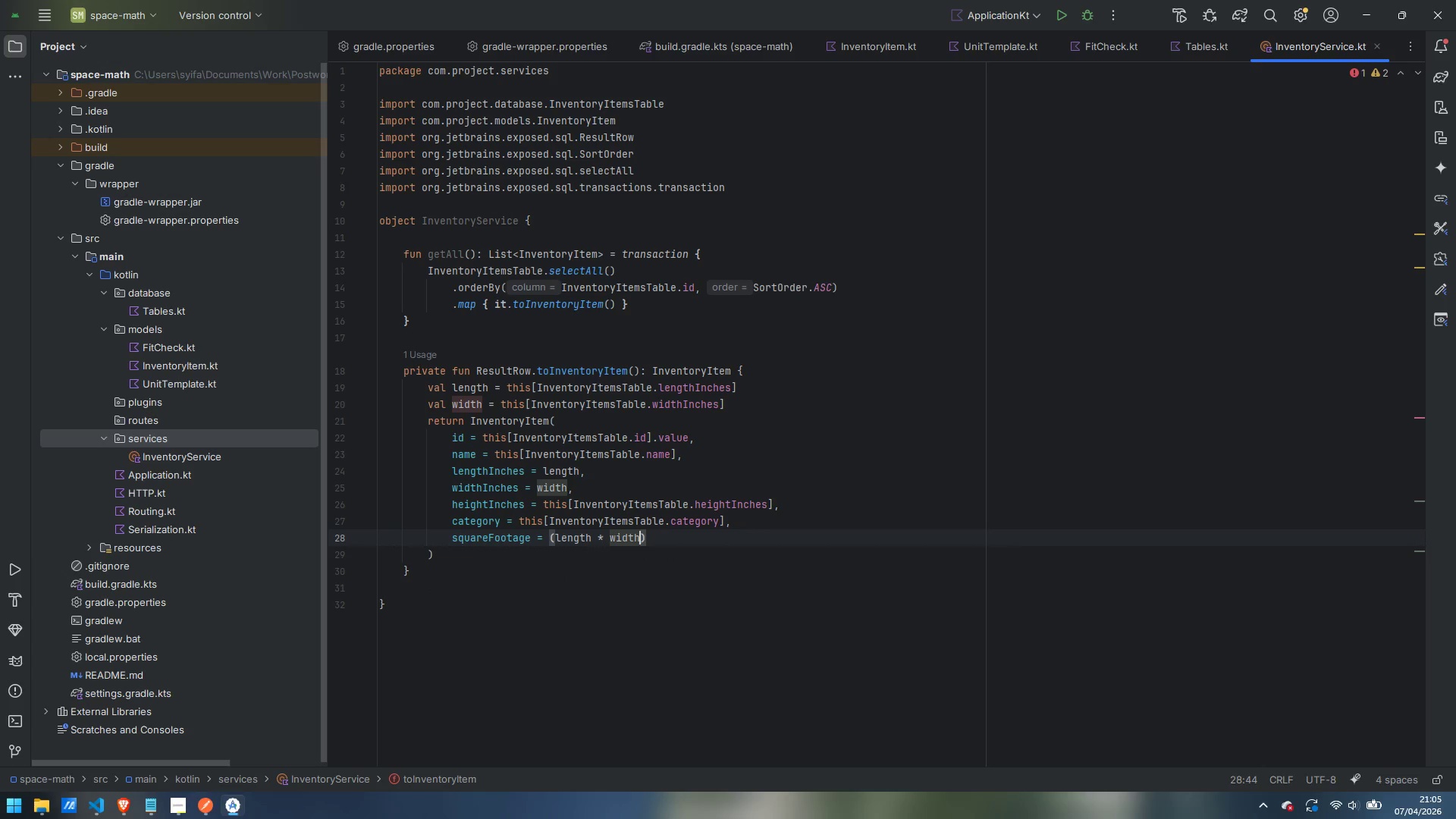 
key(ArrowRight)
 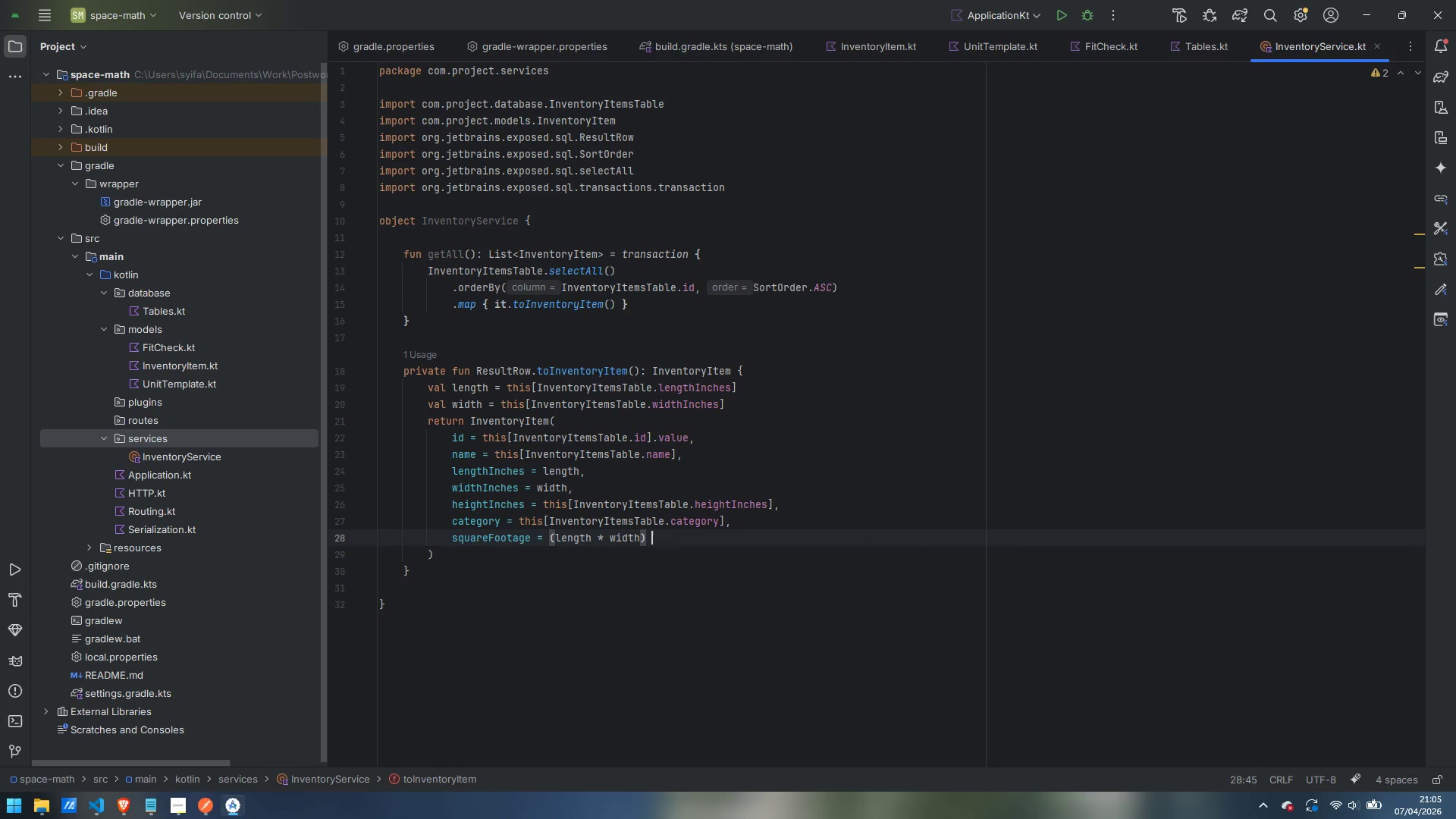 
type( / 144.0)
 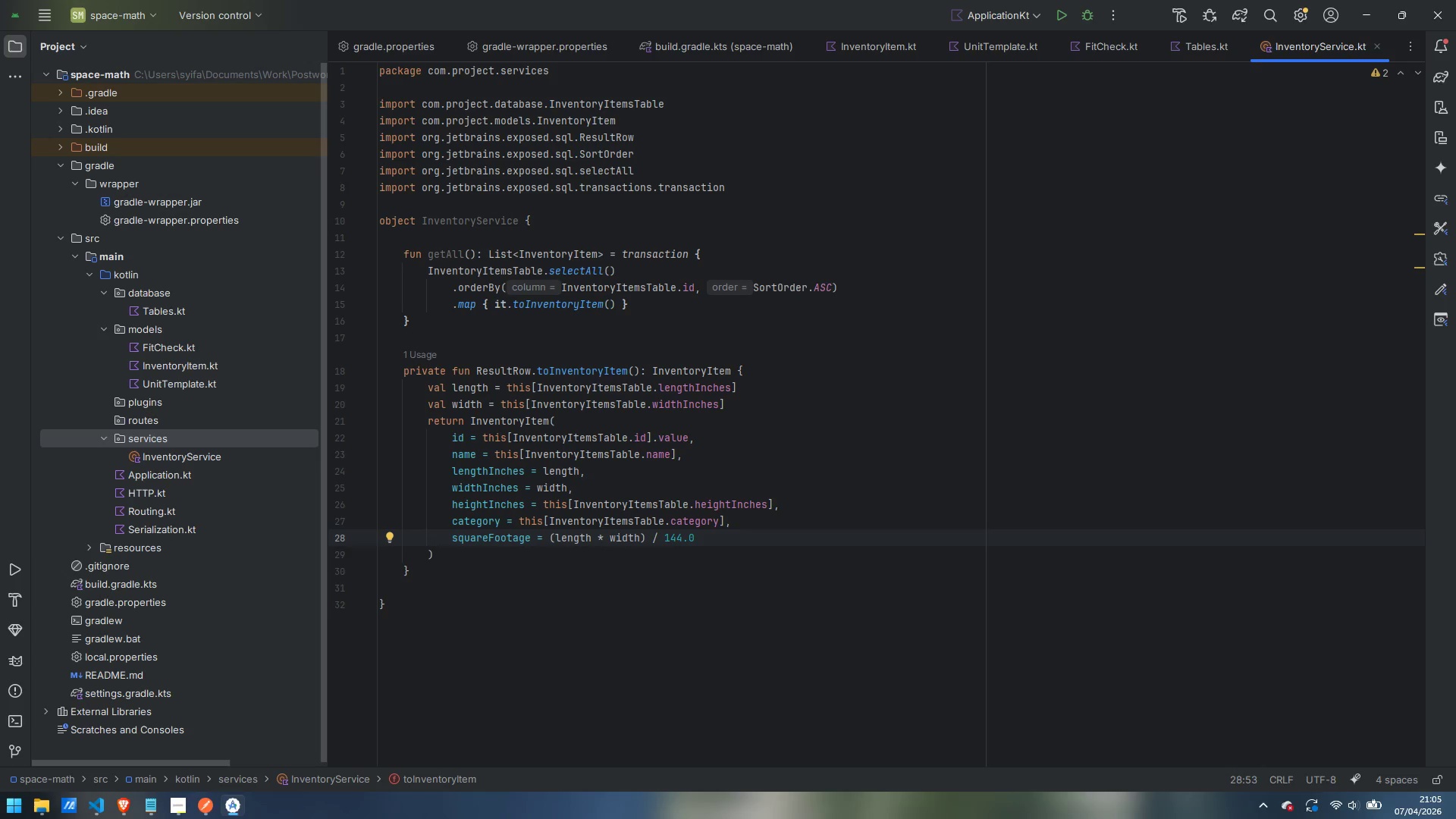 
wait(7.78)
 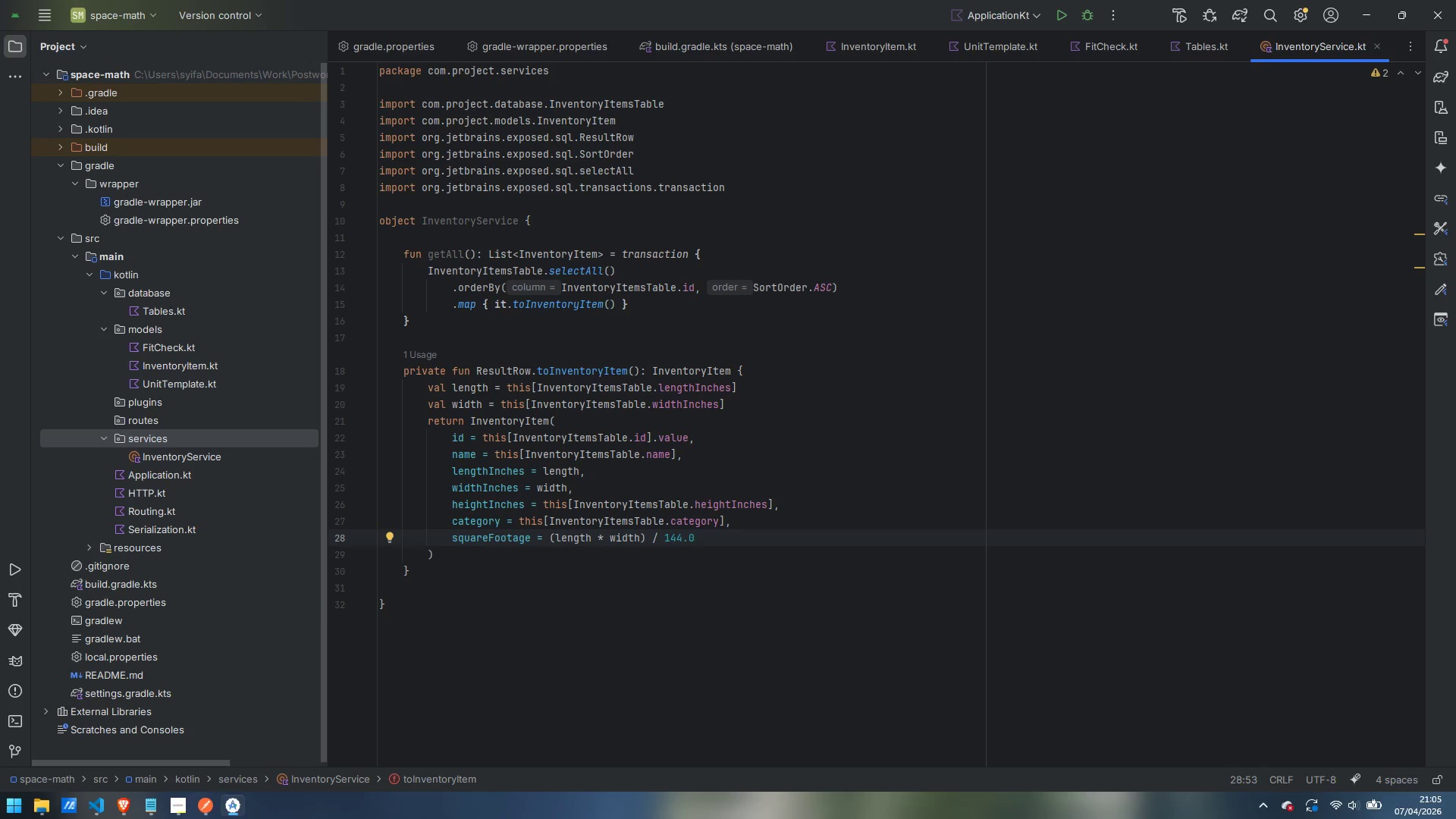 
left_click([435, 323])
 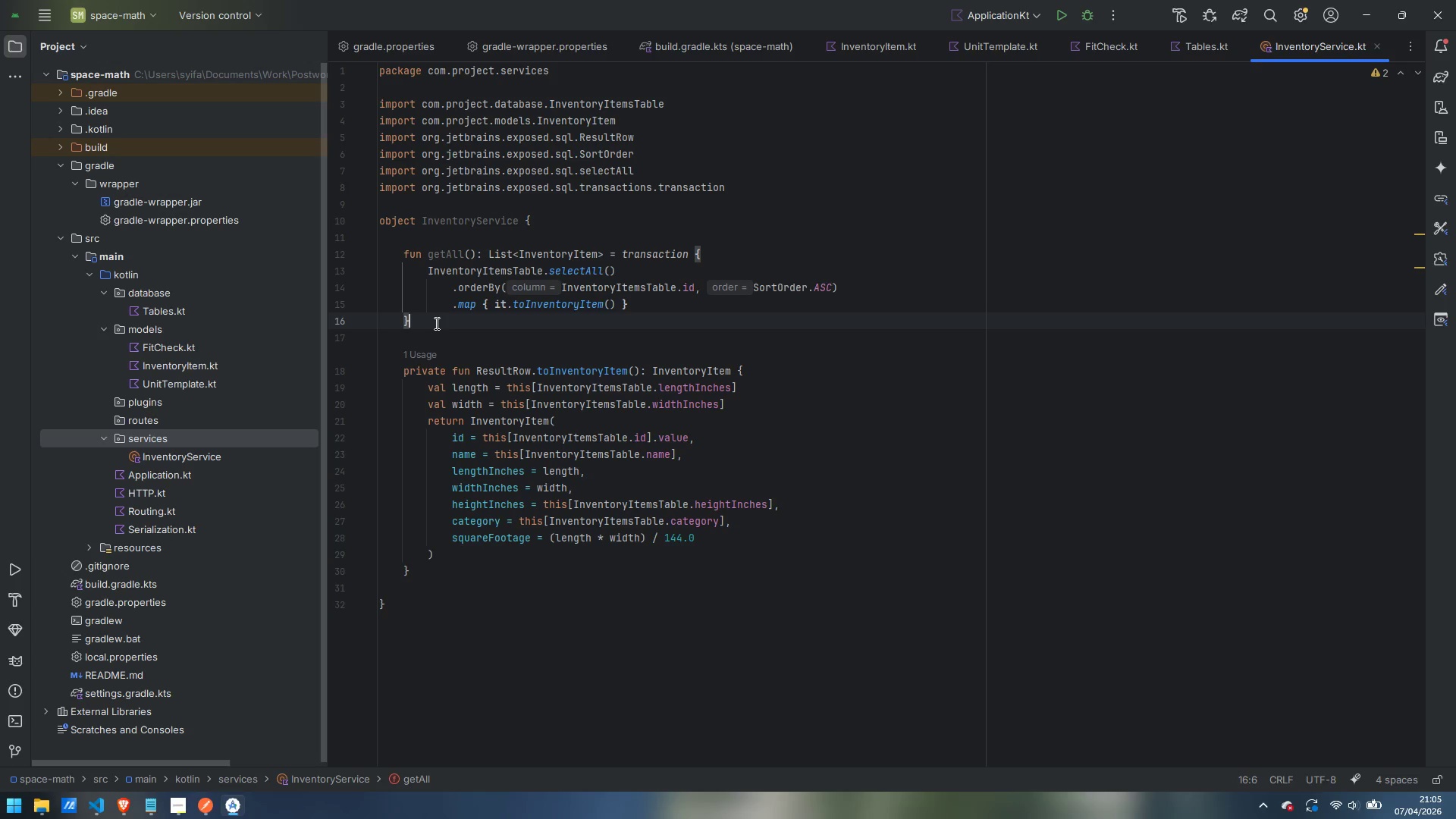 
key(Enter)
 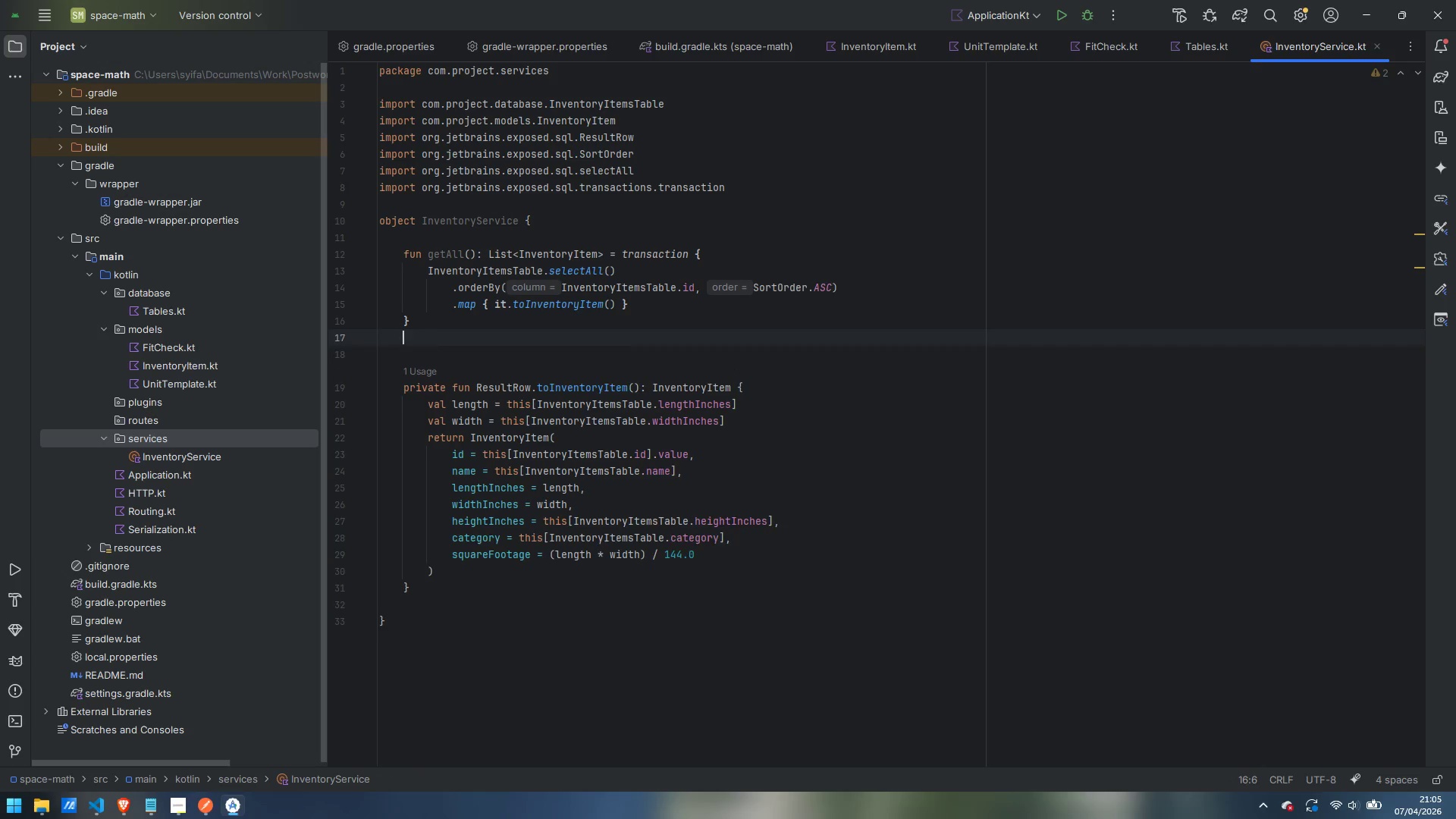 
key(Enter)
 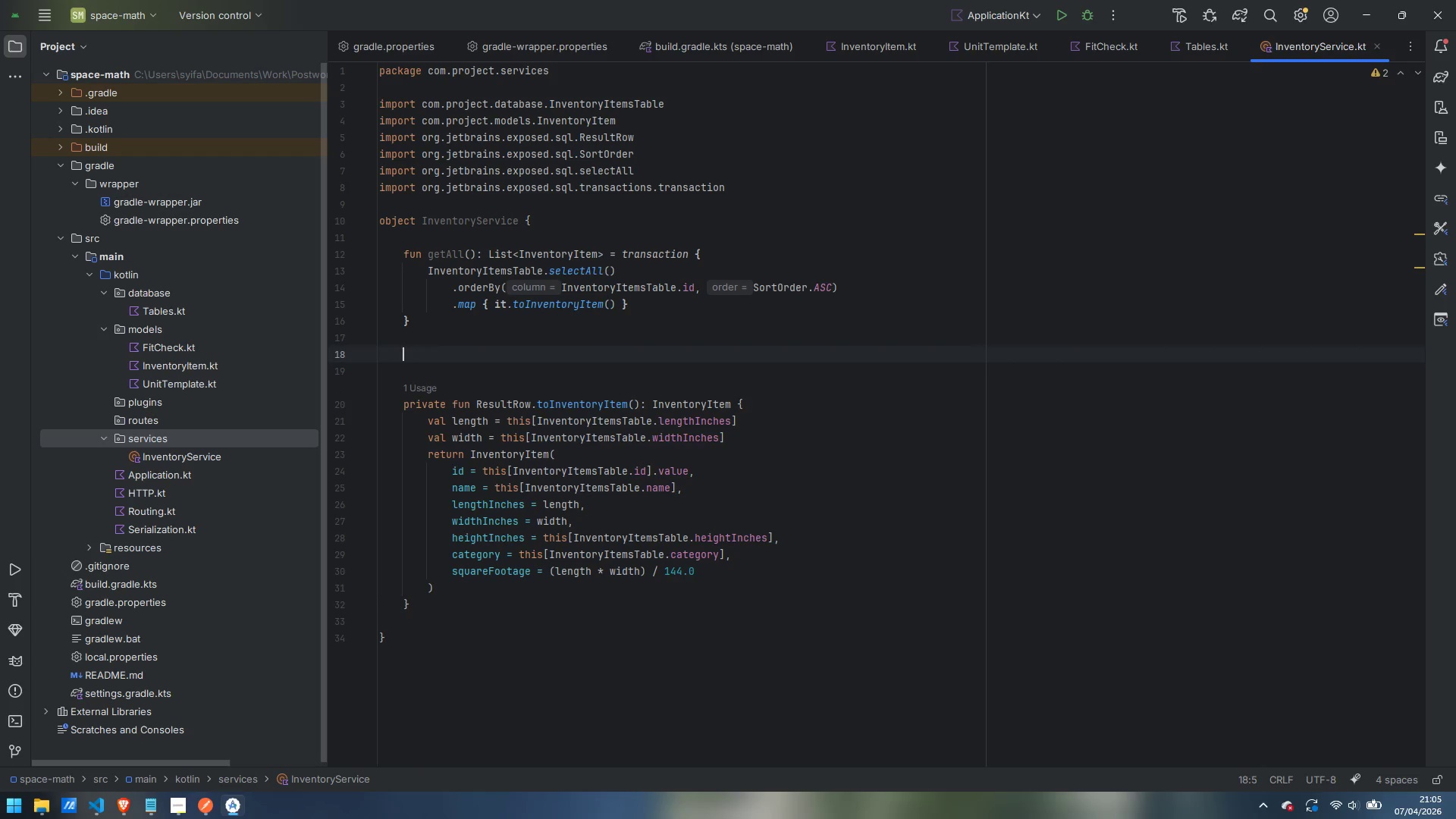 
type(fun getById(id: Int)
 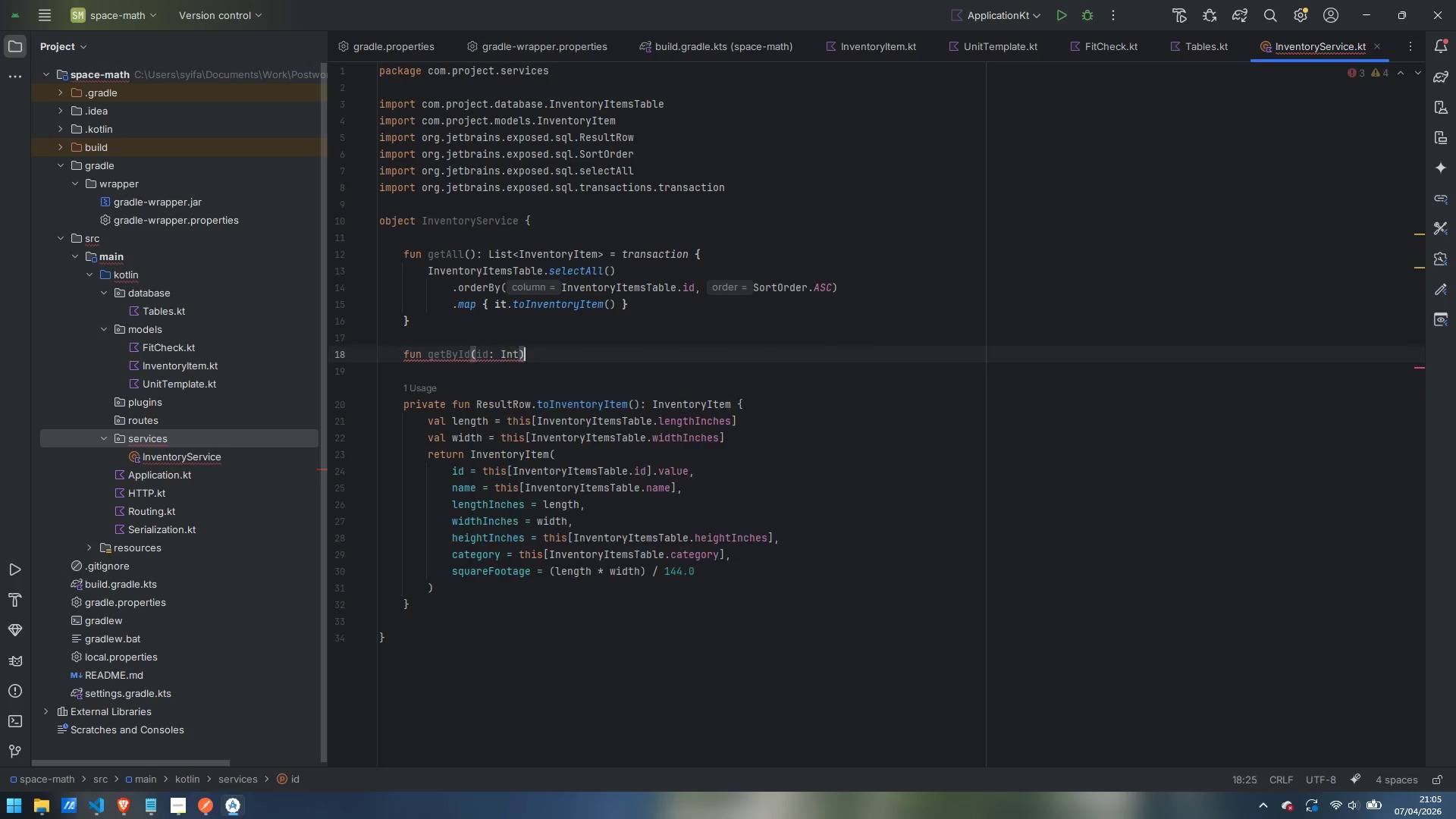 
 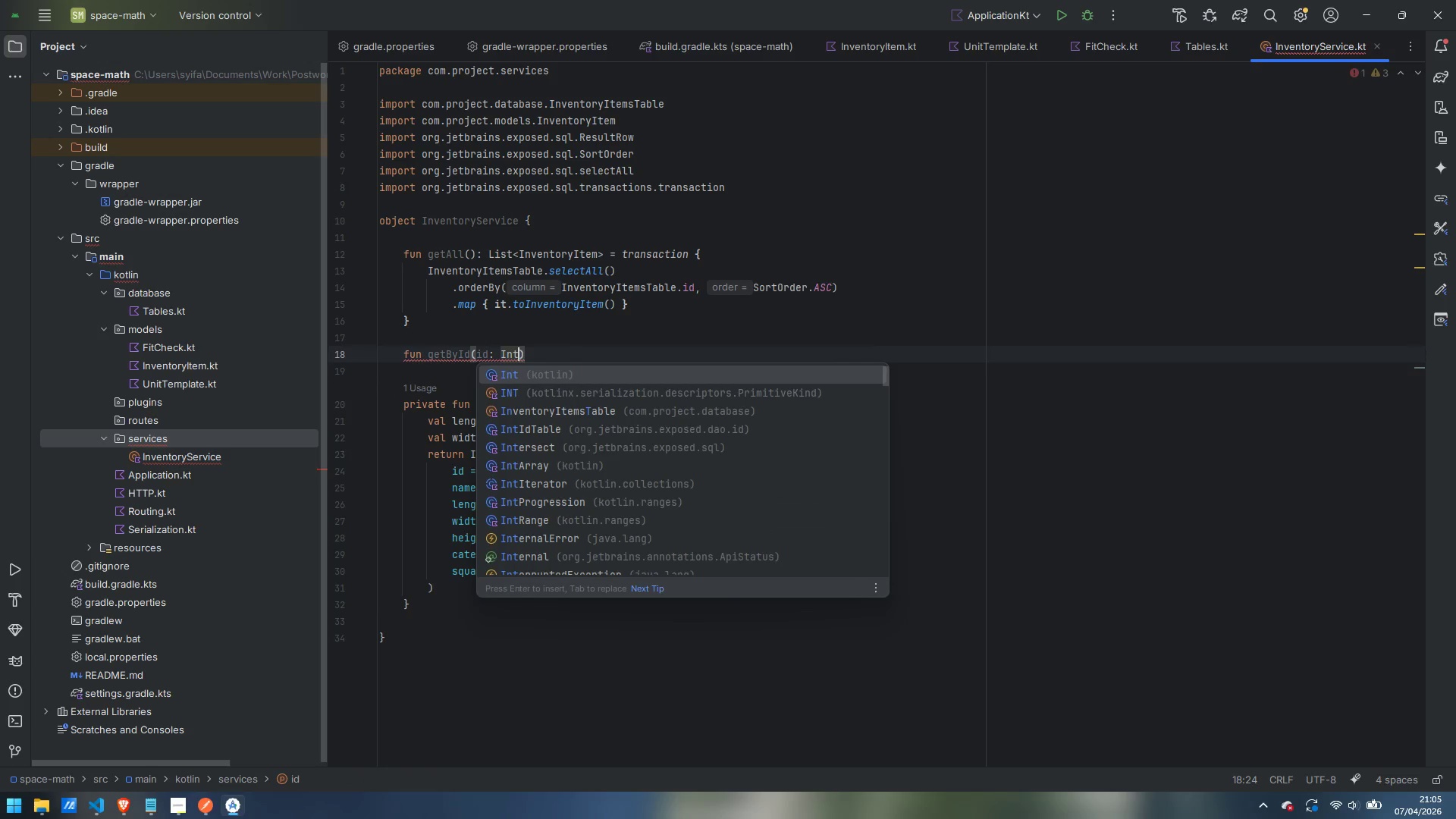 
key(ArrowRight)
 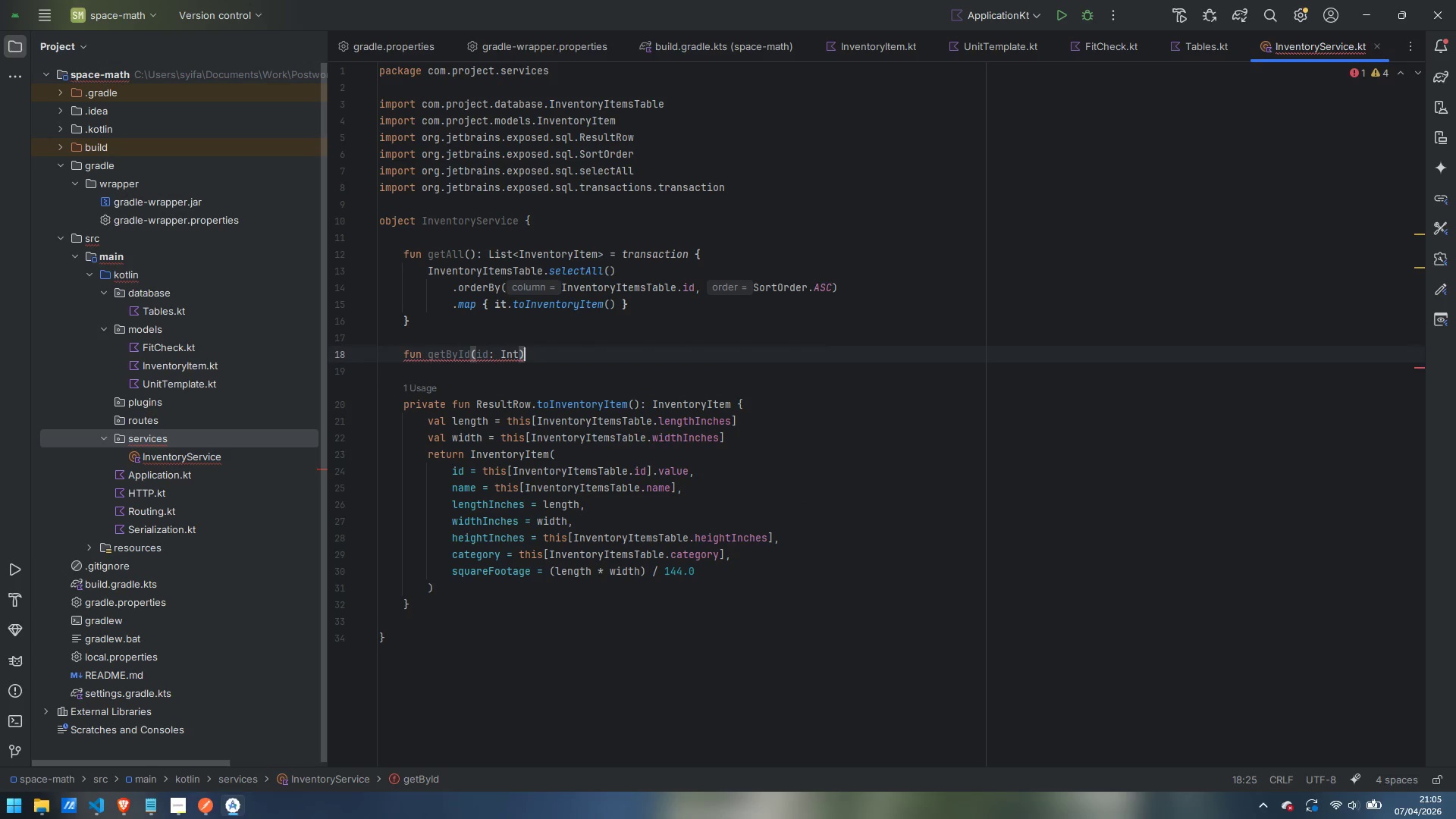 
type(: InventoryItem? = transaction {)
 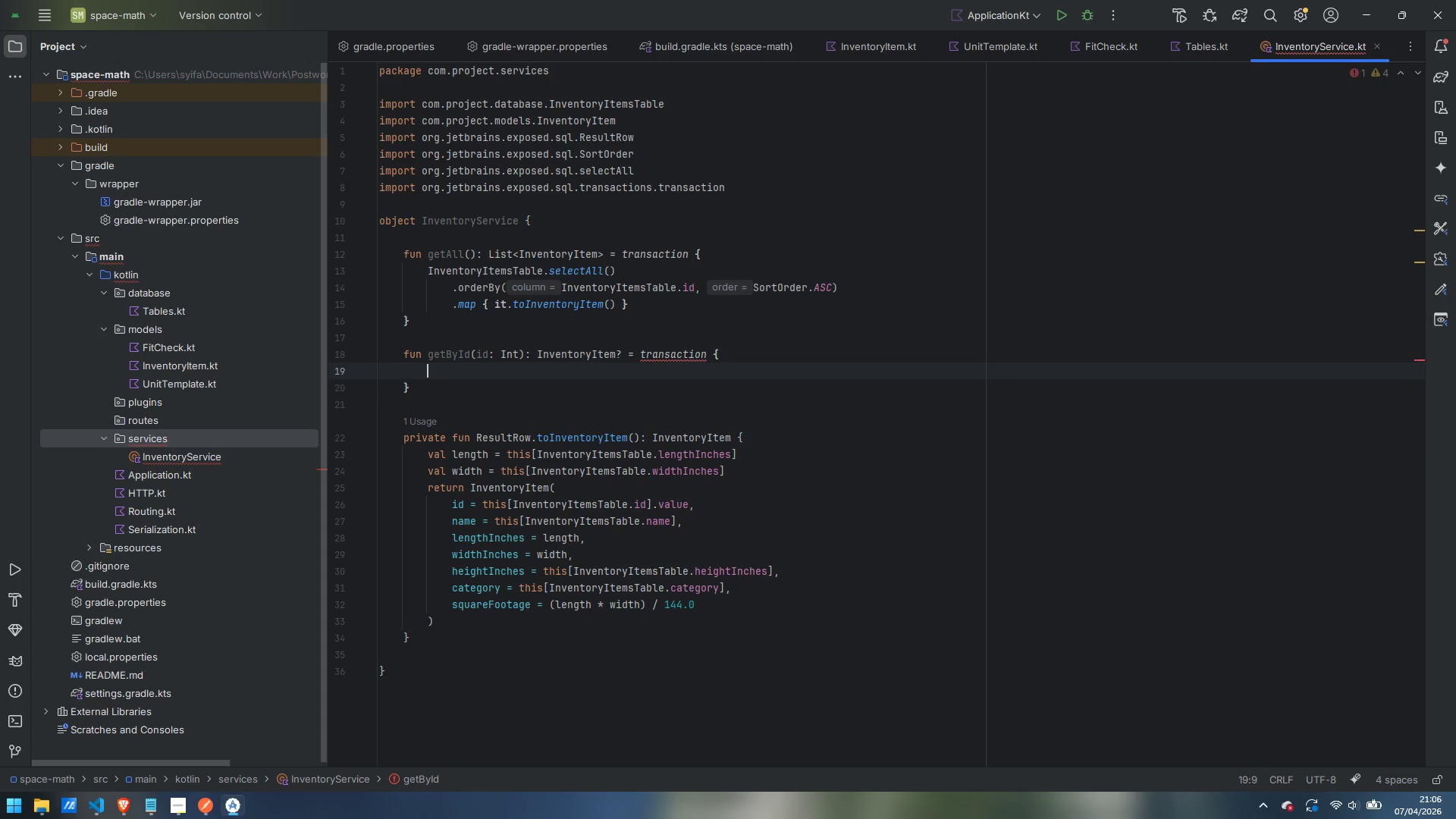 
 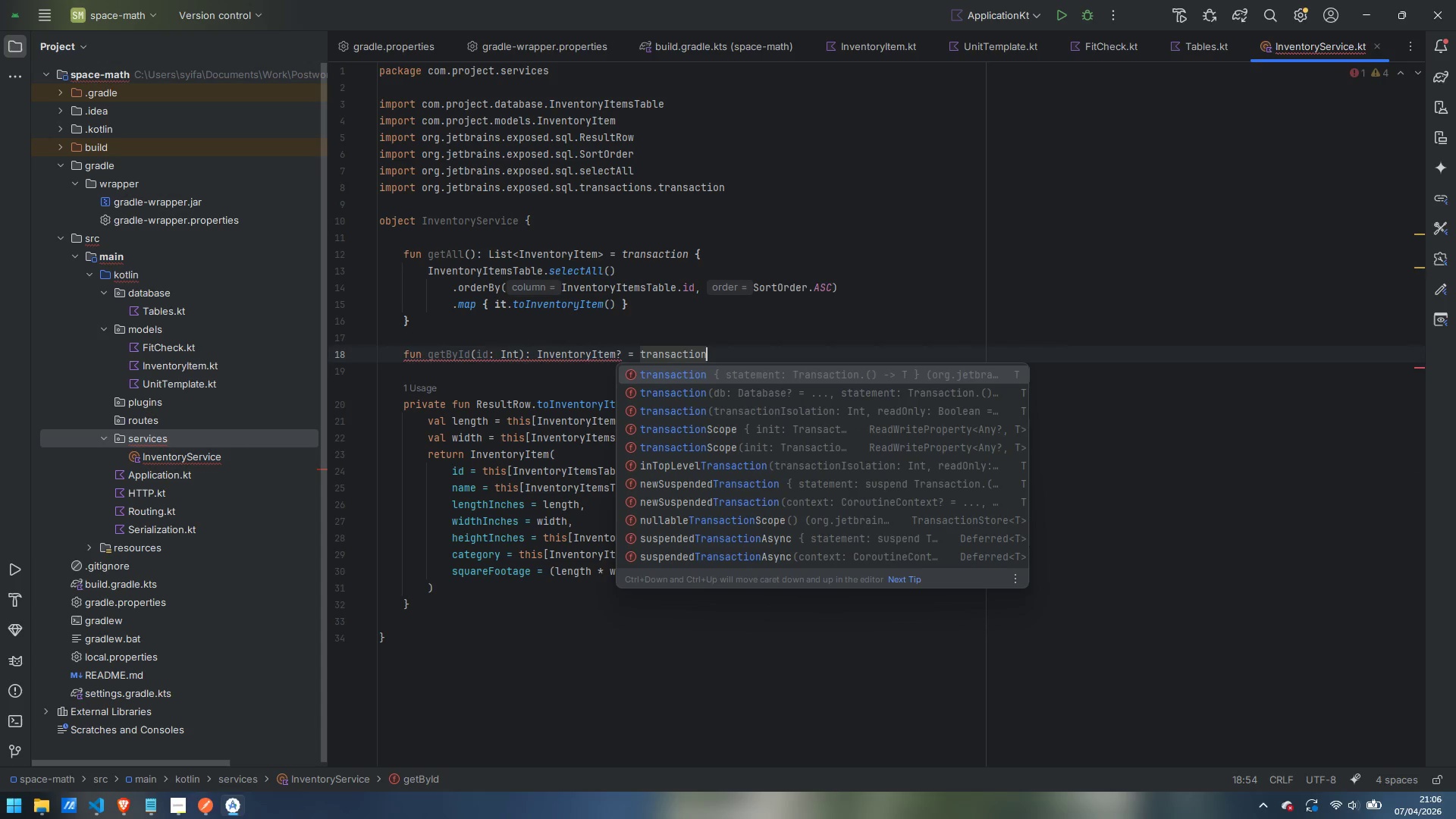 
key(Enter)
 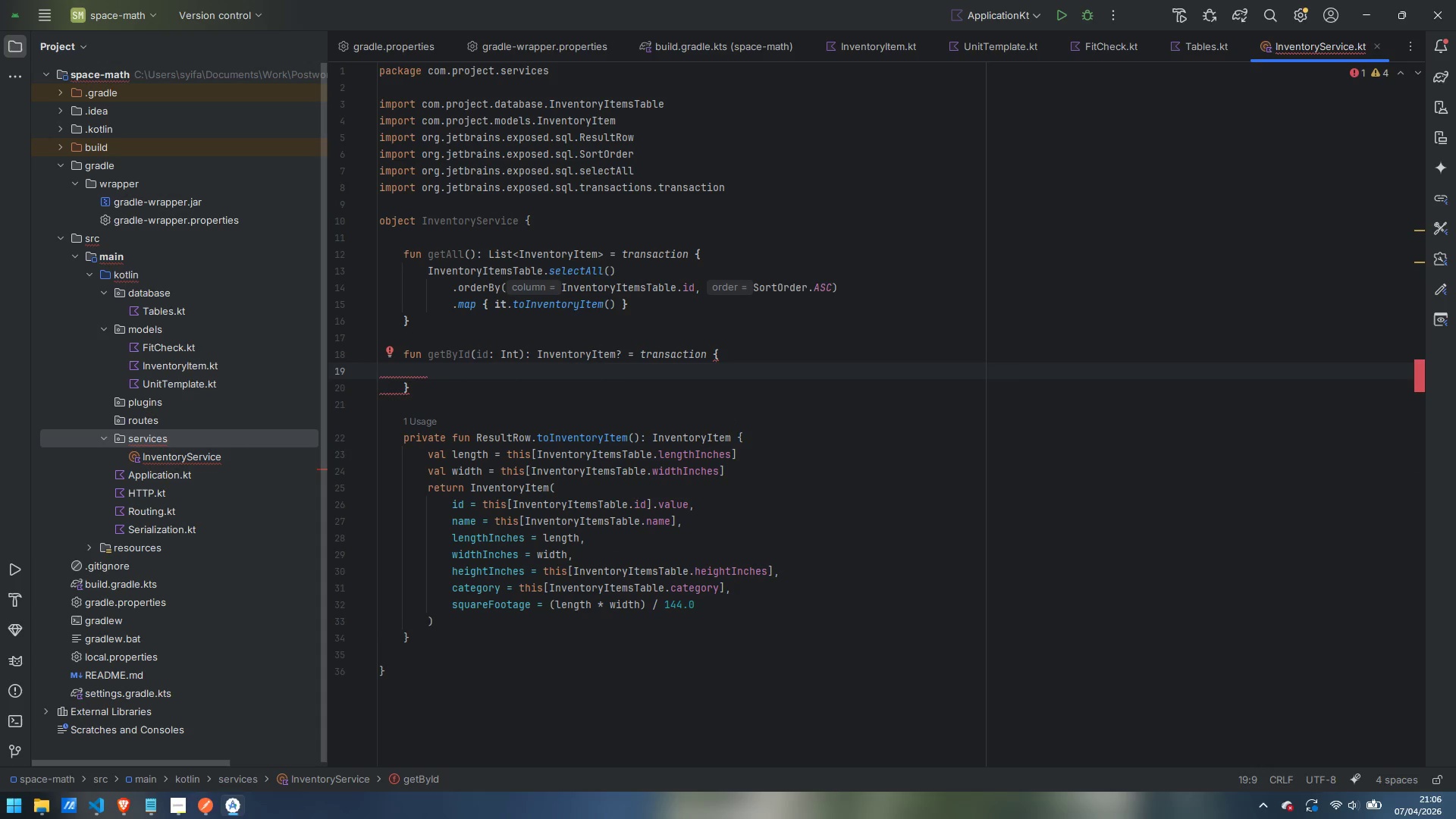 
type(InventoryItemsTable.selectAll())
 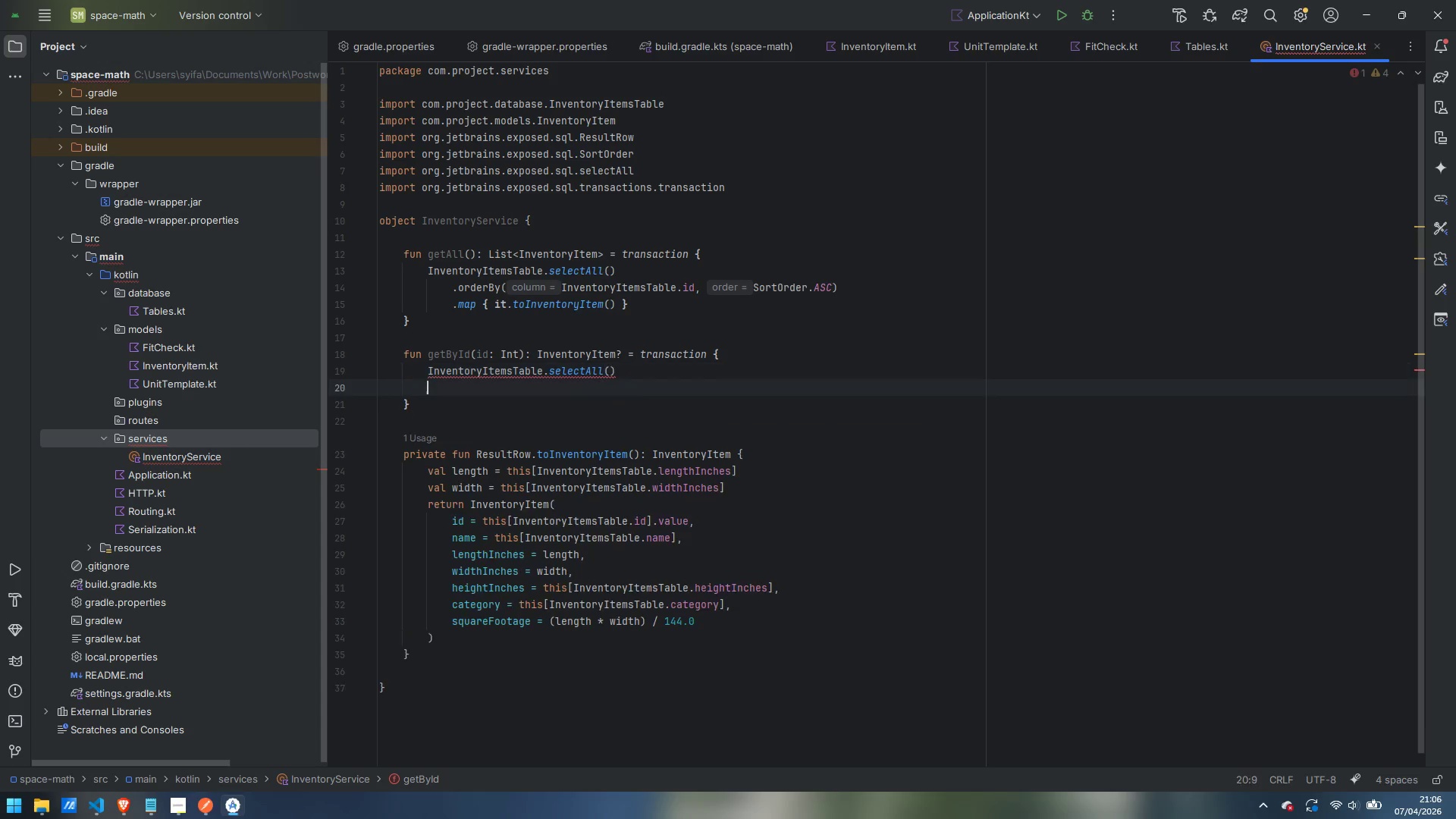 
 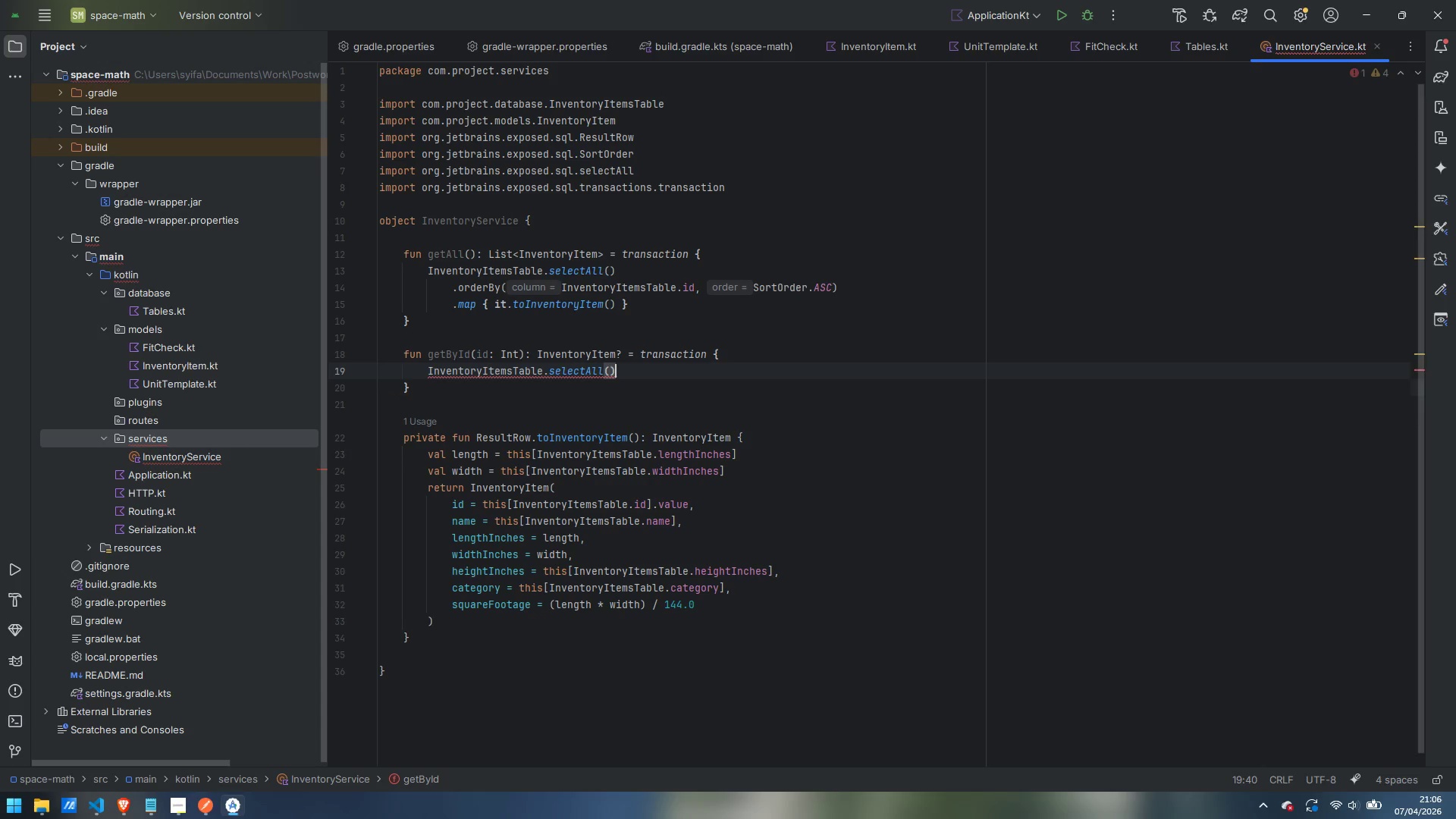 
key(Enter)
 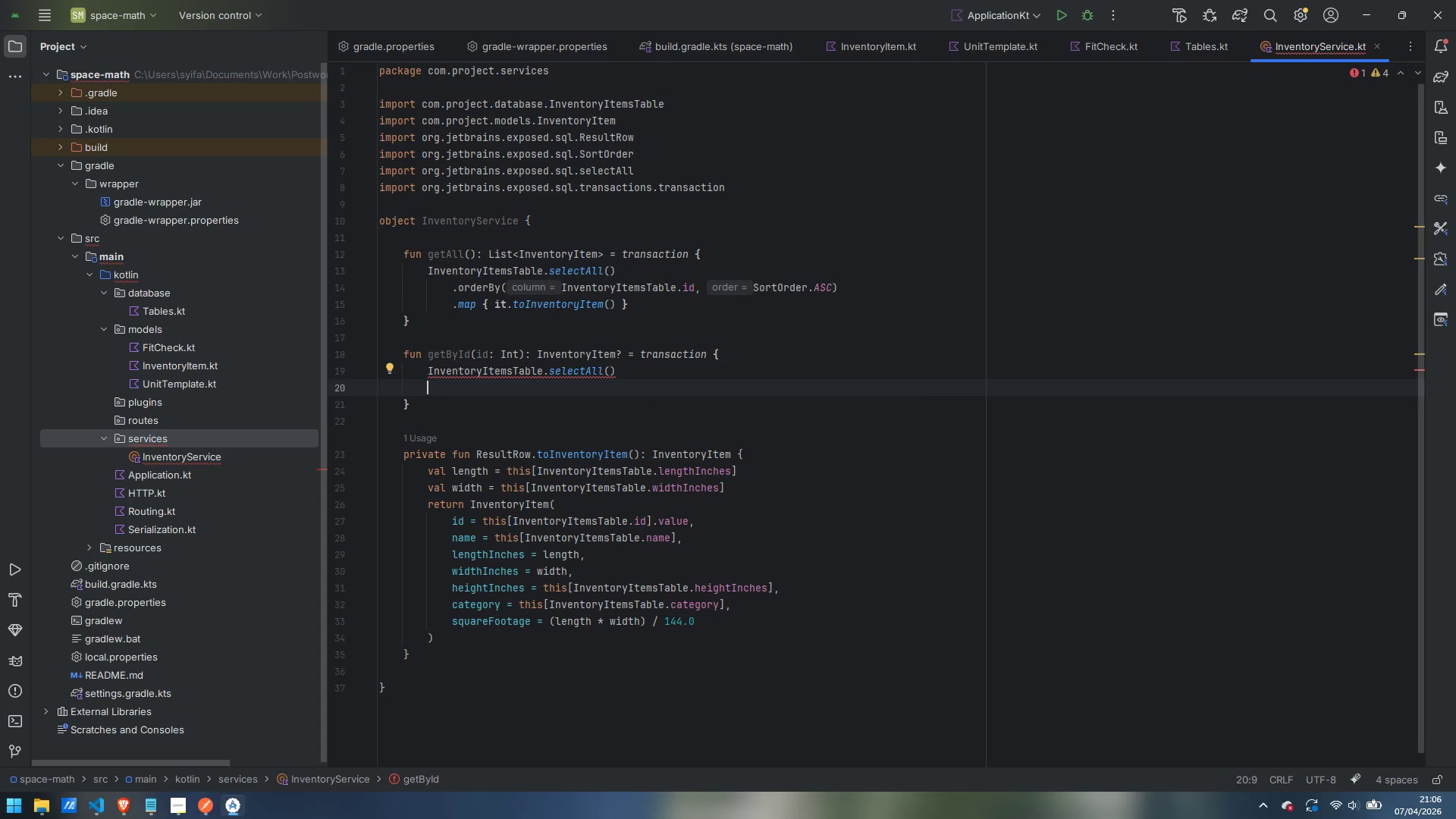 
type(.where)
 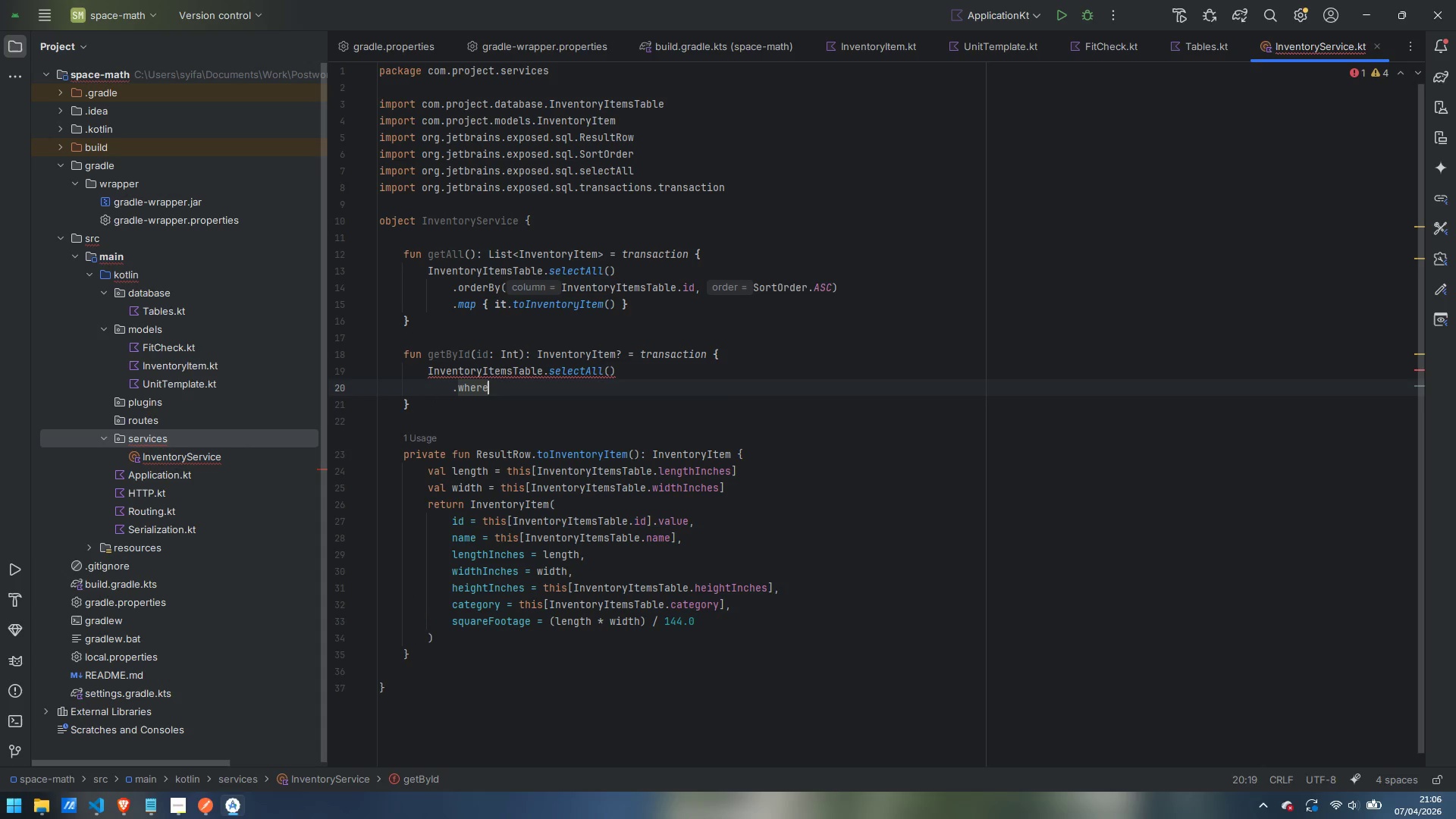 
key(Enter)
 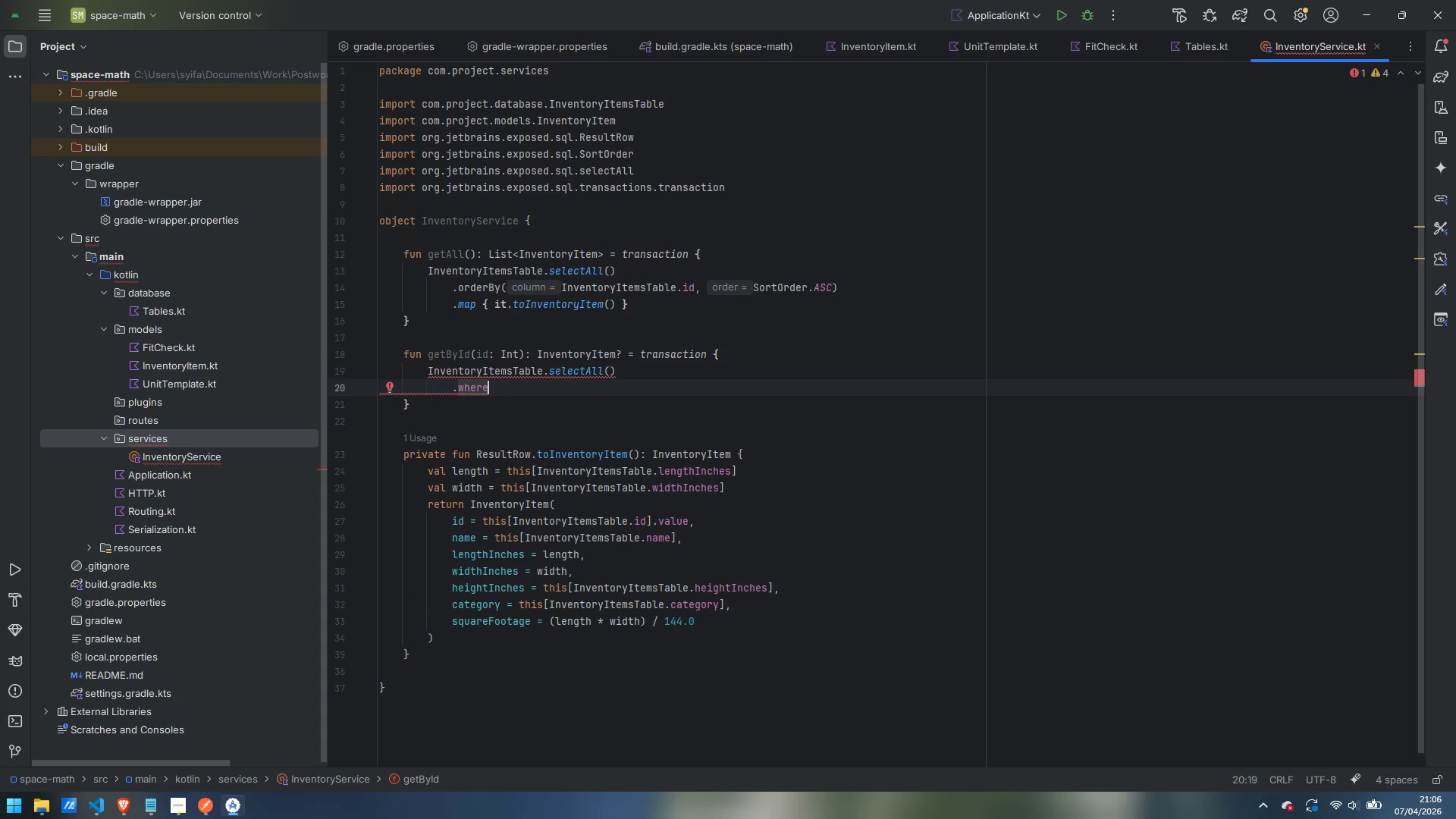 
key(Space)
 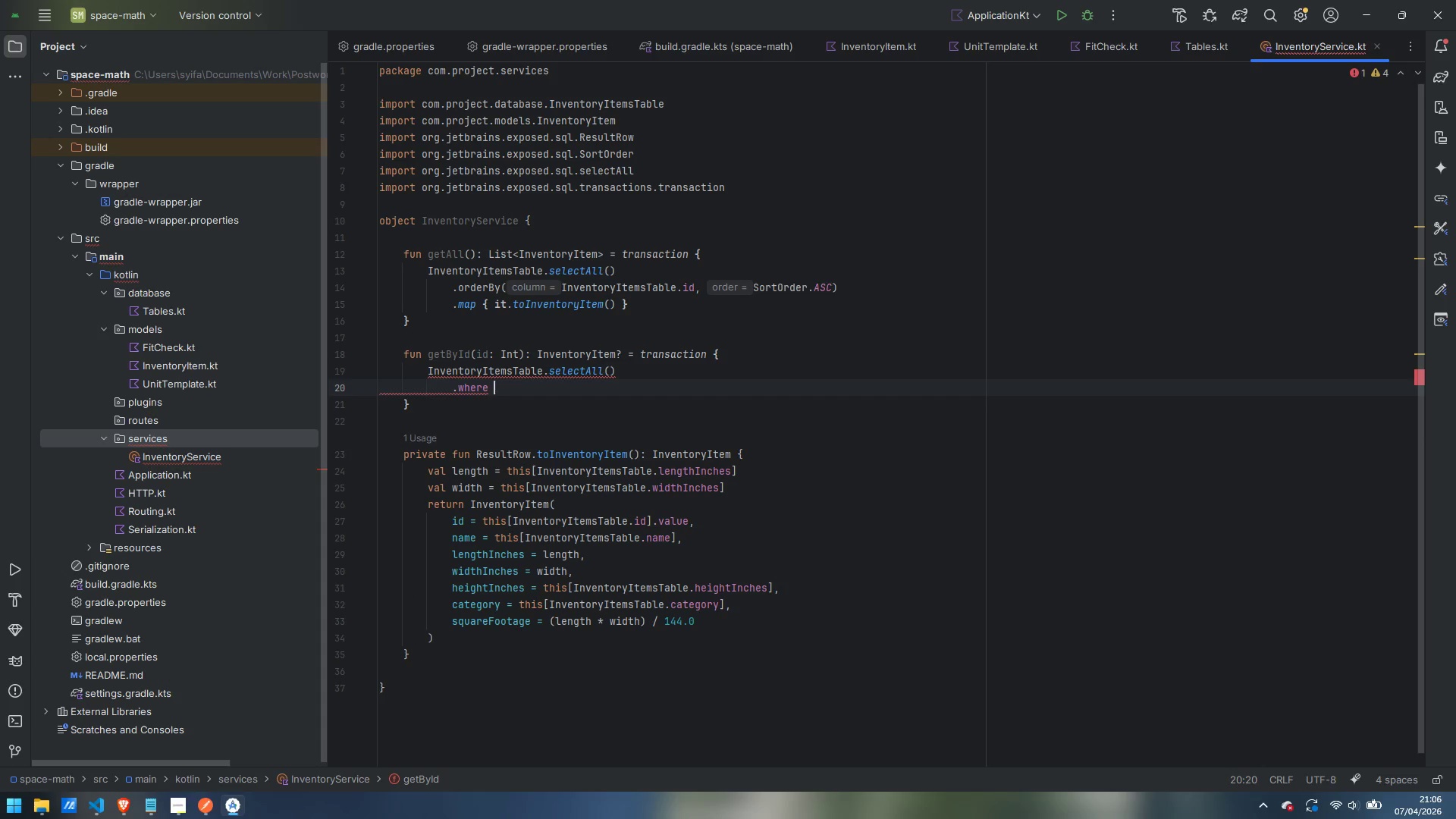 
key(Shift+BracketLeft)
 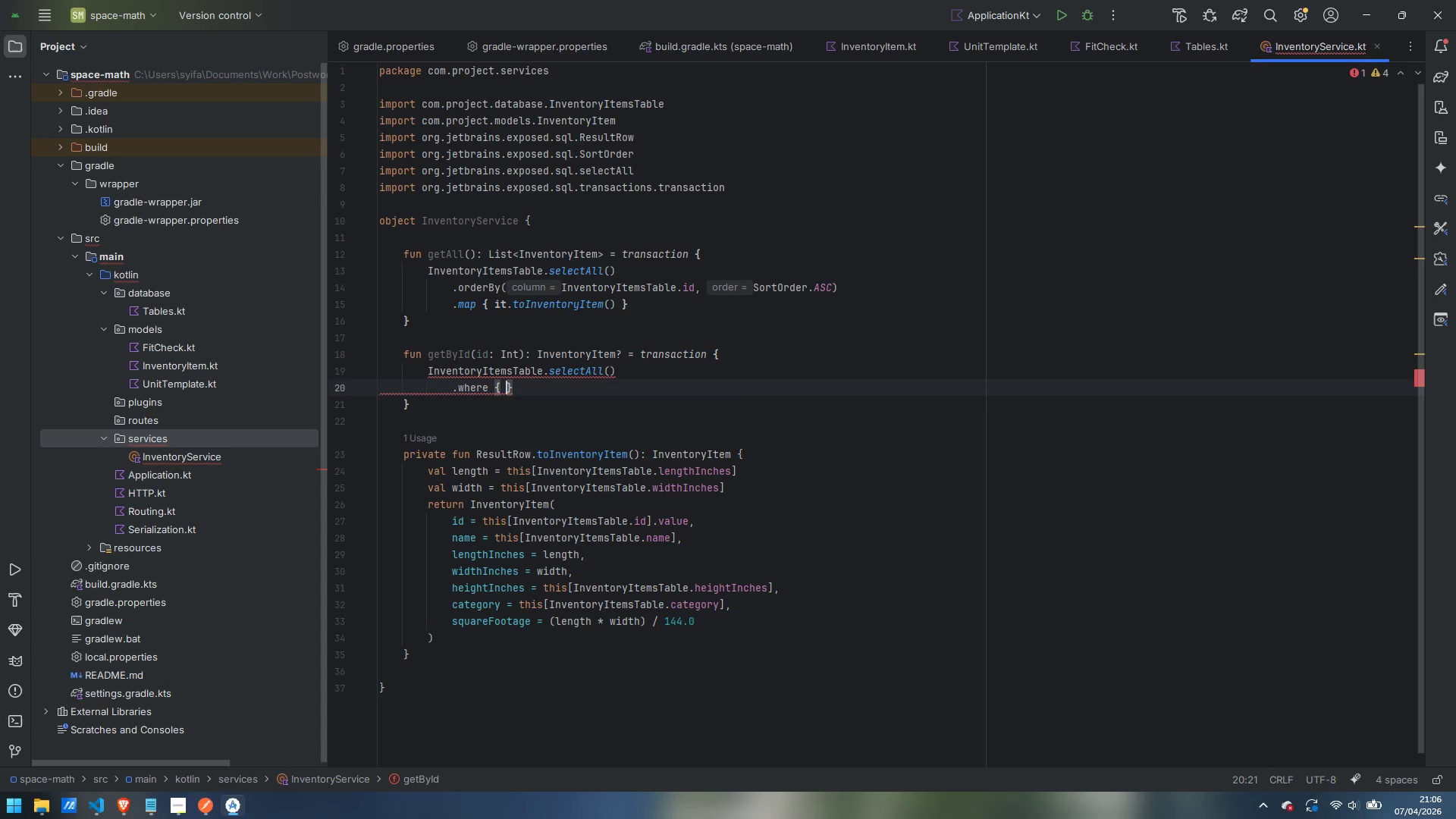 
key(Space)
 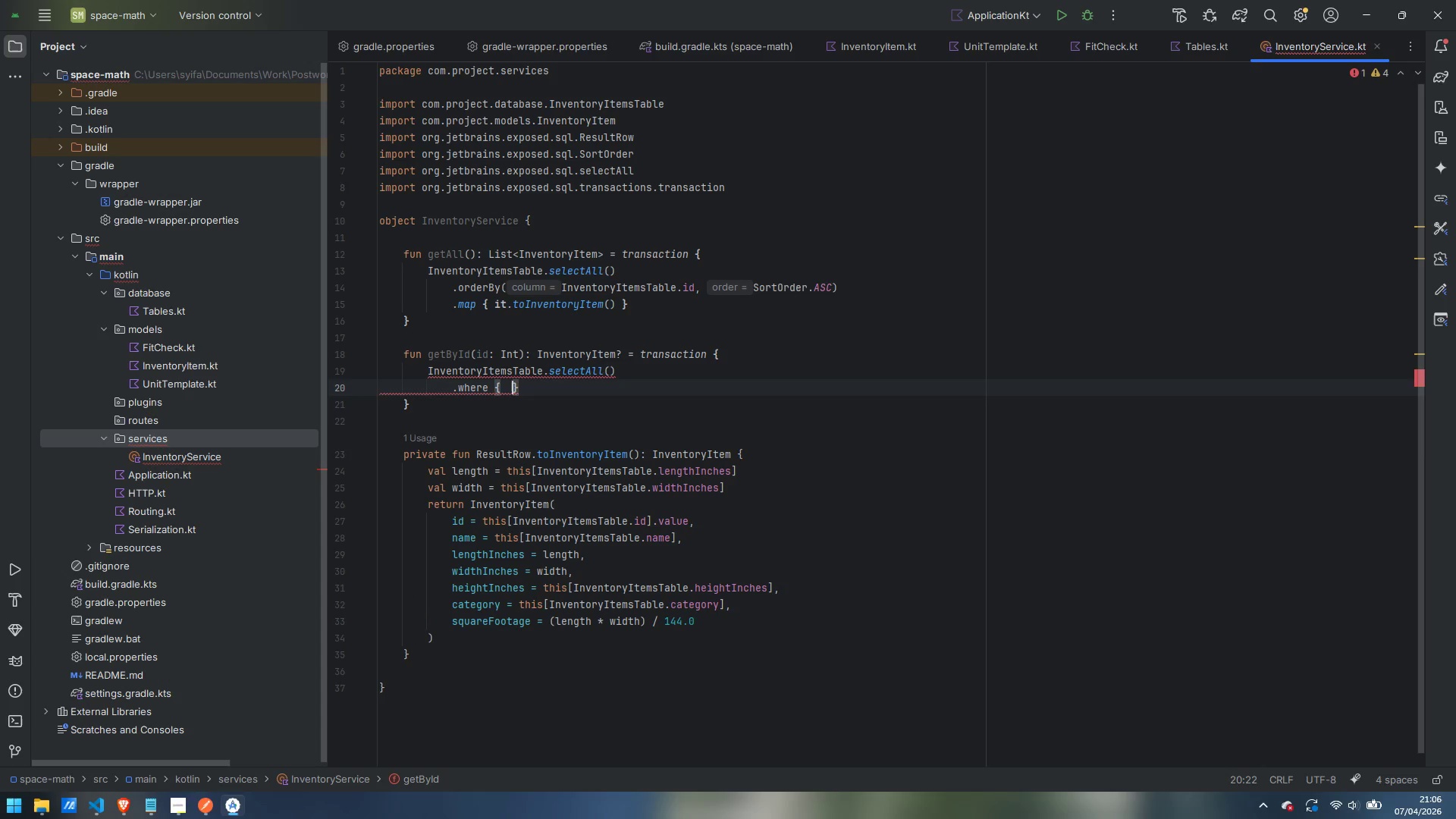 
key(Space)
 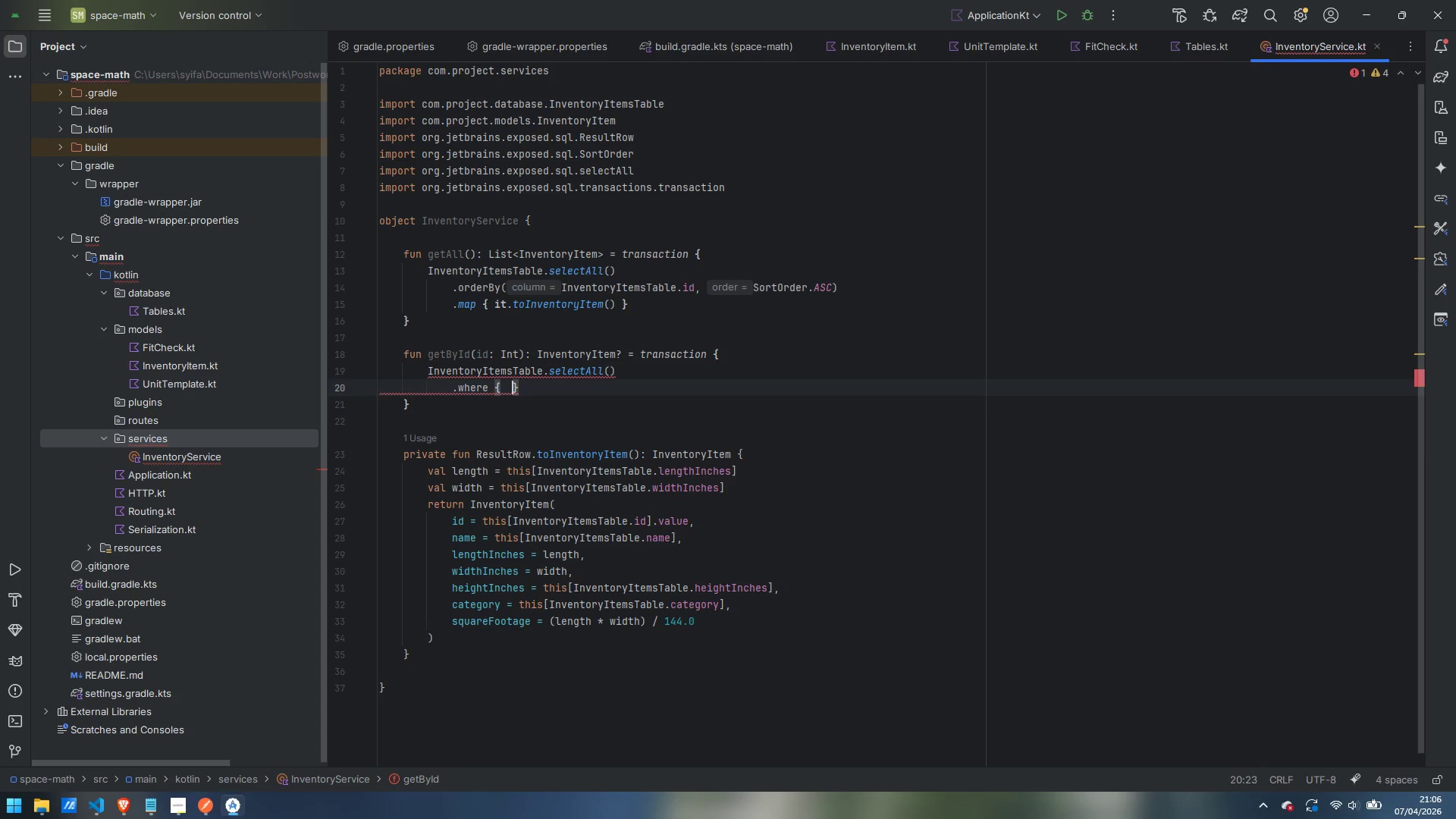 
key(ArrowLeft)
 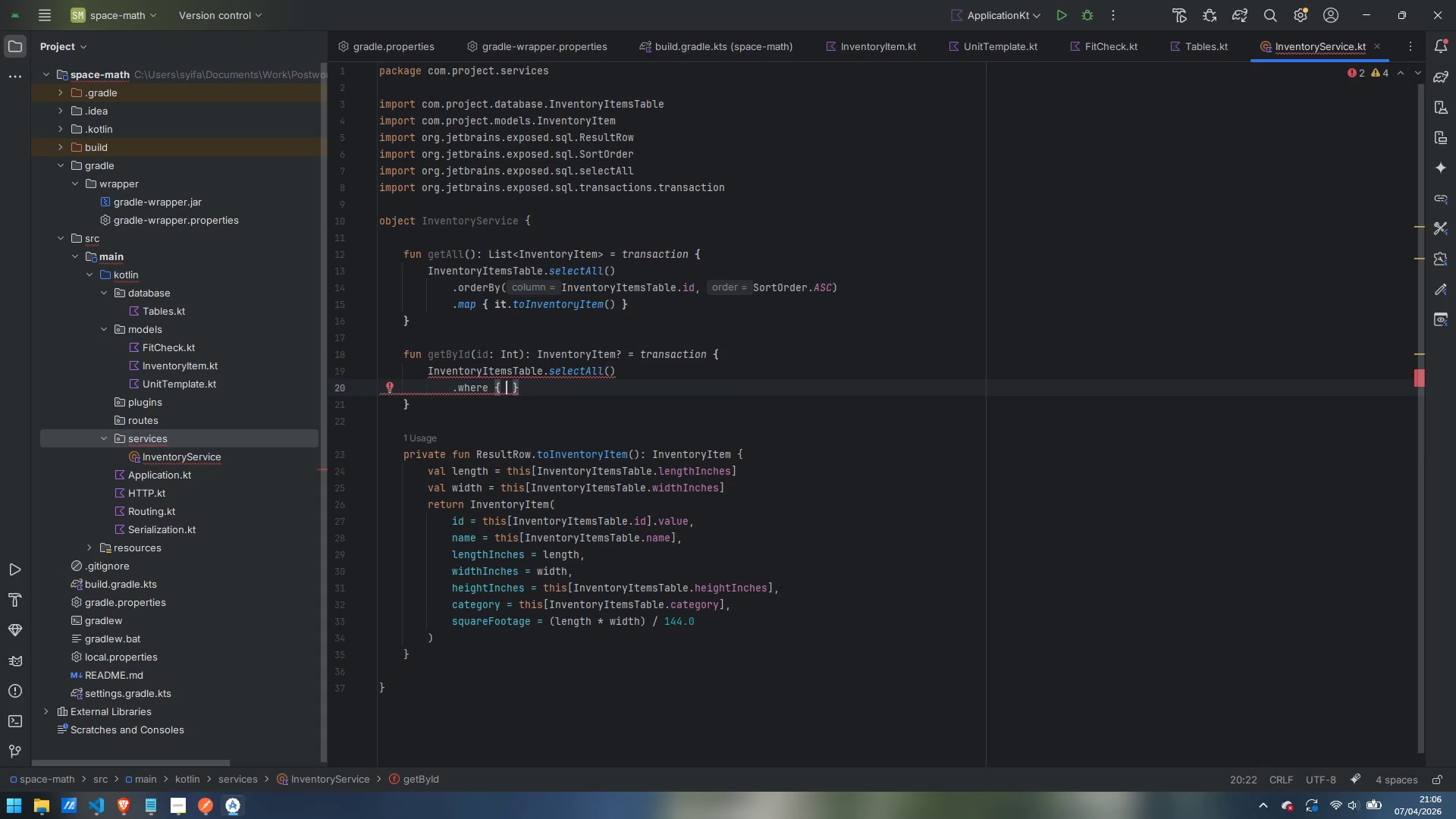 
type(InventoryItemsTable)
 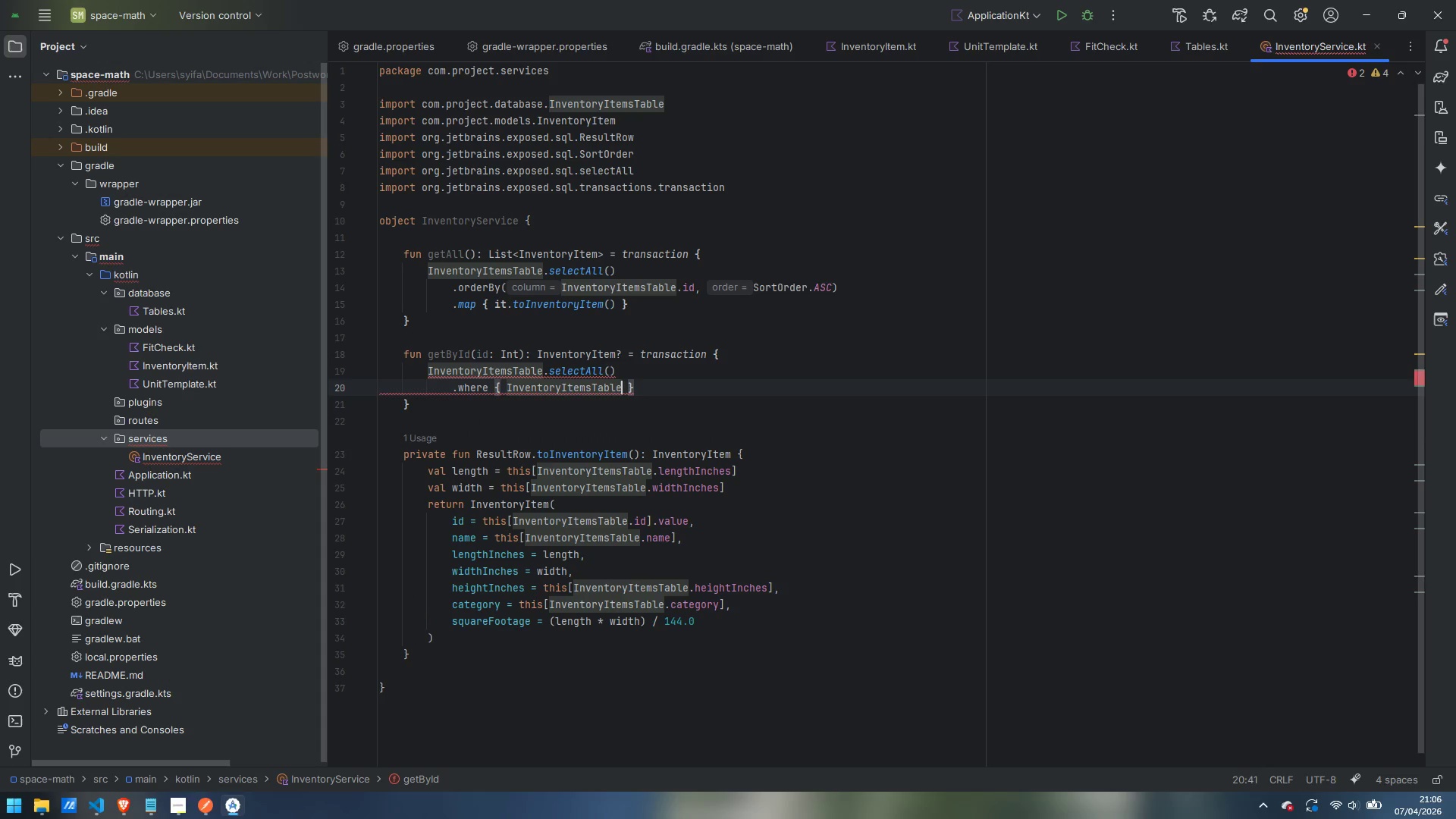 
 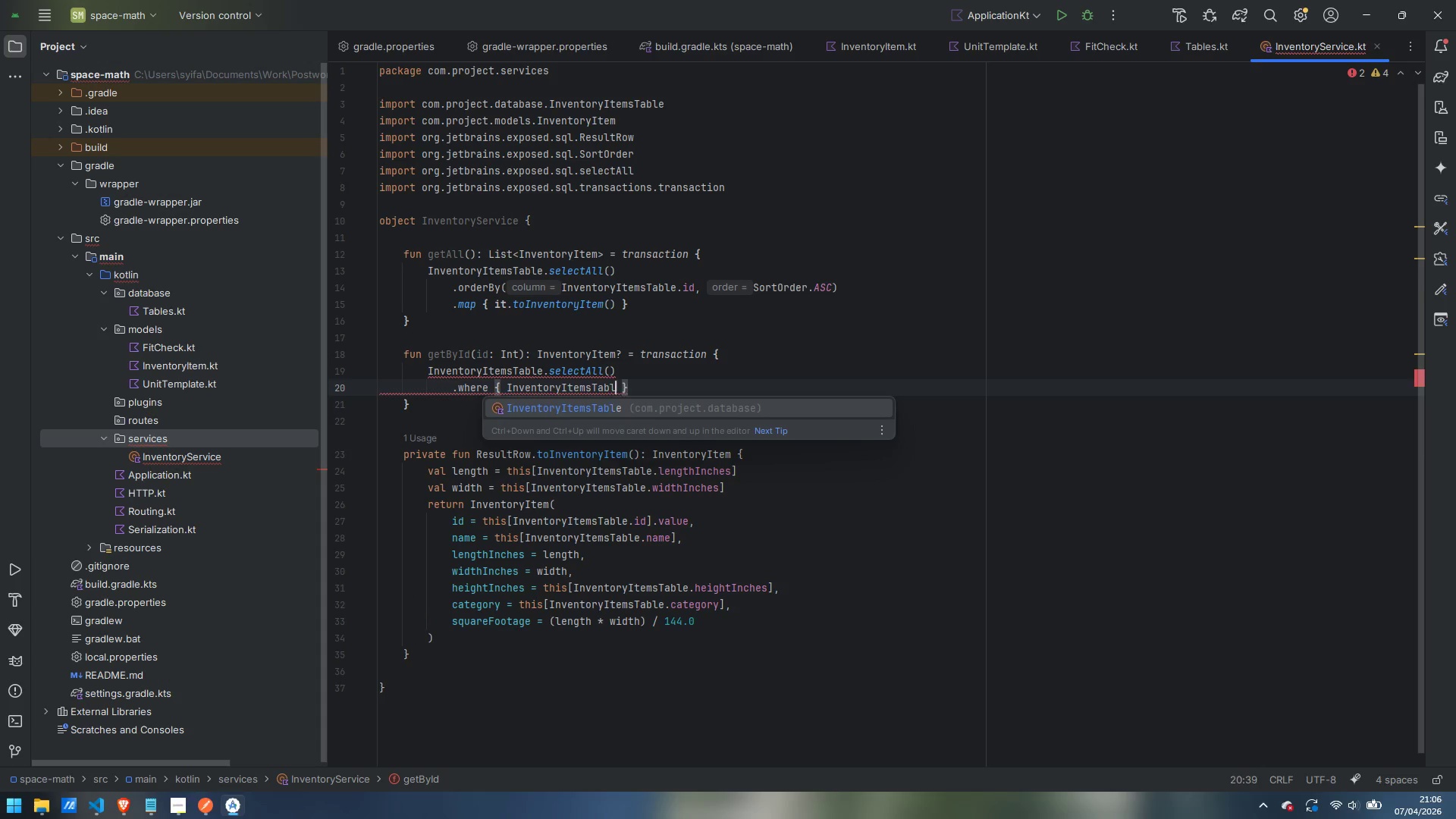 
key(Enter)
 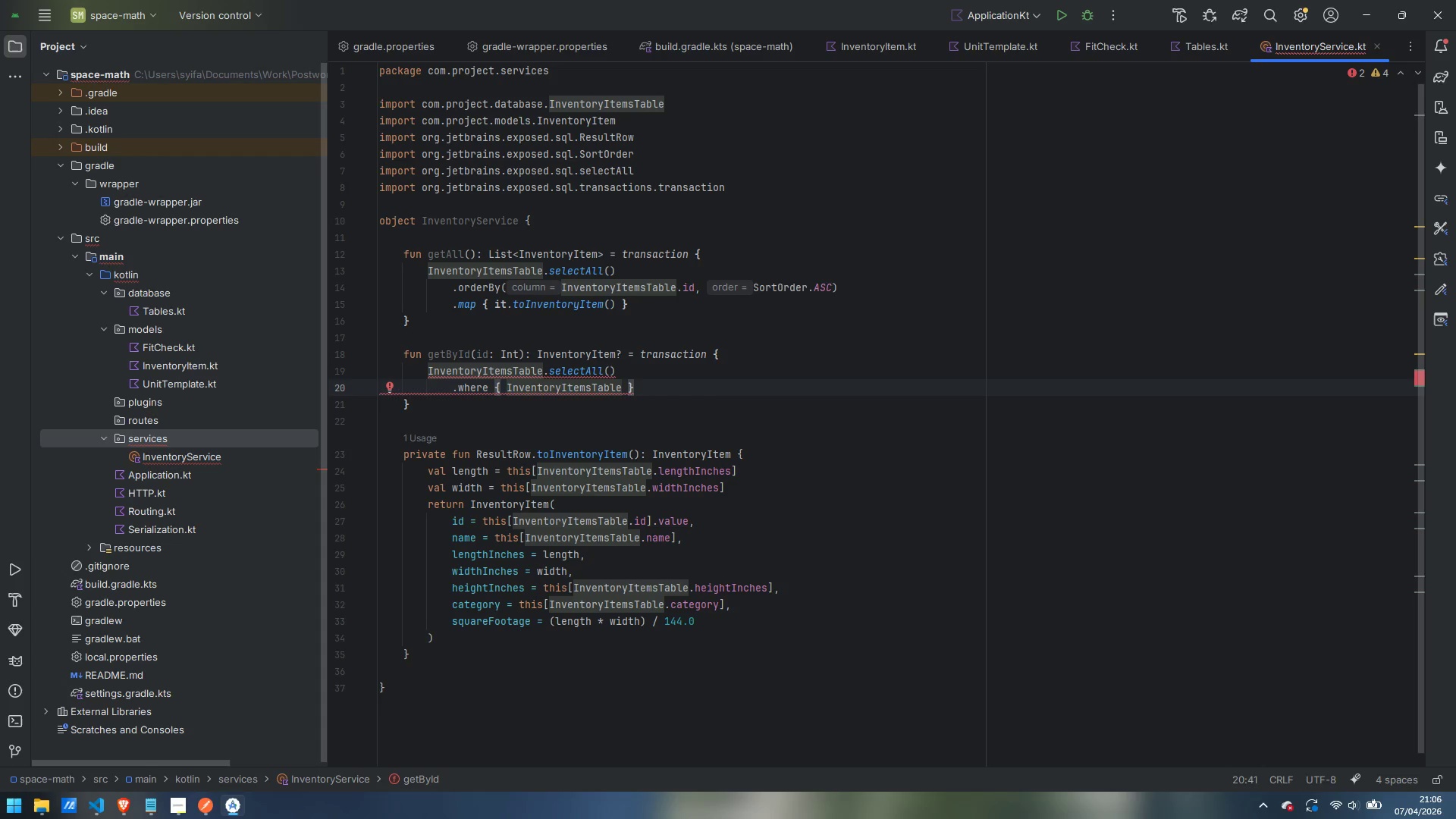 
type(.id eq id)
 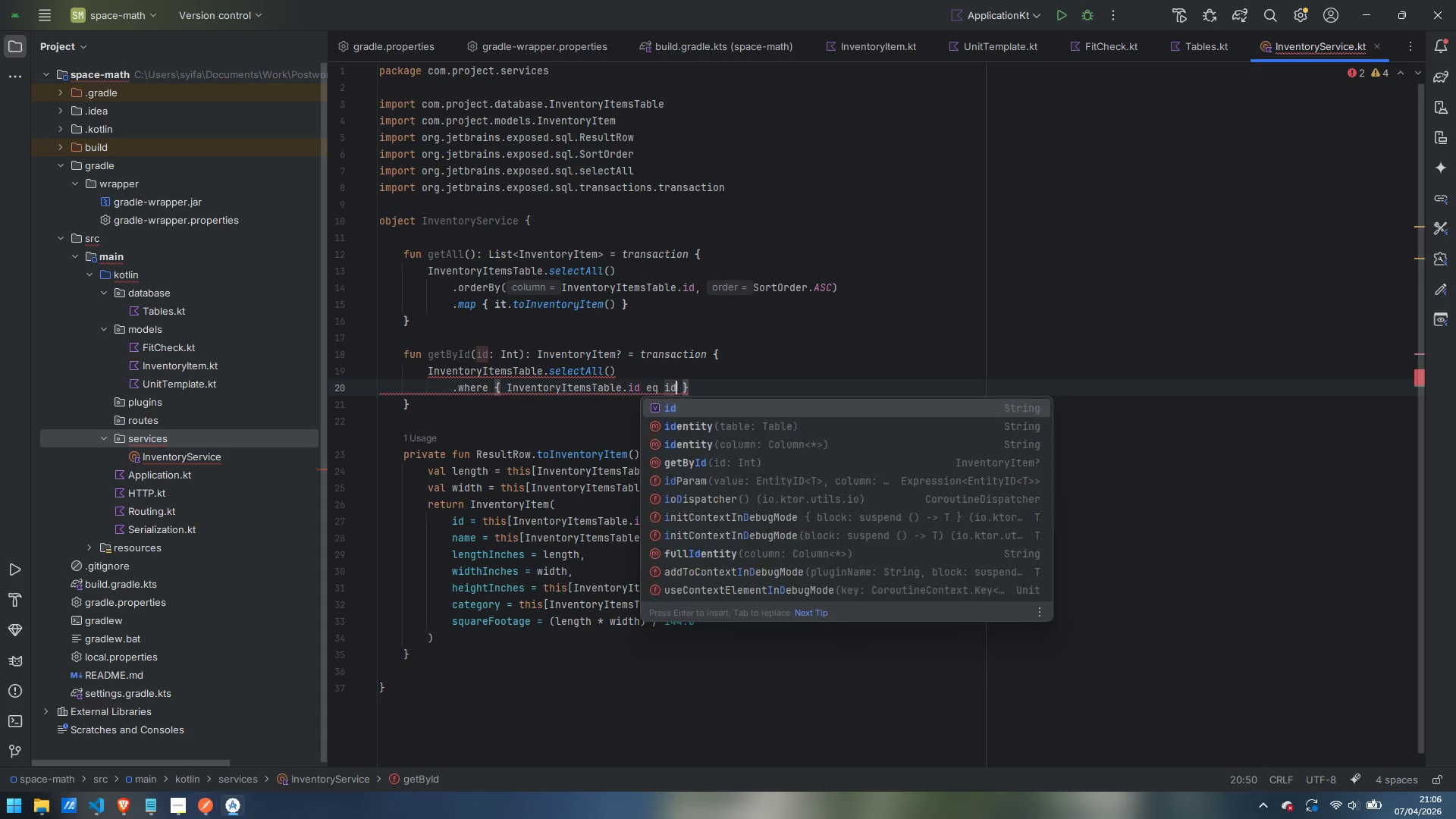 
key(ArrowRight)
 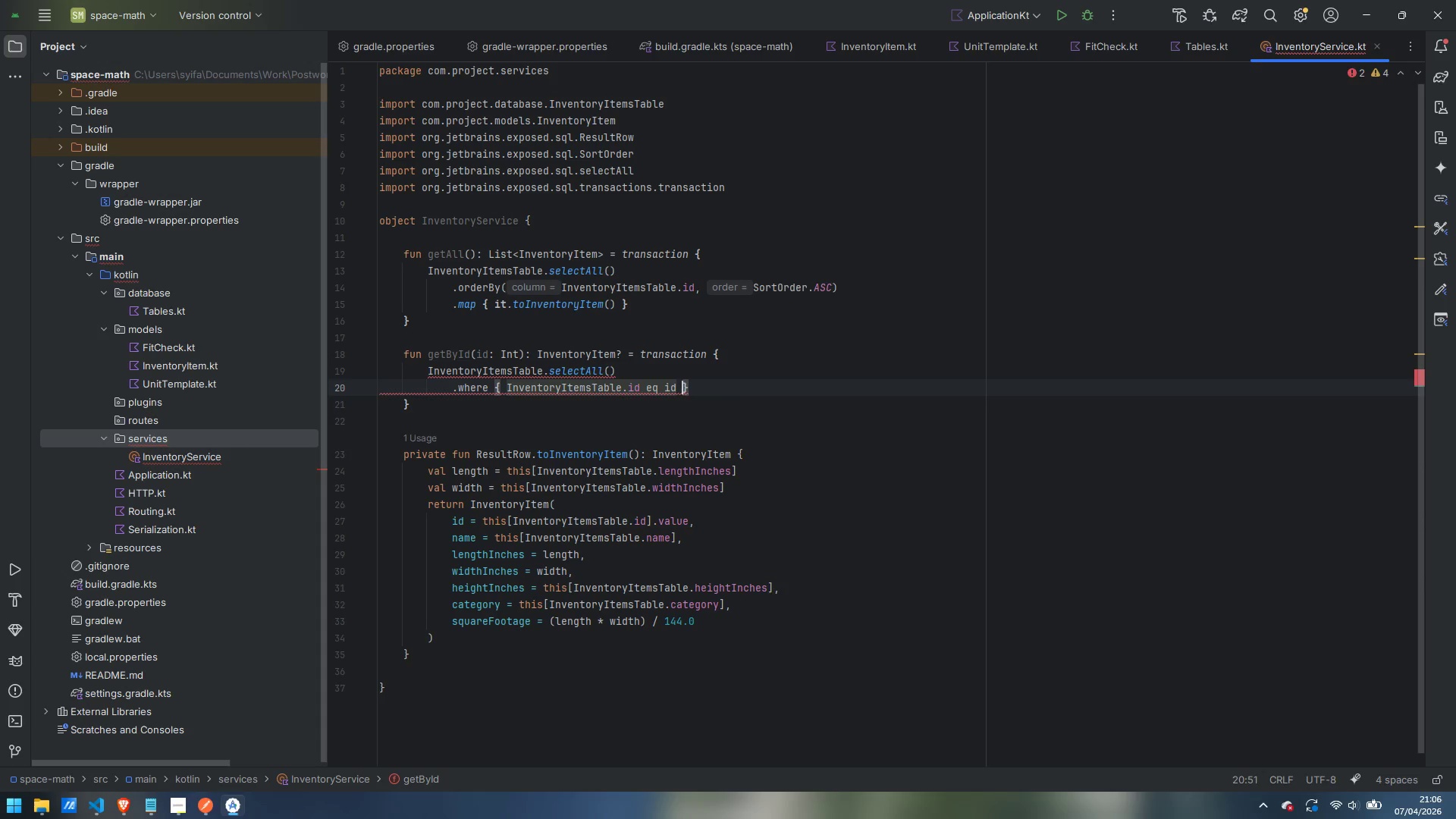 
key(ArrowRight)
 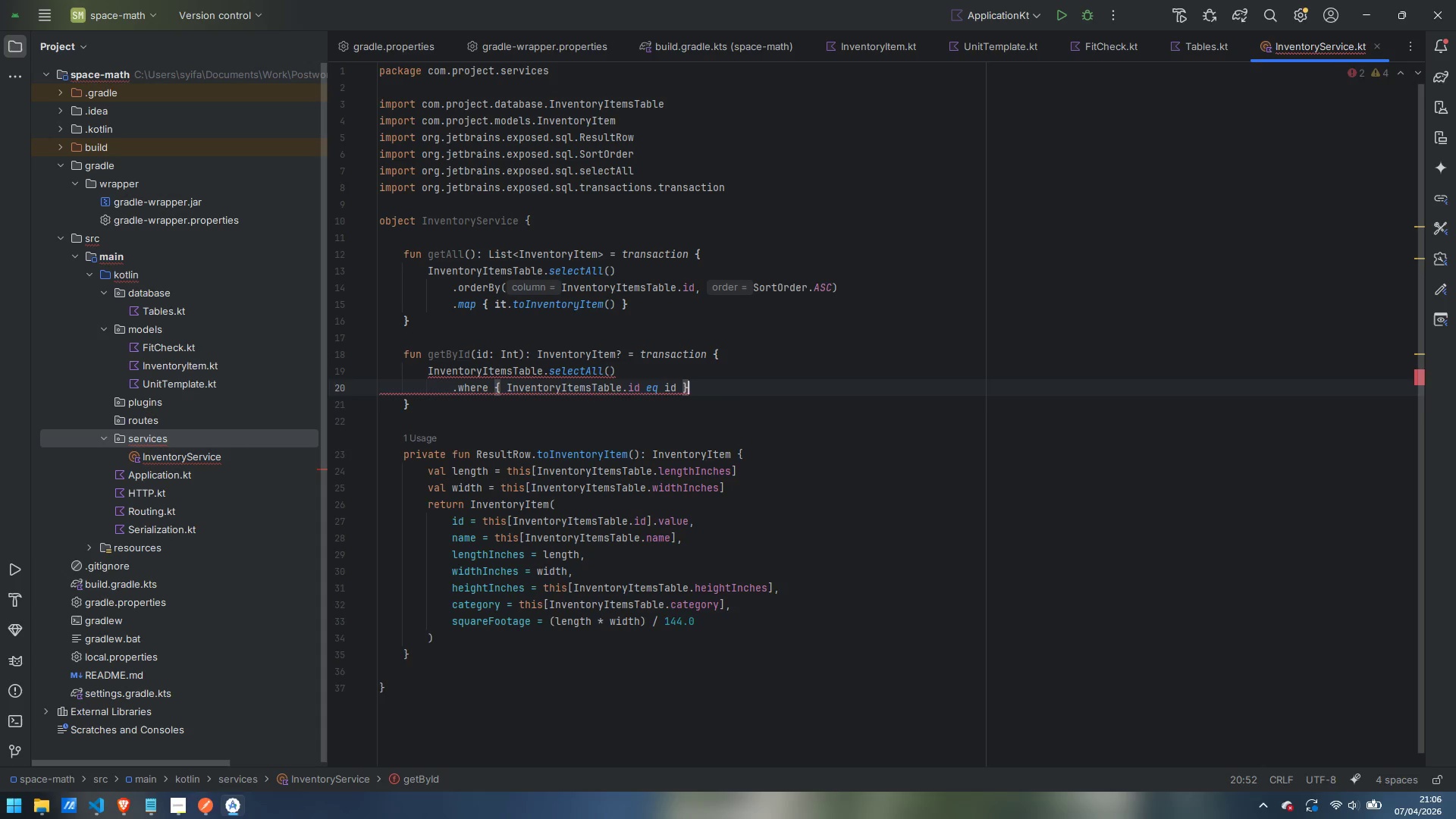 
key(Enter)
 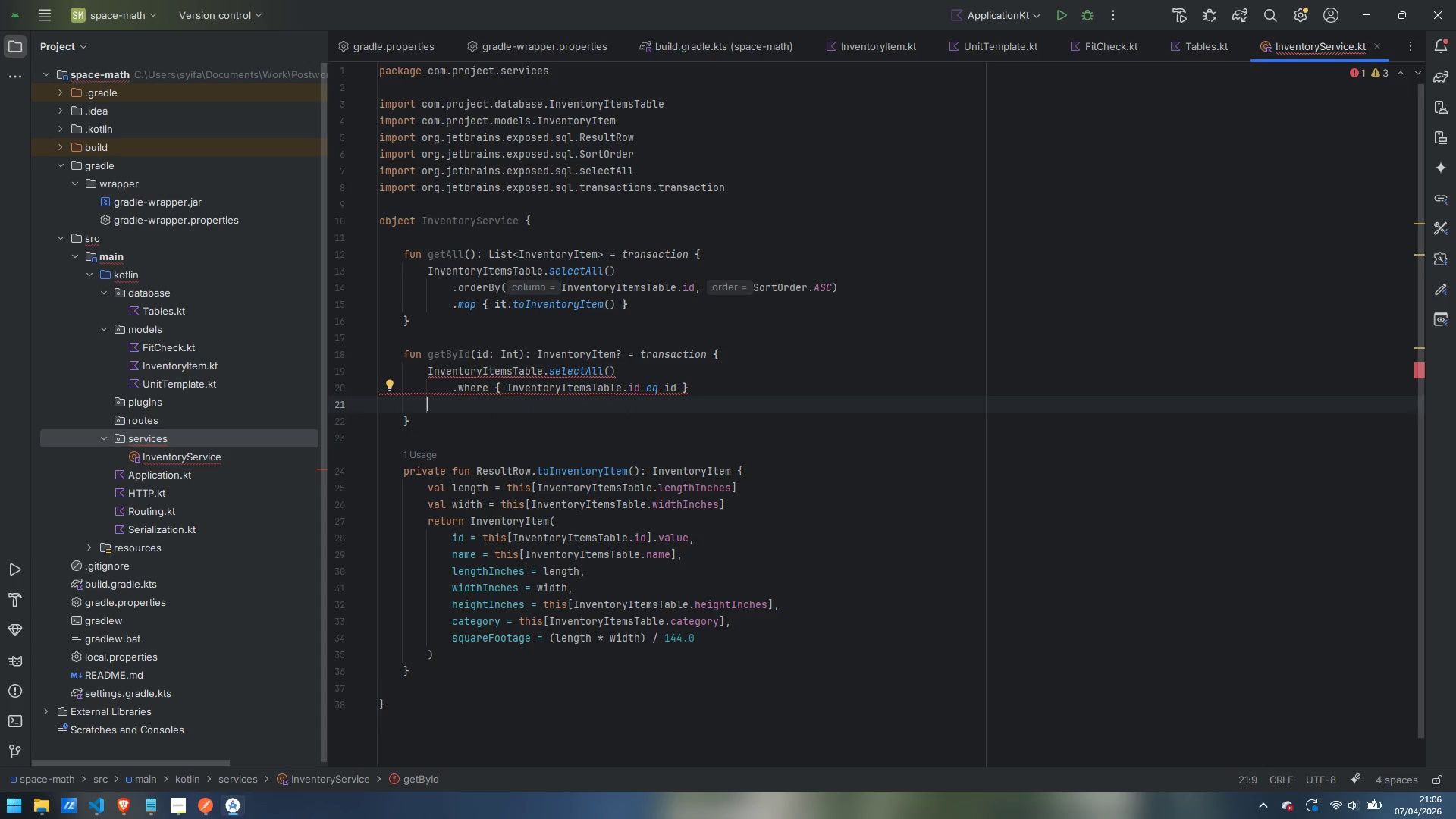 
type(.orderBy(InventoryItemsTAble)
 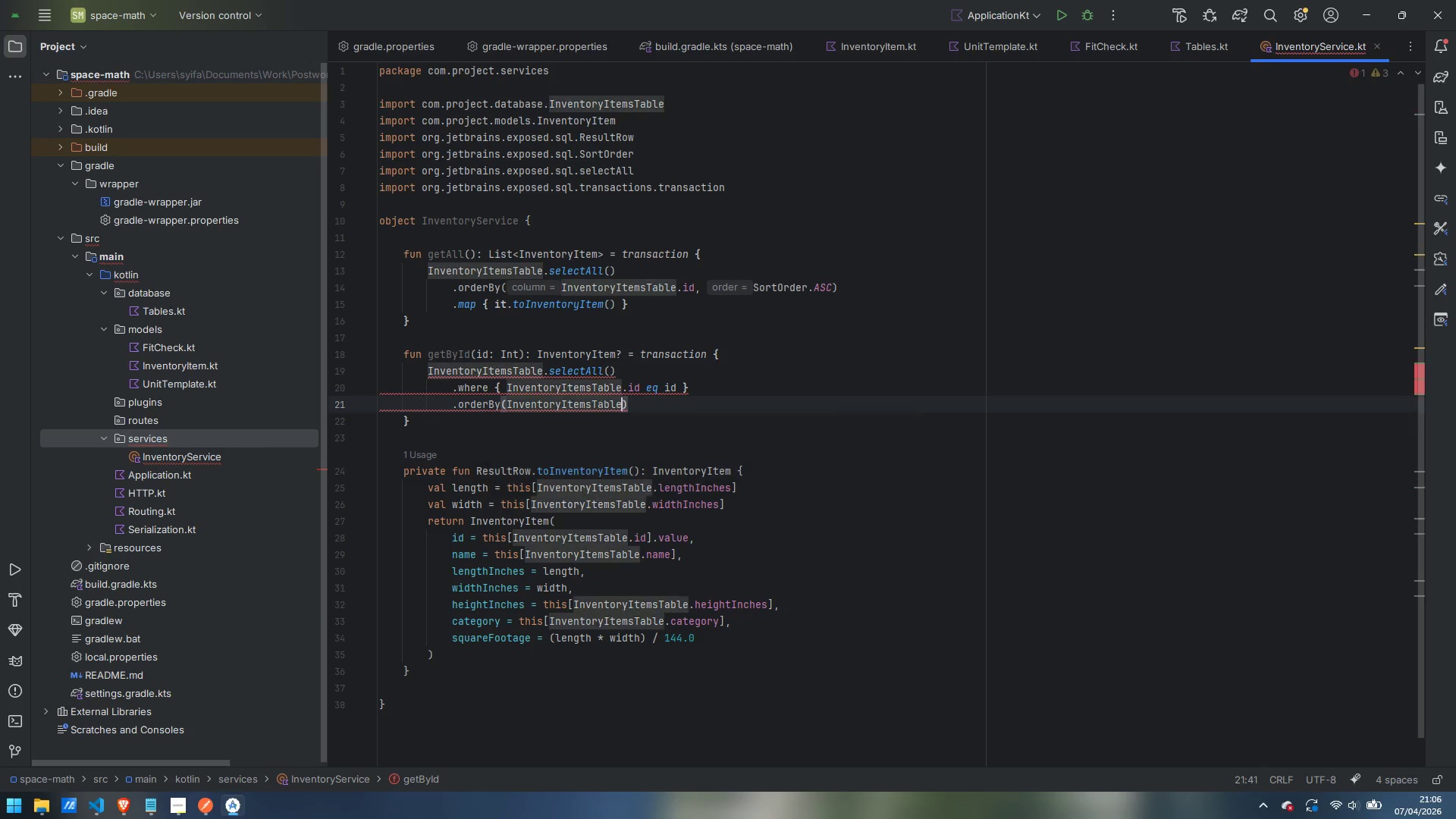 
 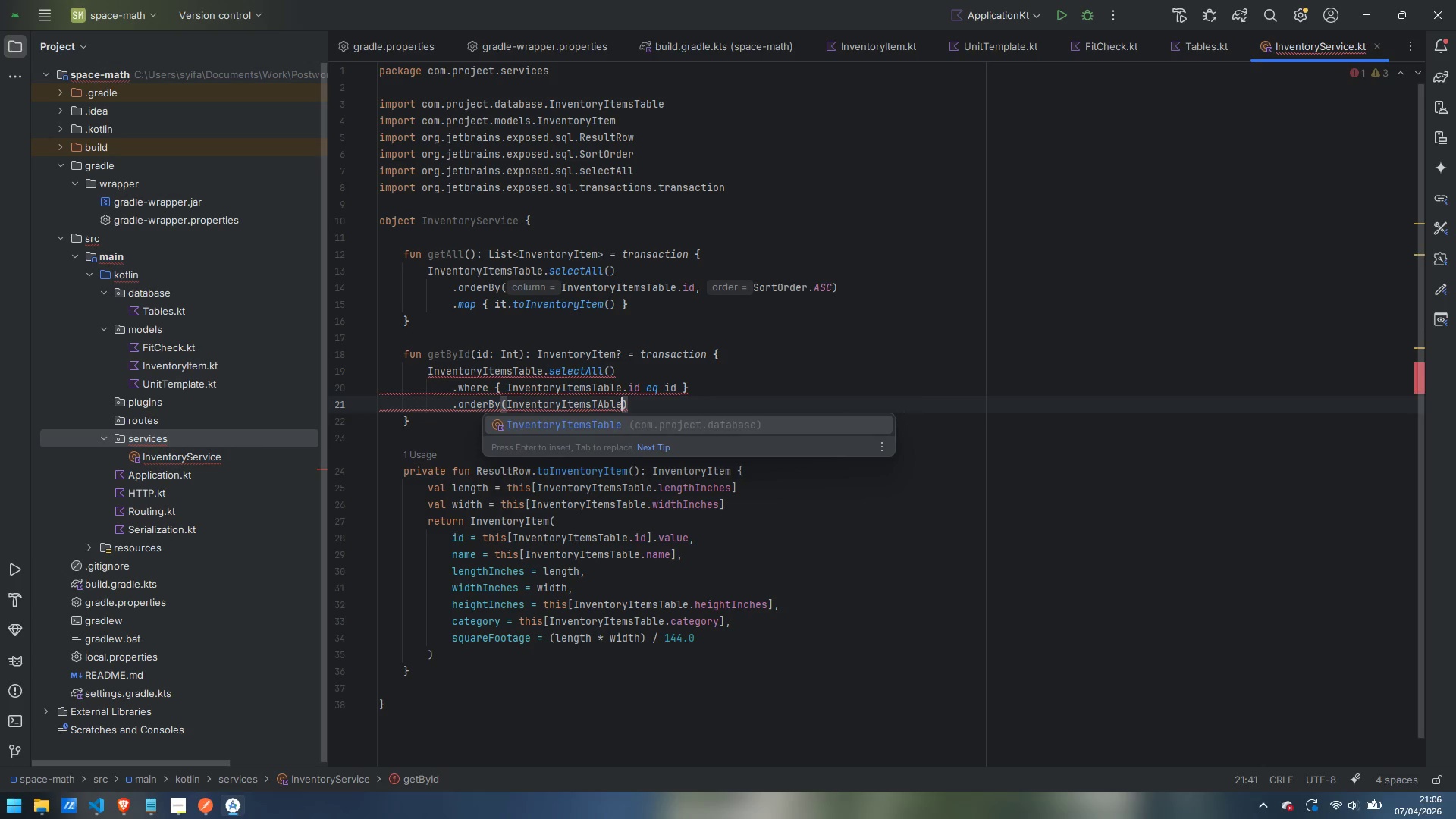 
key(Enter)
 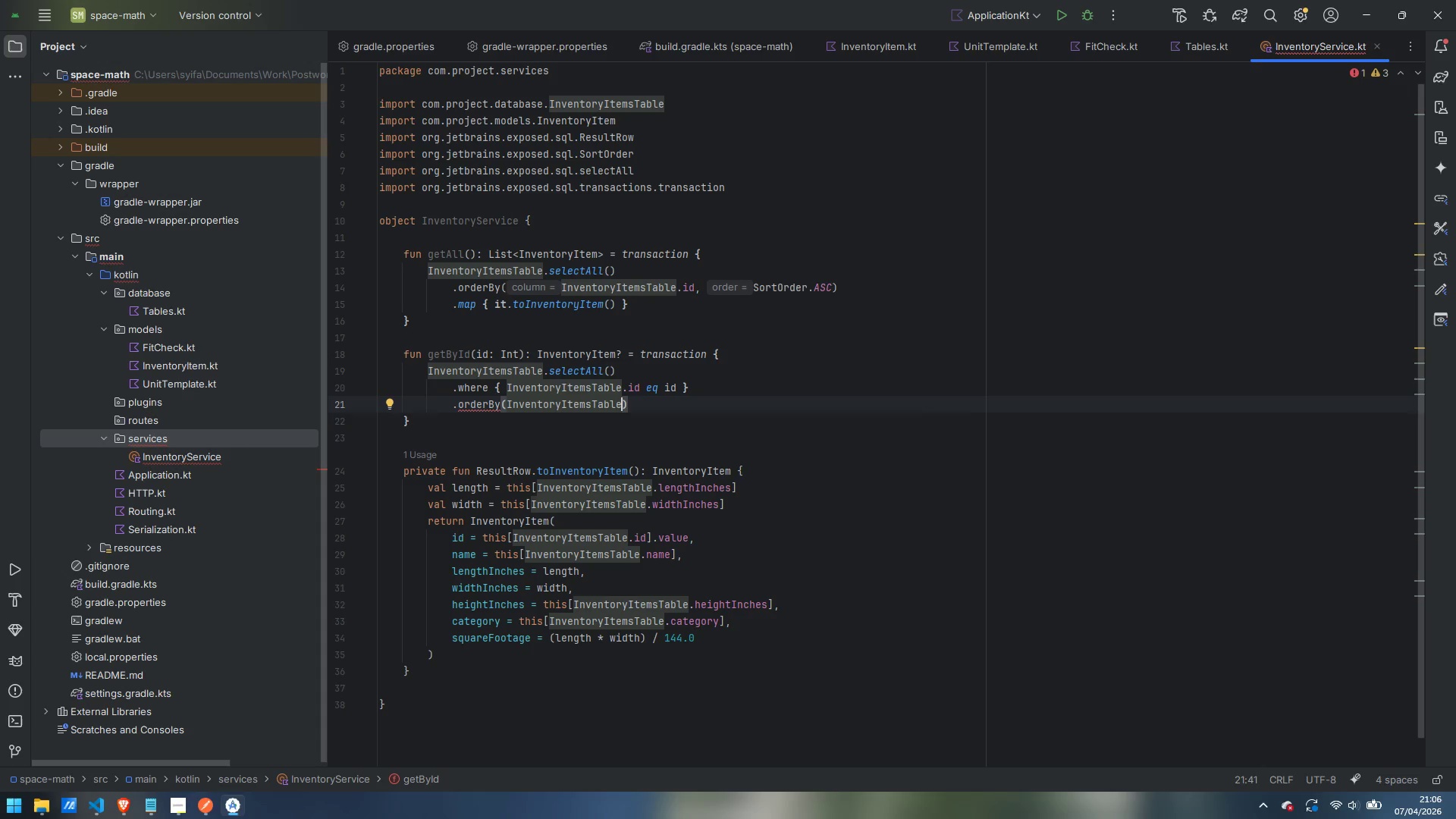 
key(Control+Backspace)
 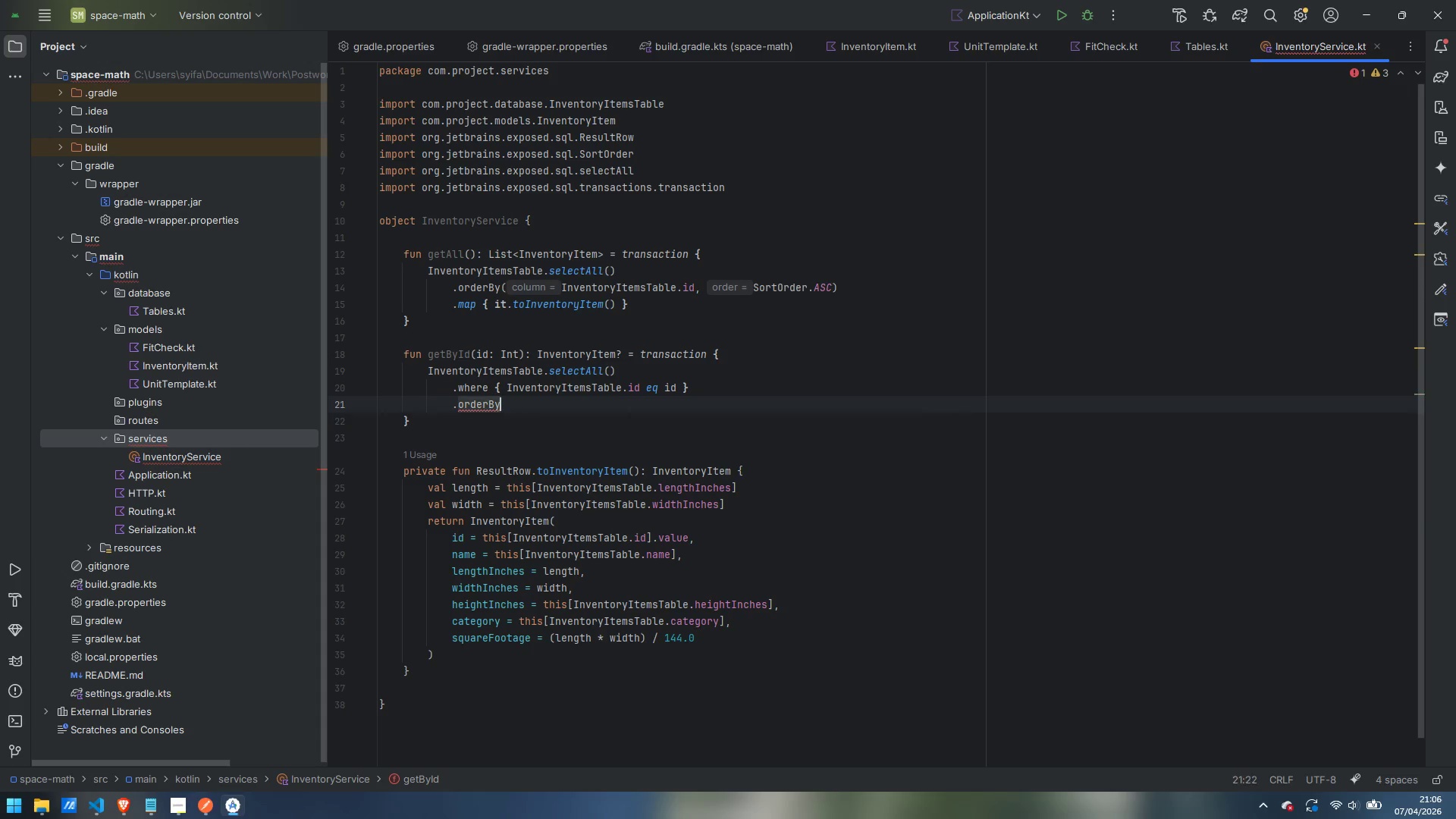 
key(Control+Backspace)
 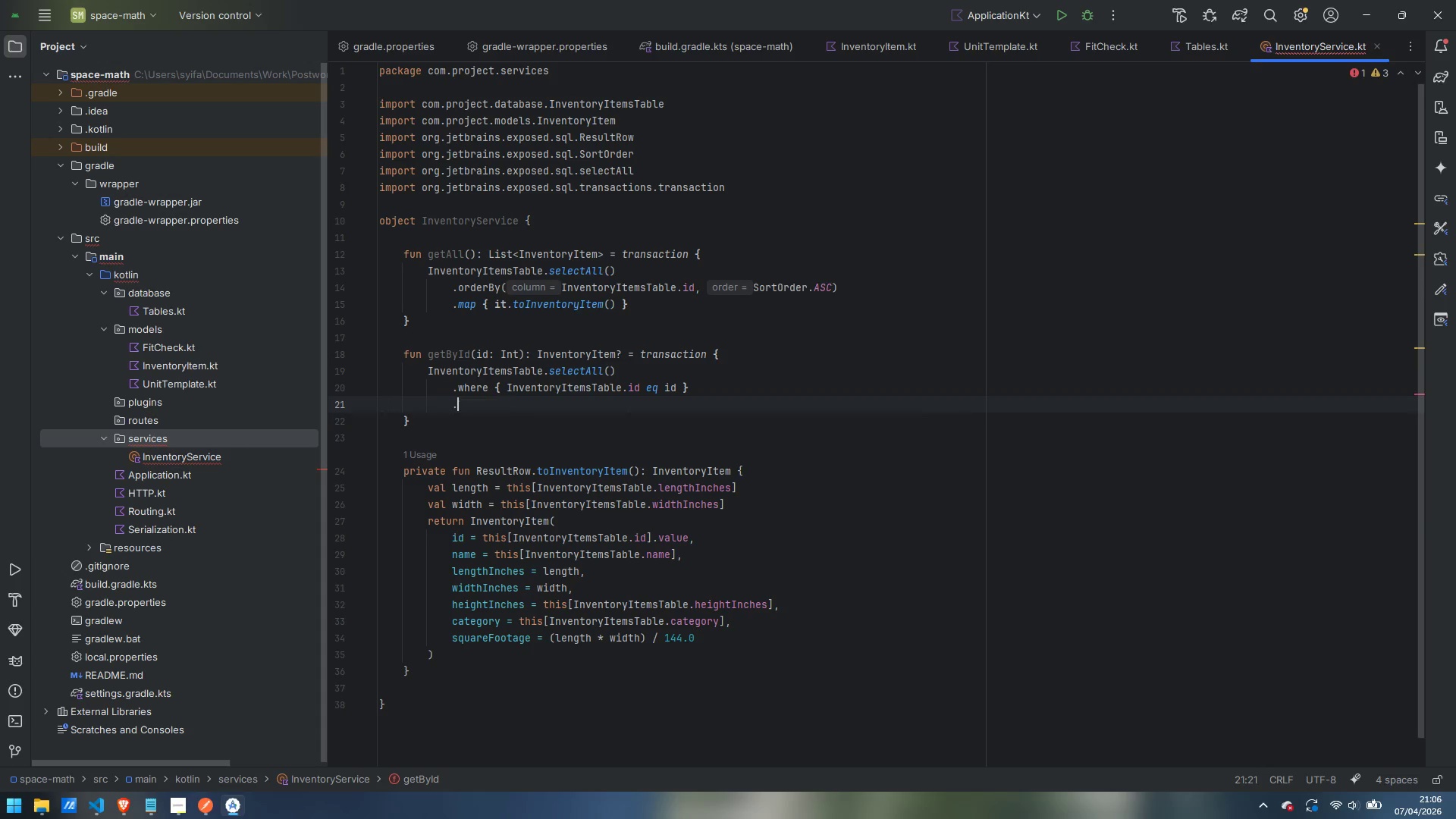 
key(Control+Backspace)
 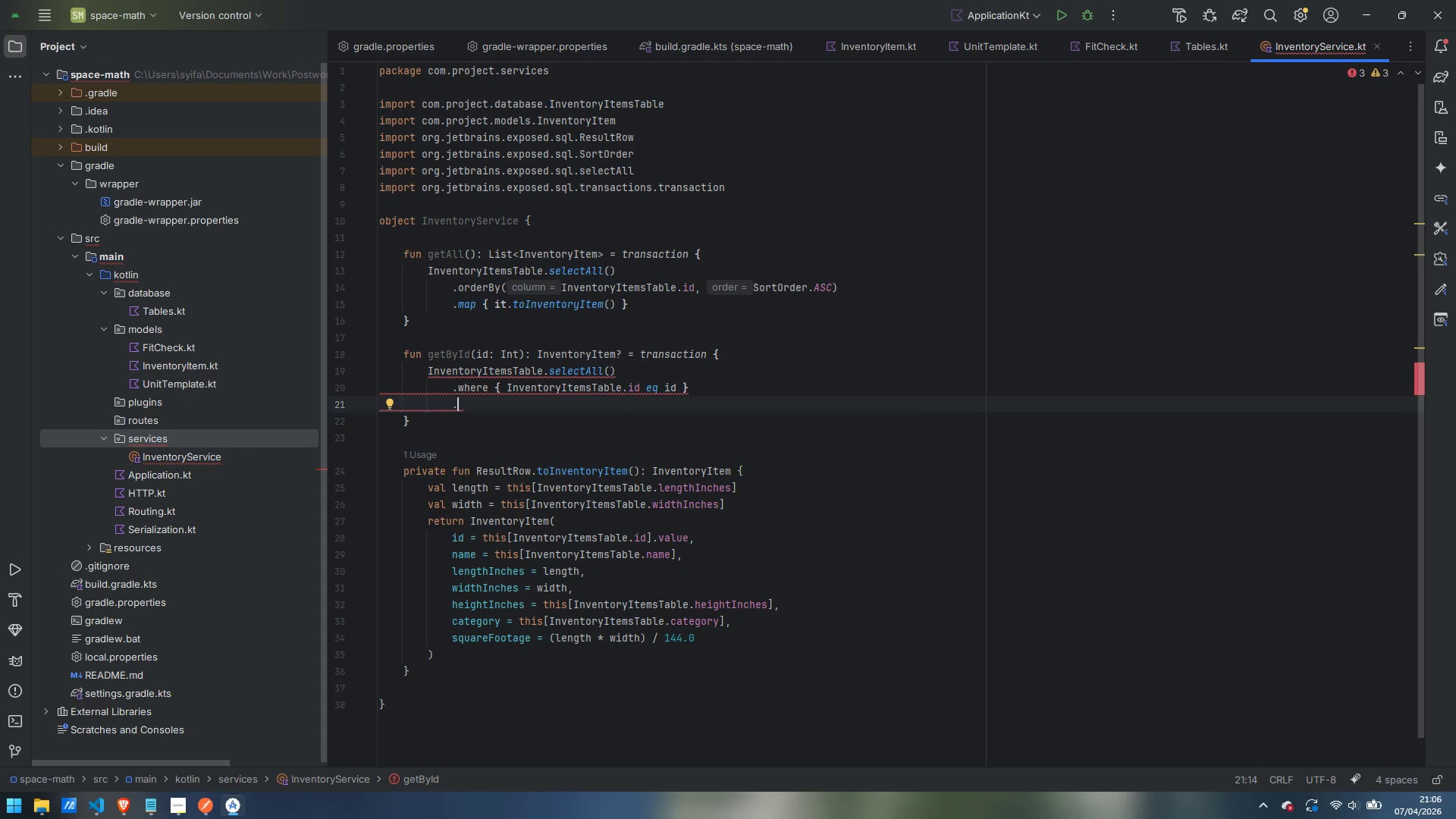 
type(singleOrNull)
 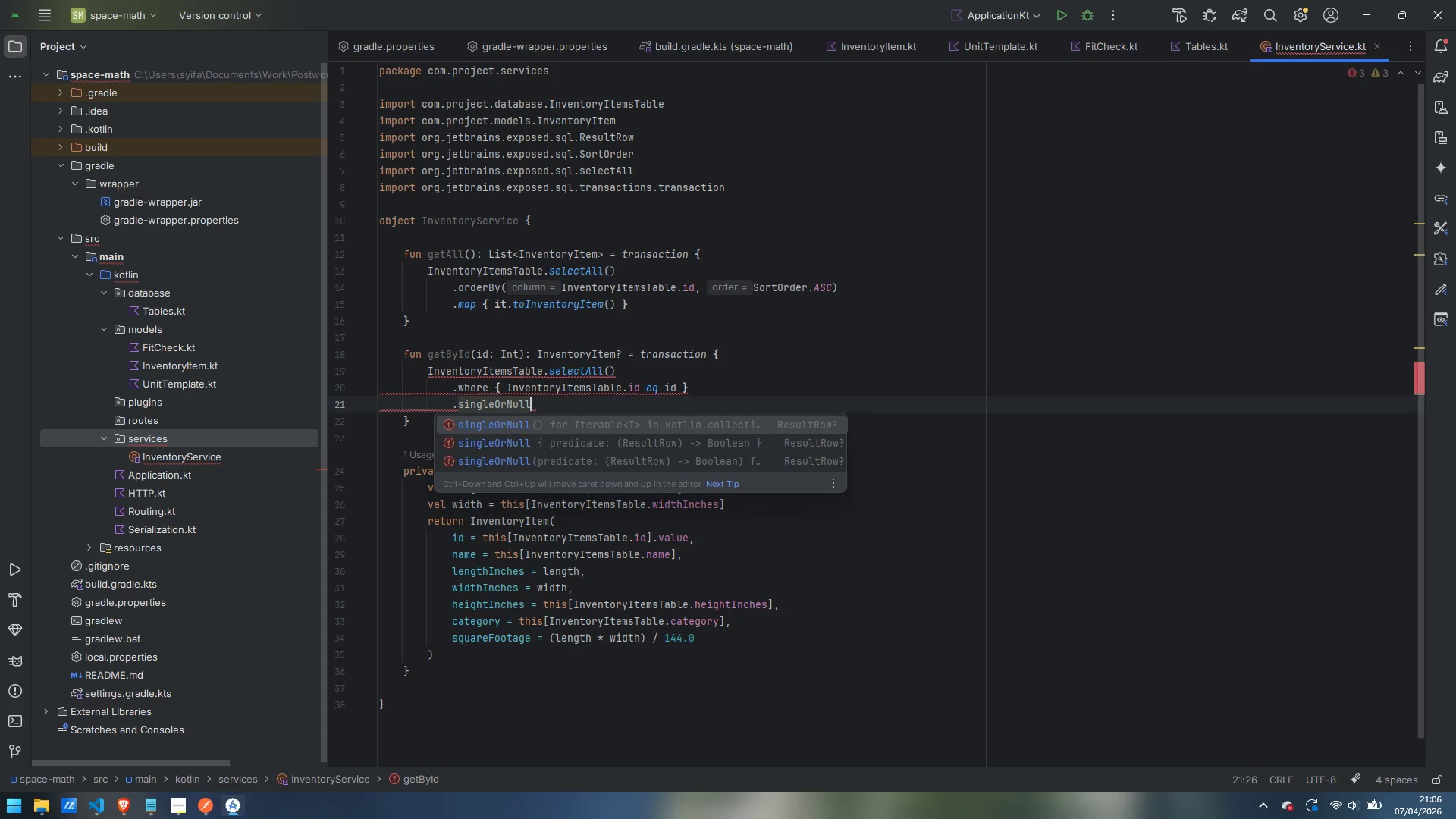 
wait(5.12)
 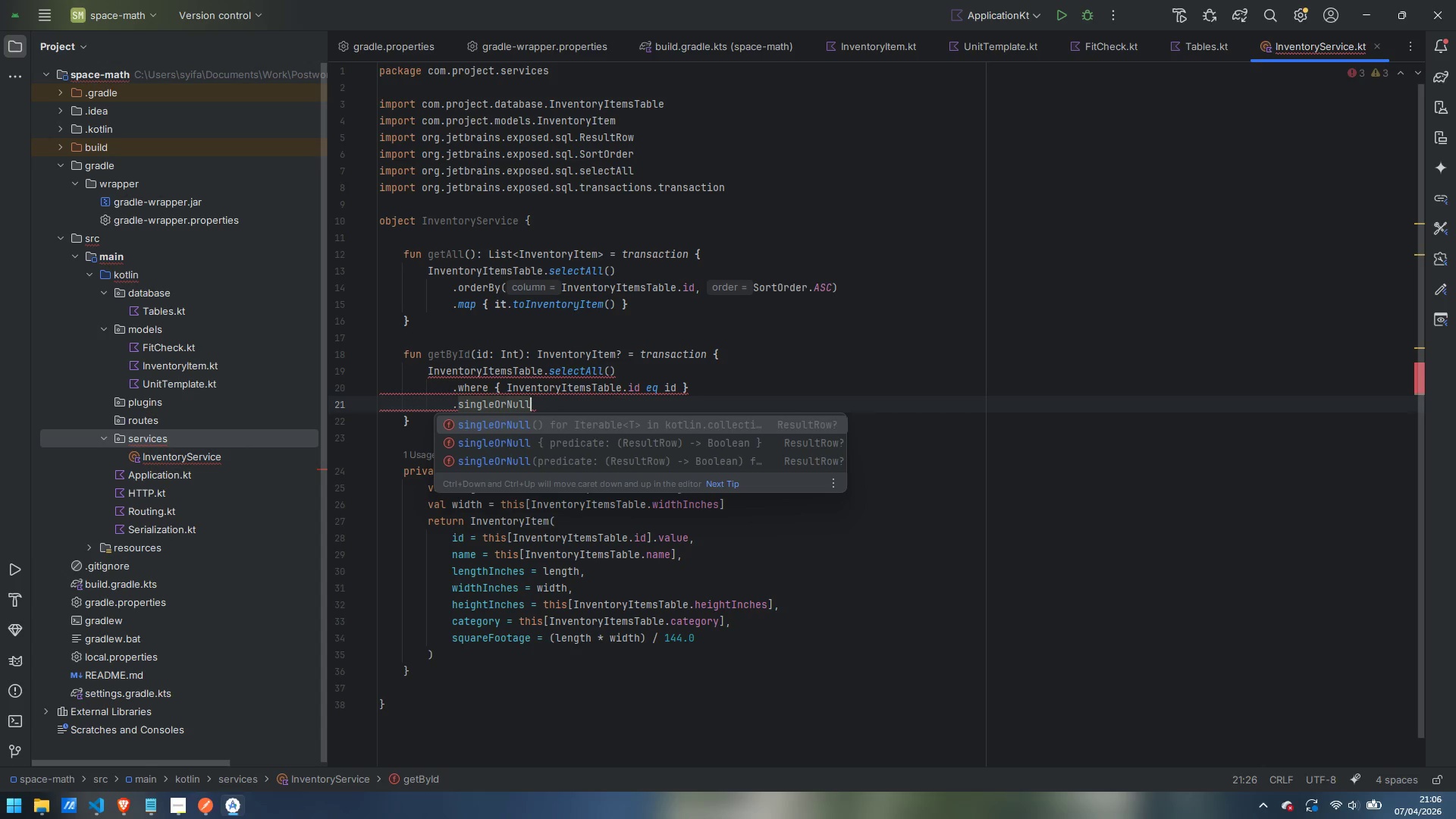 
key(Enter)
 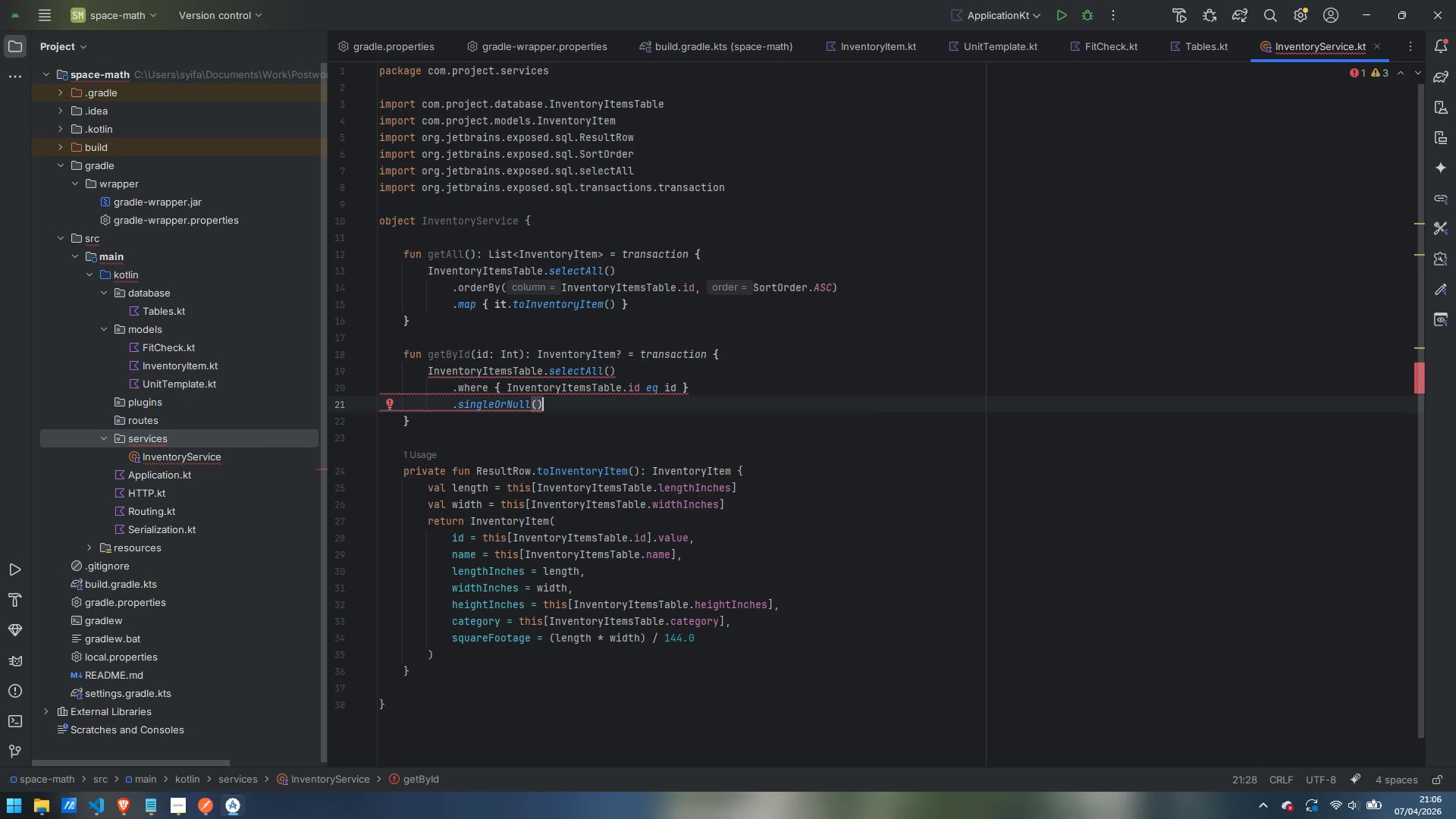 
key(Enter)
 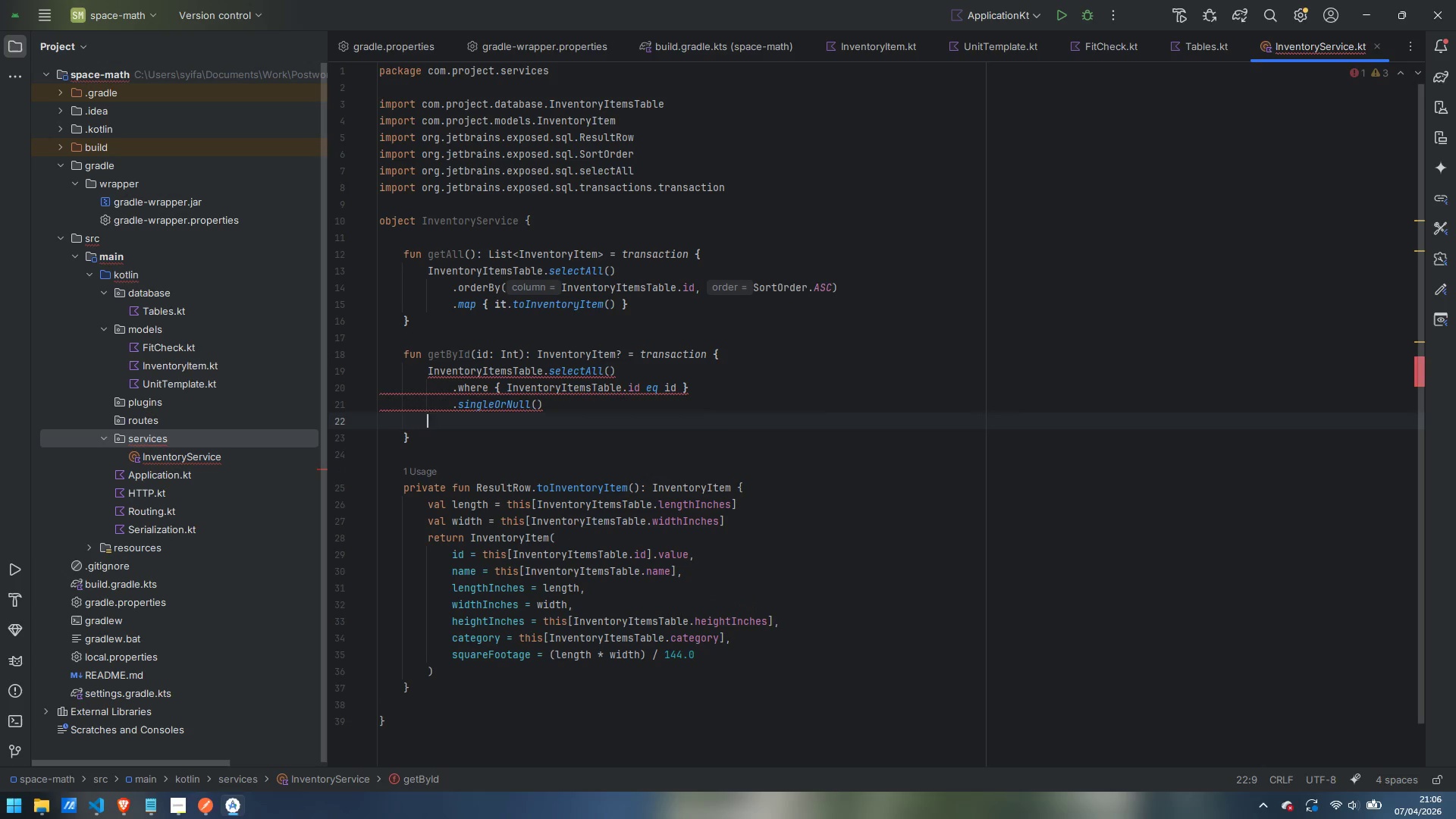 
key(Shift+ShiftRight)
 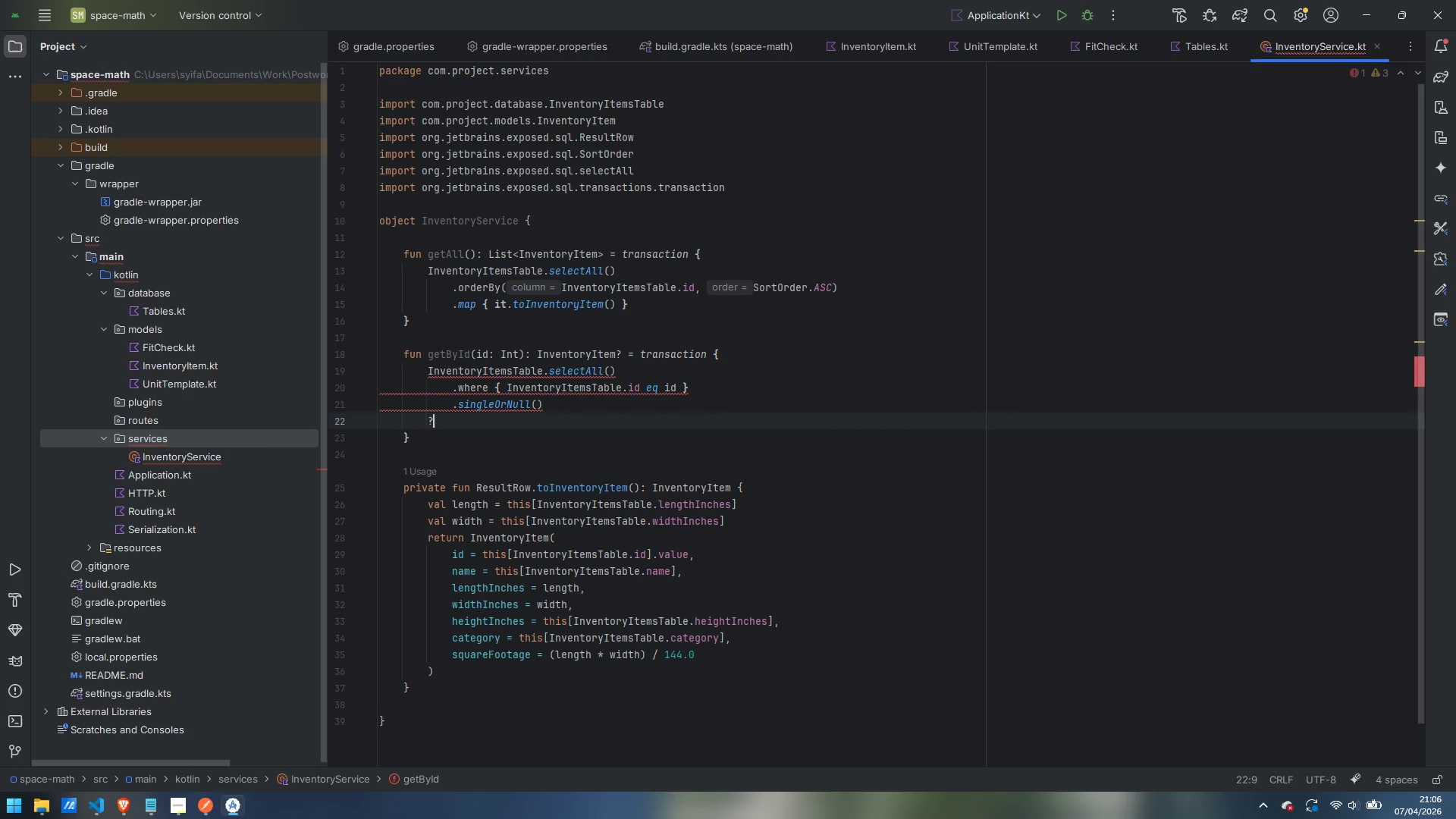 
key(Shift+Slash)
 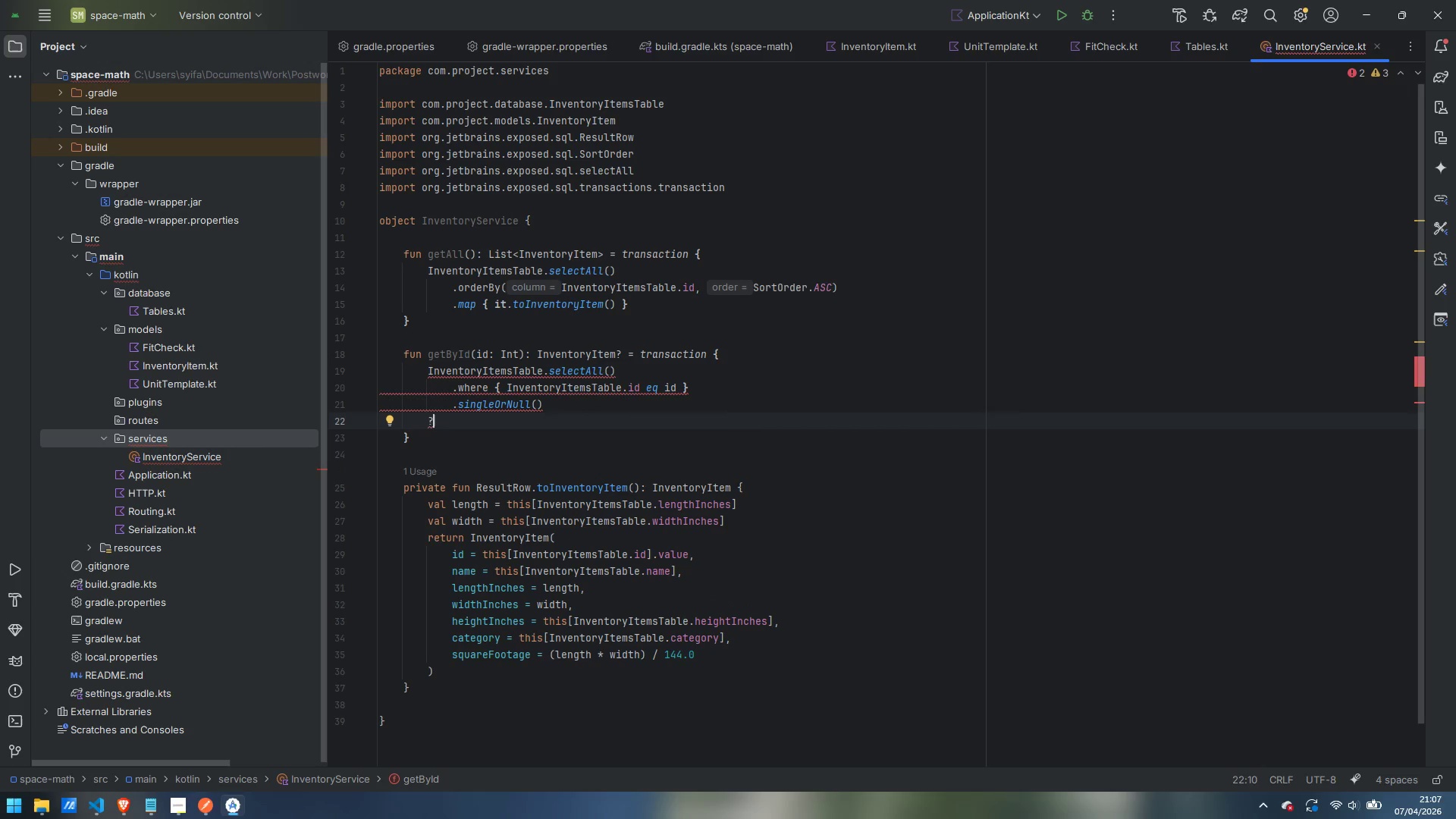 
key(ArrowLeft)
 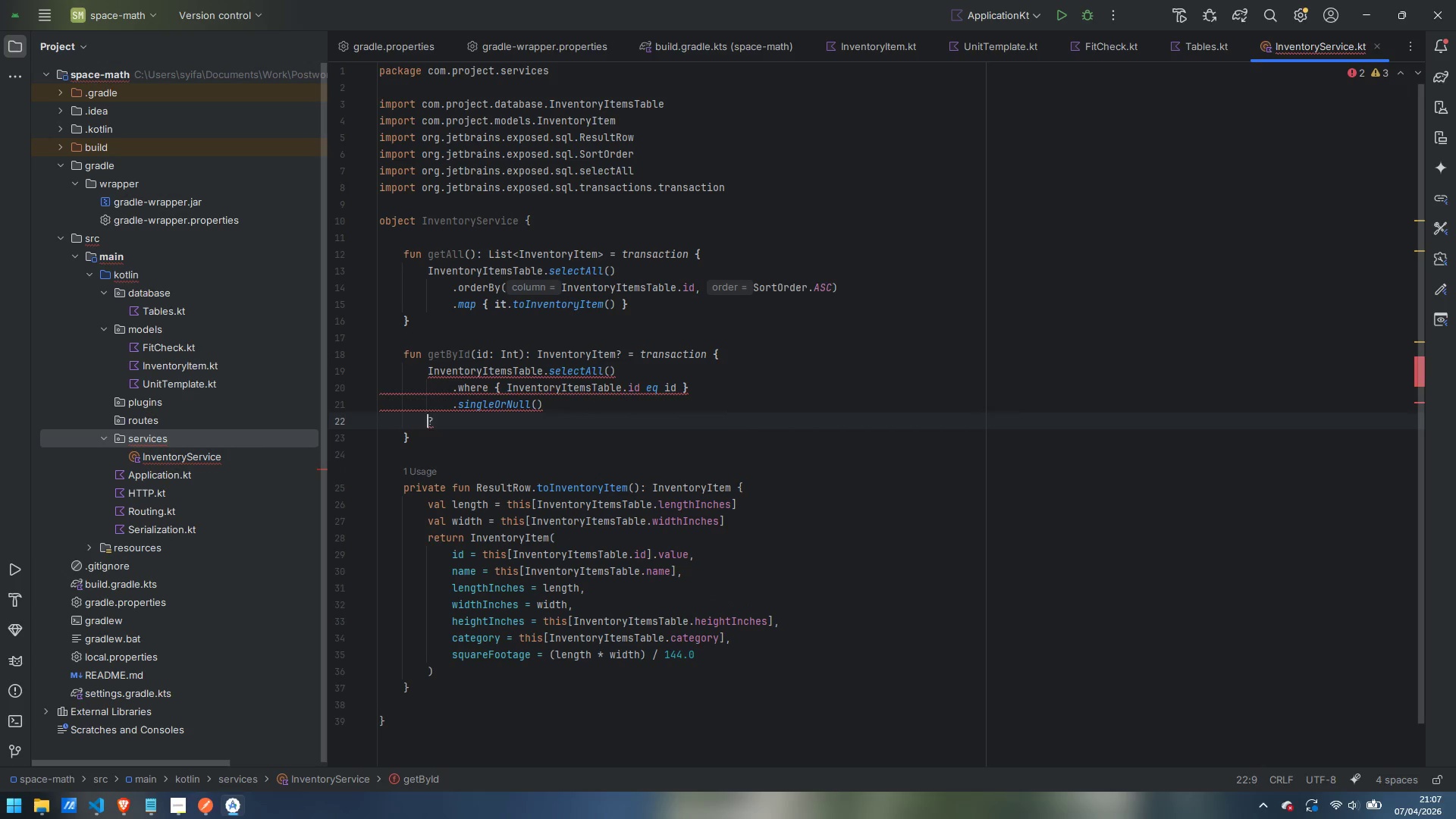 
key(Tab)
 